 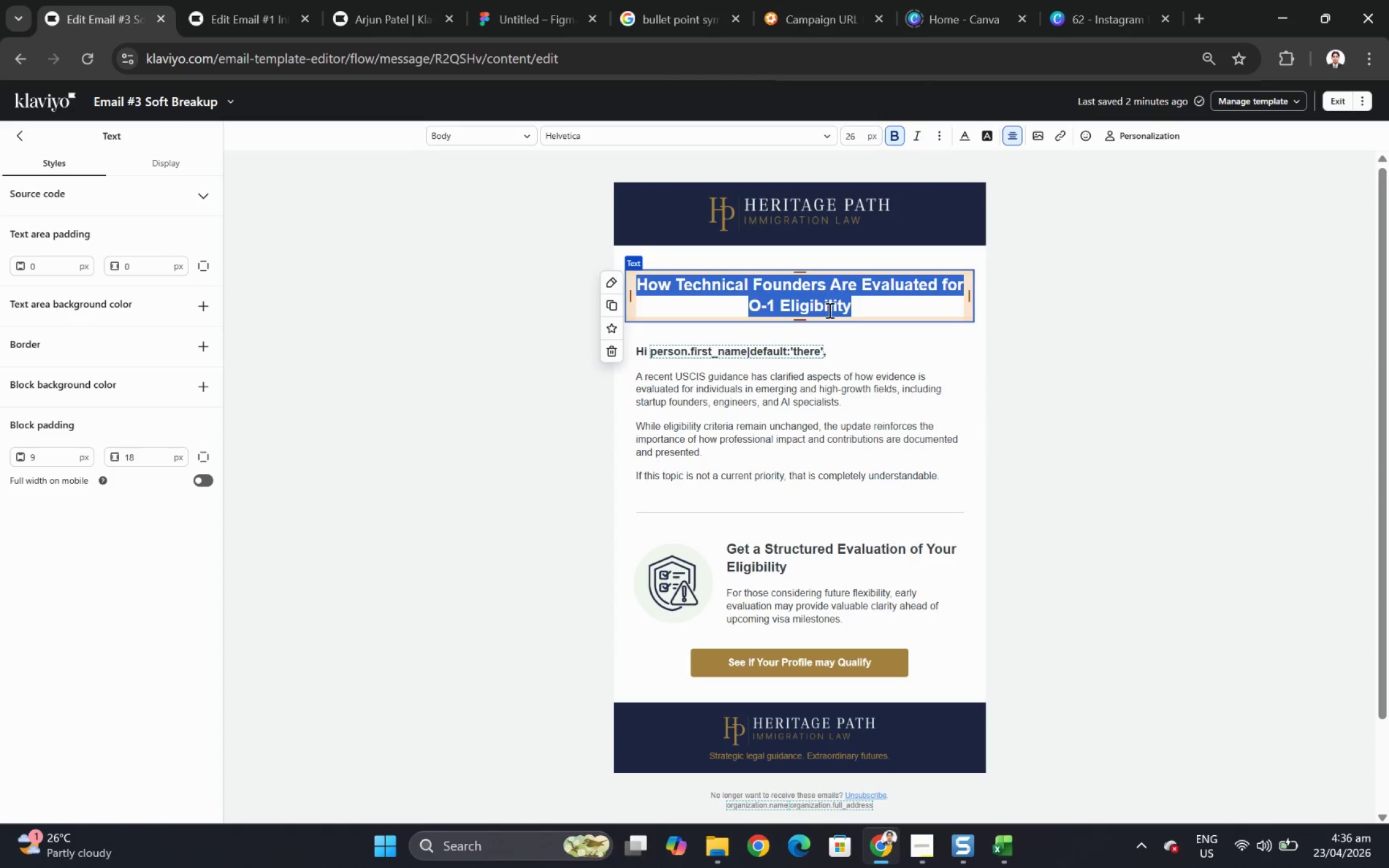 
type(Why Early Positioning matters More Than Expected)
 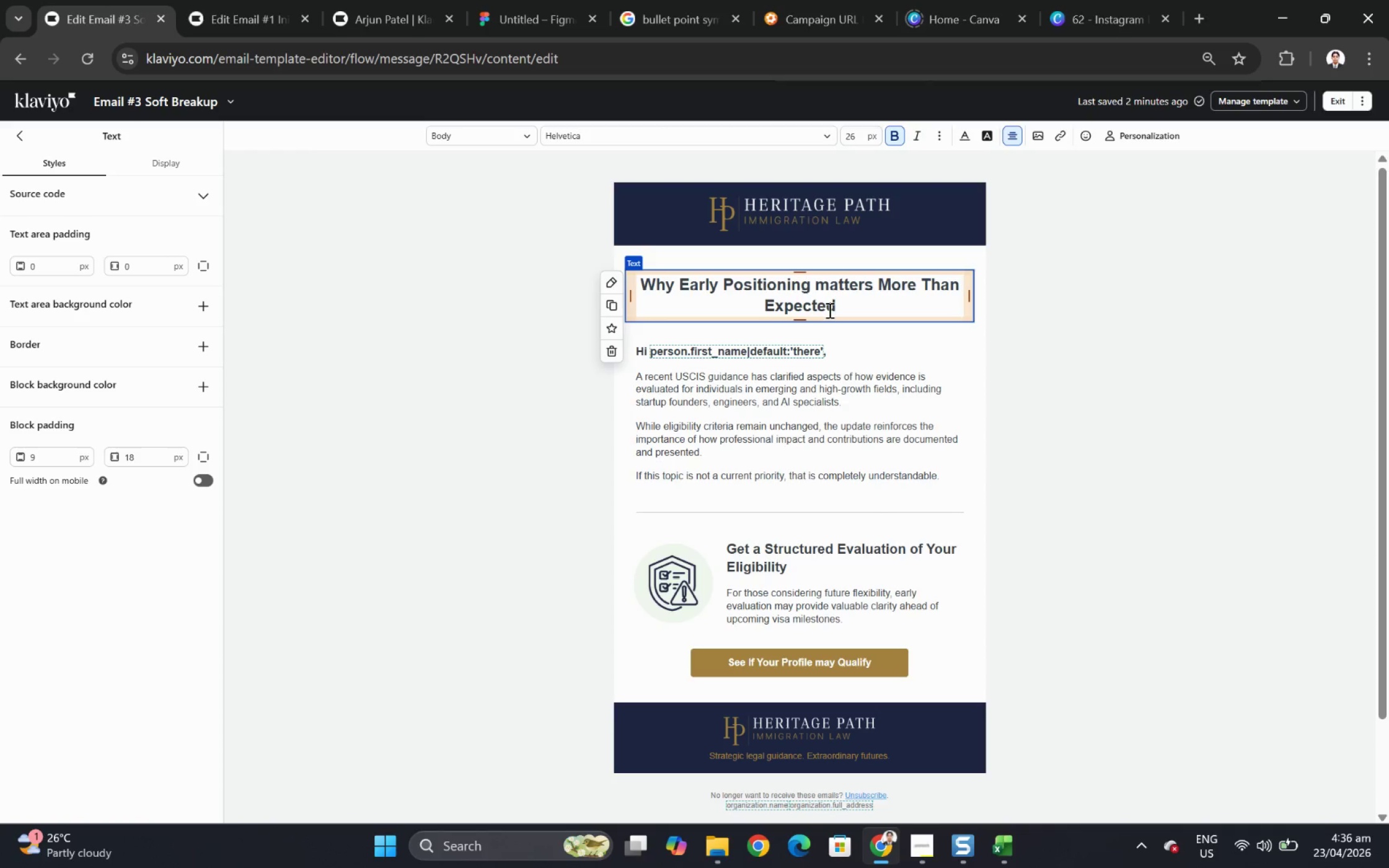 
wait(7.04)
 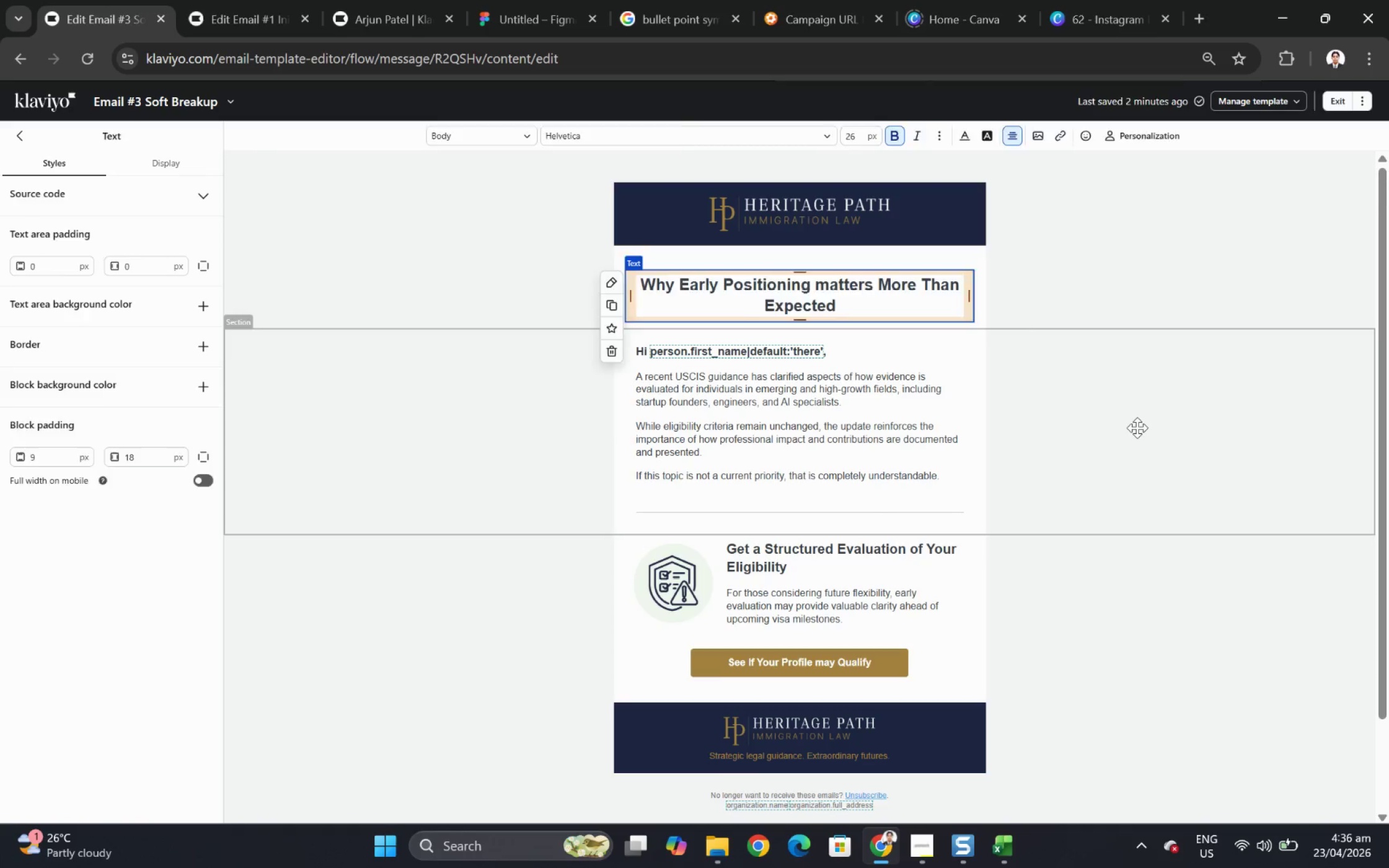 
left_click([1184, 742])
 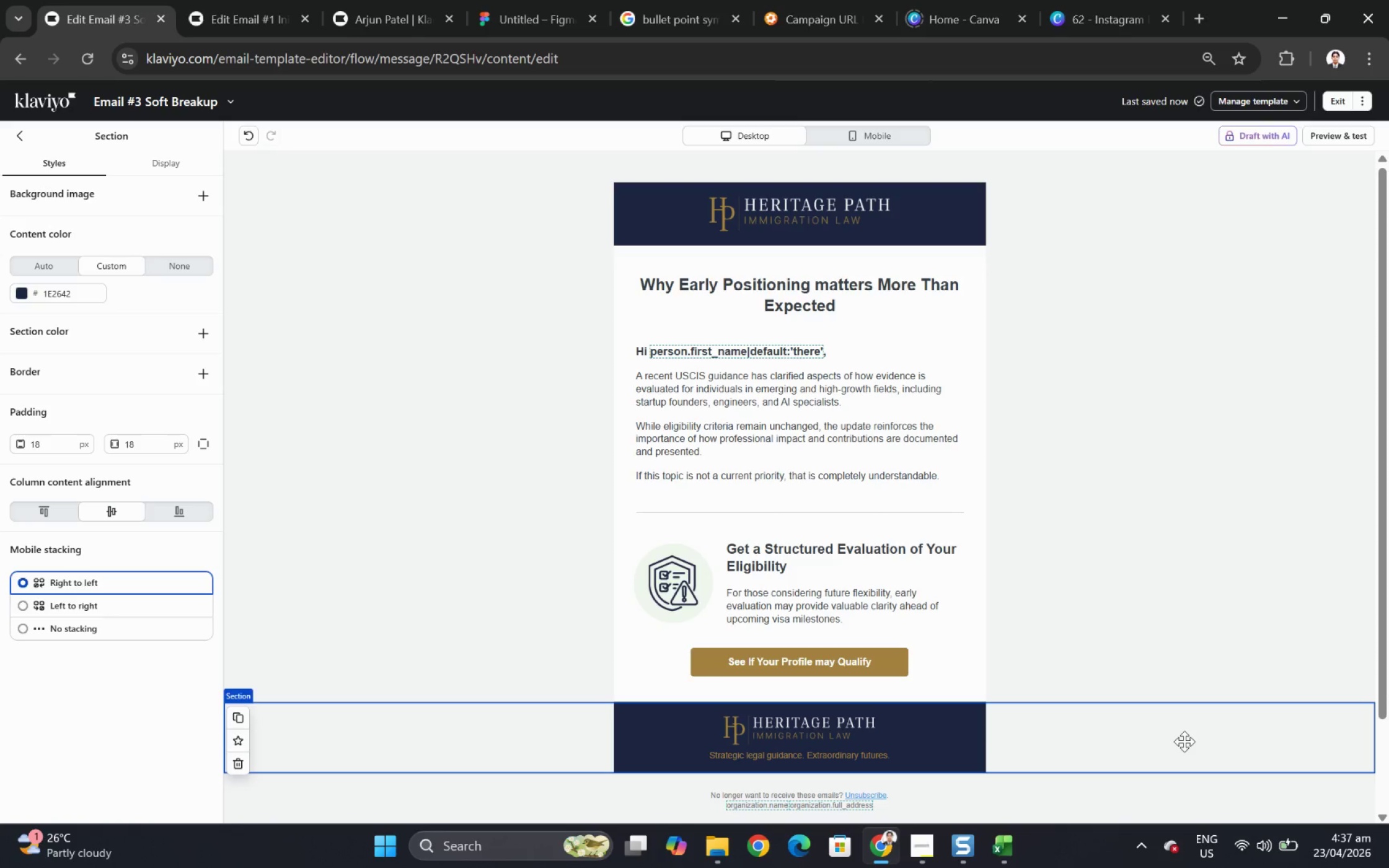 
wait(11.68)
 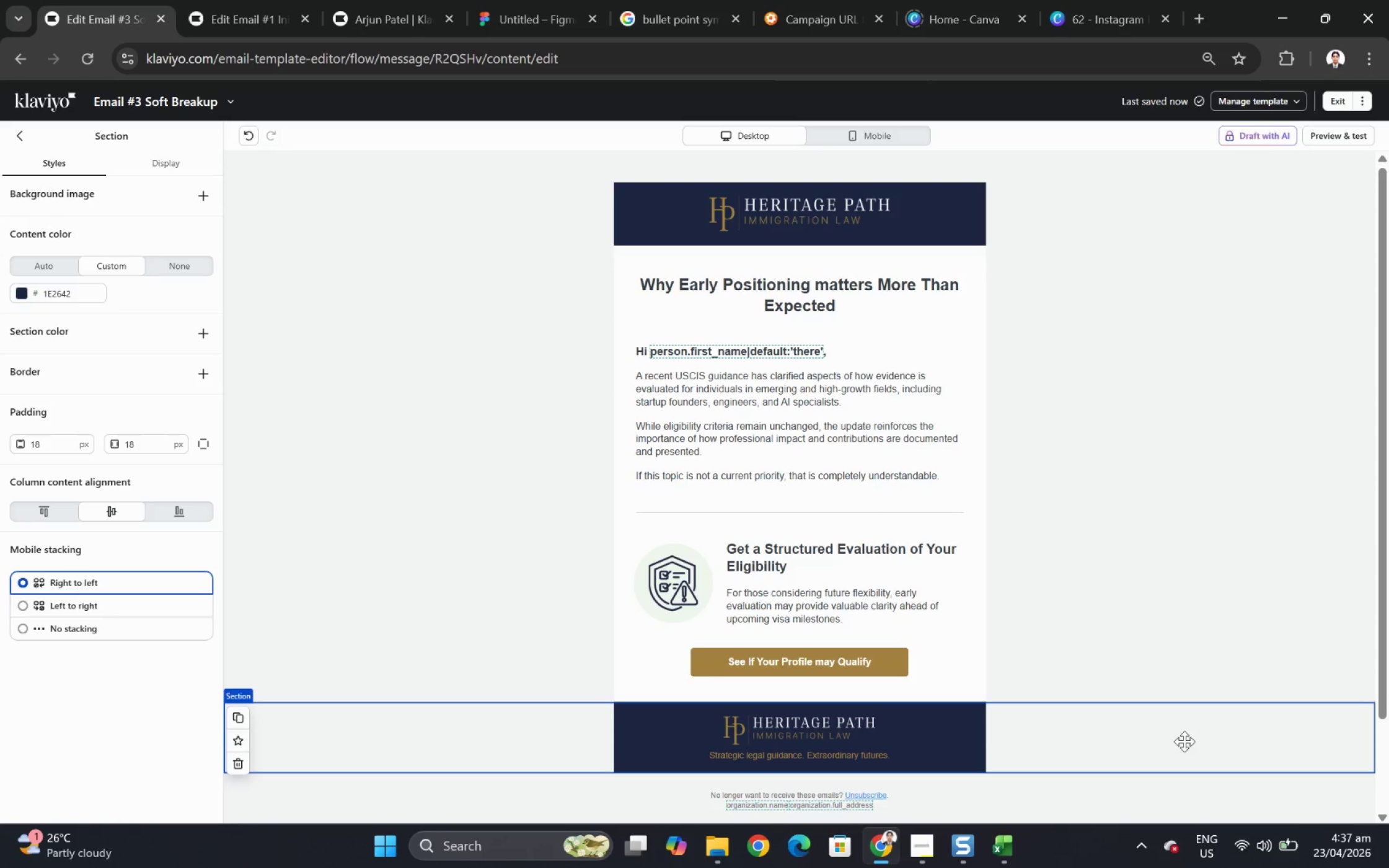 
double_click([844, 281])
 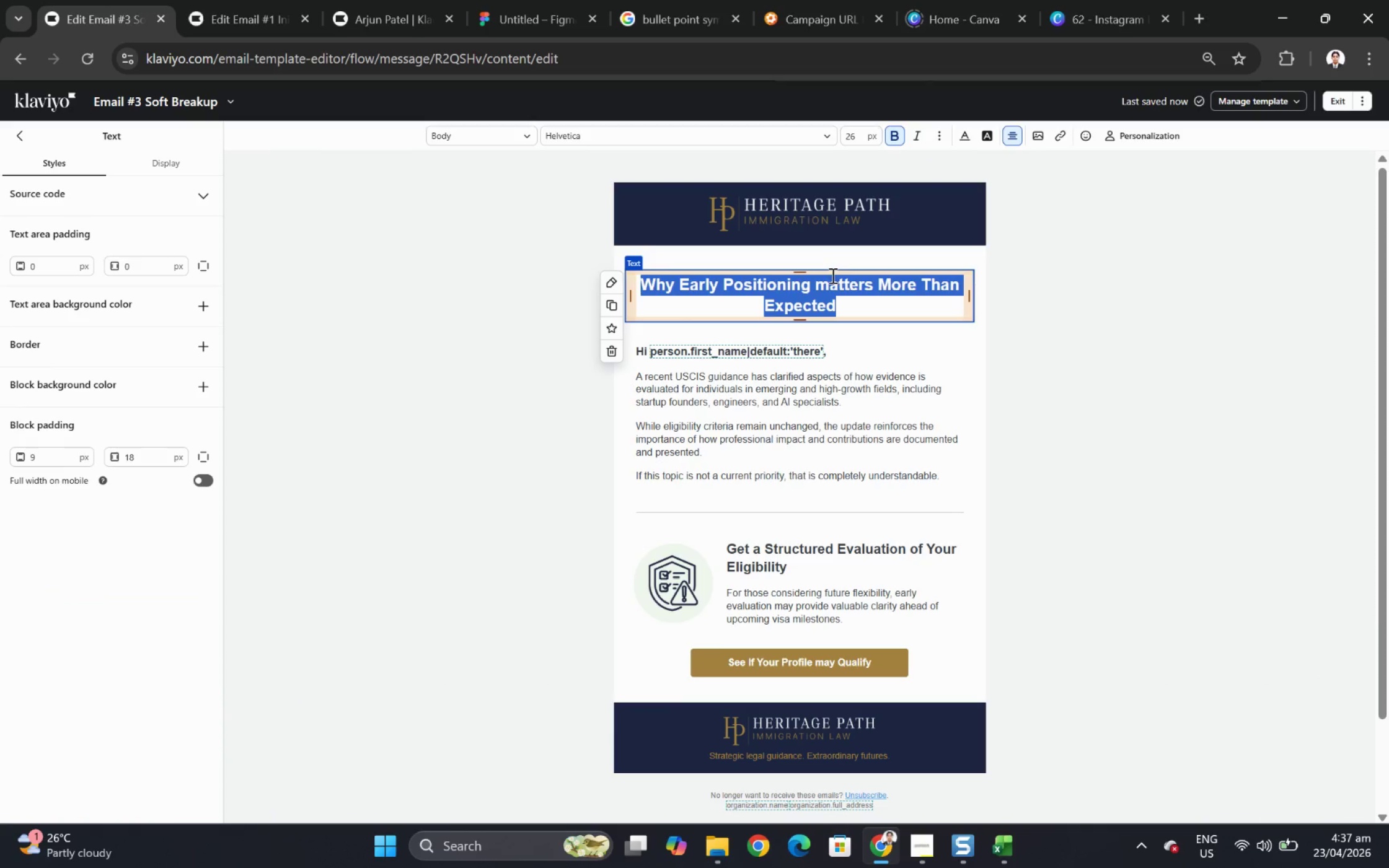 
left_click([830, 275])
 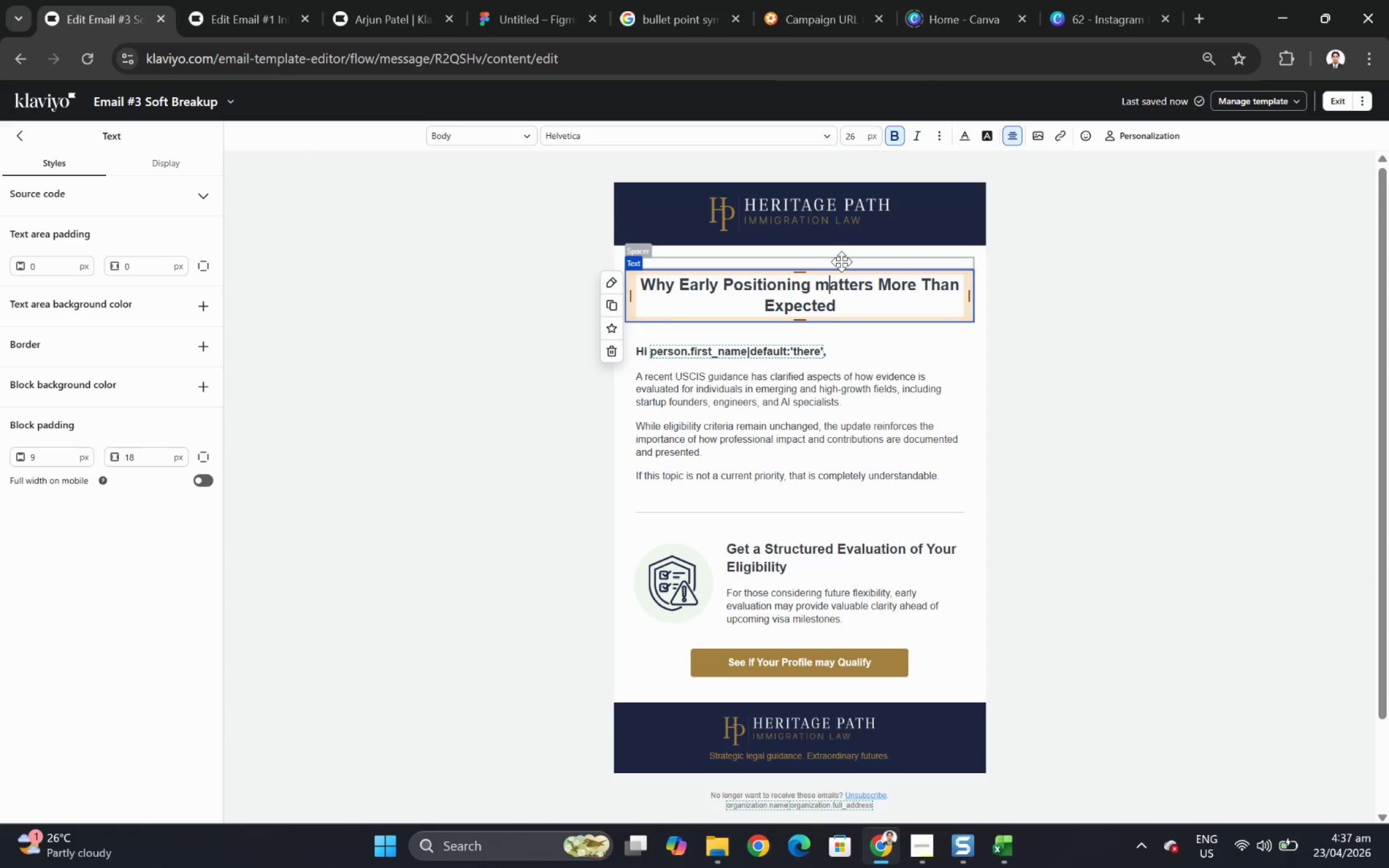 
key(Backspace)
 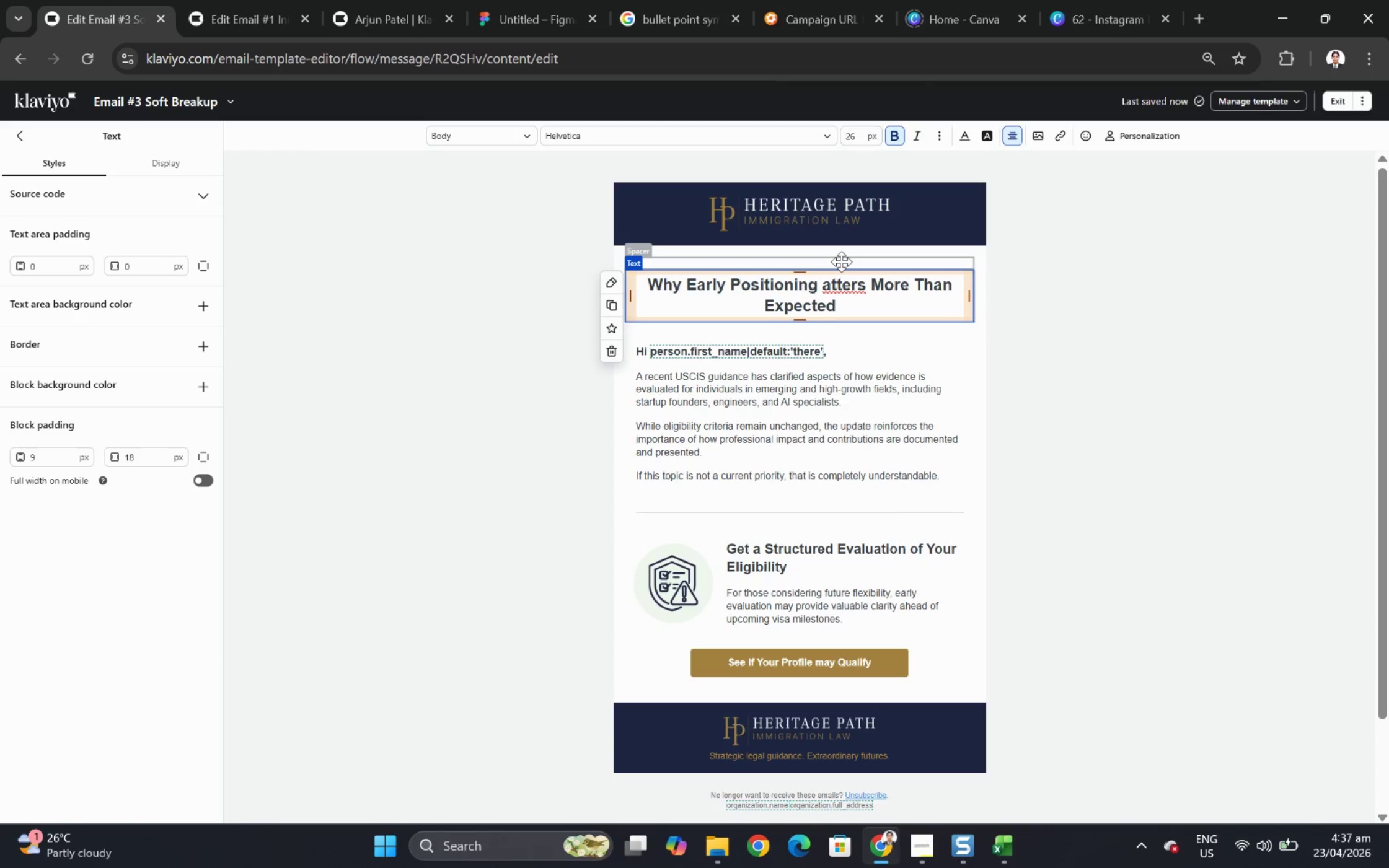 
key(Shift+ShiftLeft)
 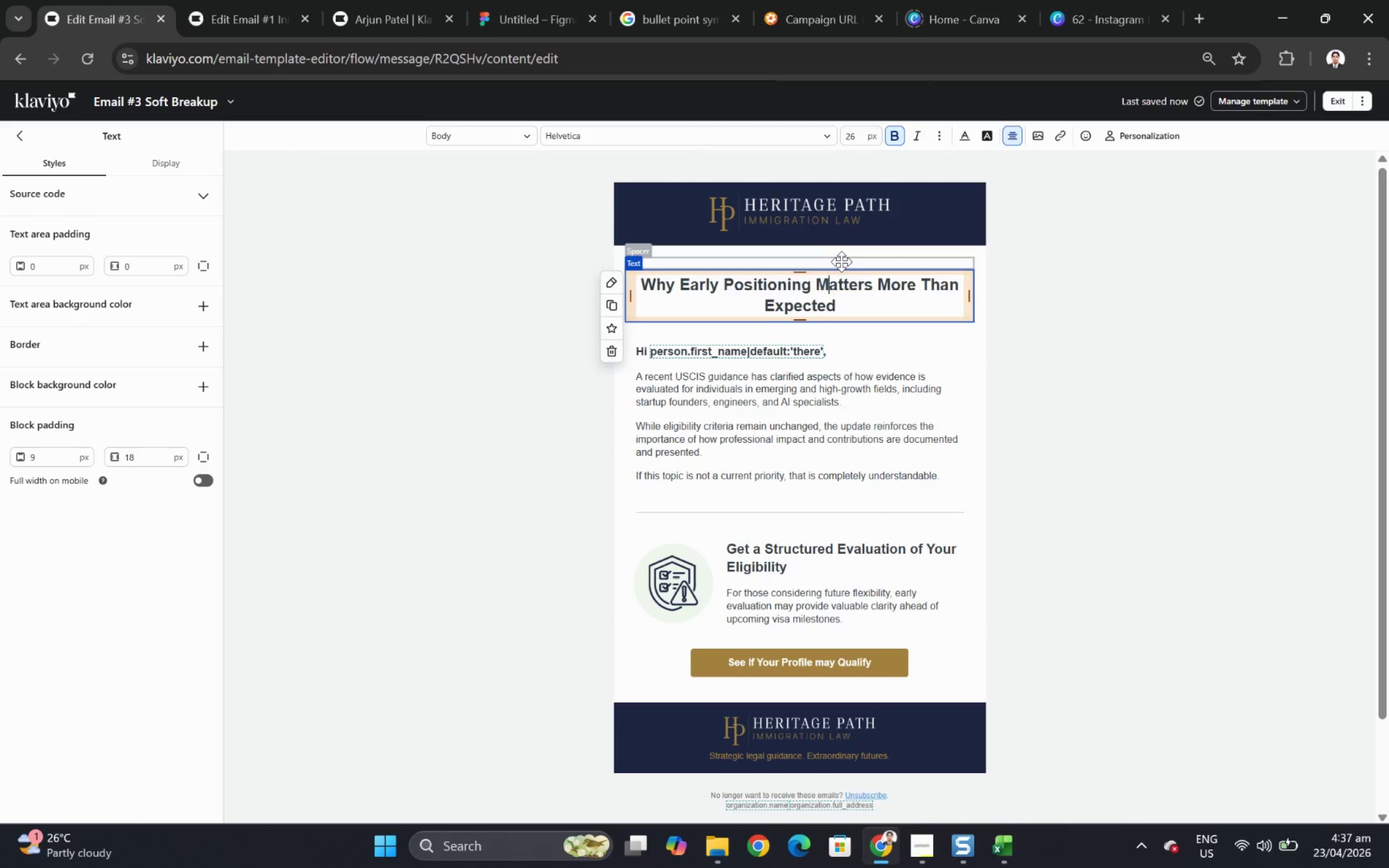 
key(Shift+M)
 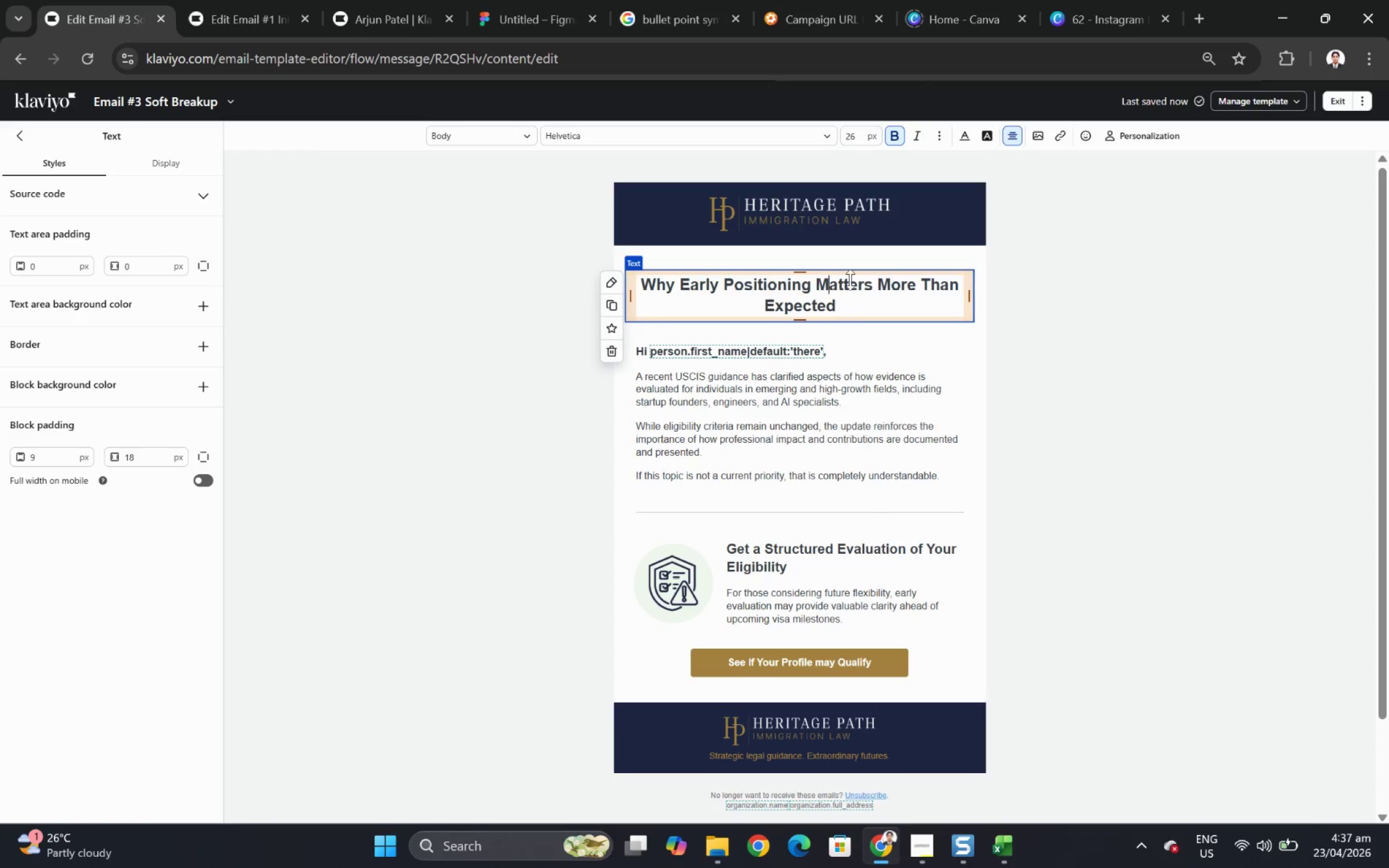 
left_click([901, 399])
 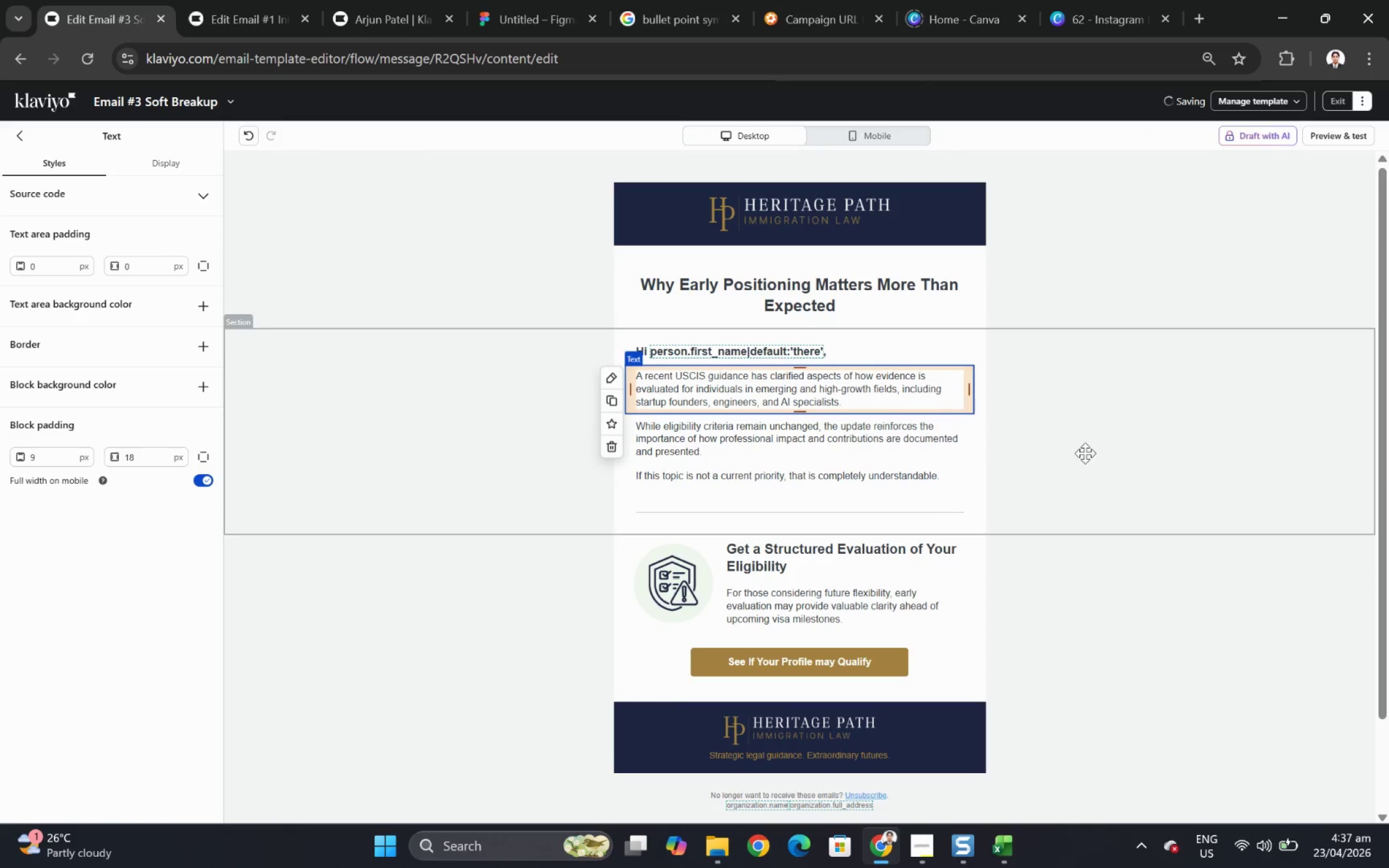 
left_click([1142, 460])
 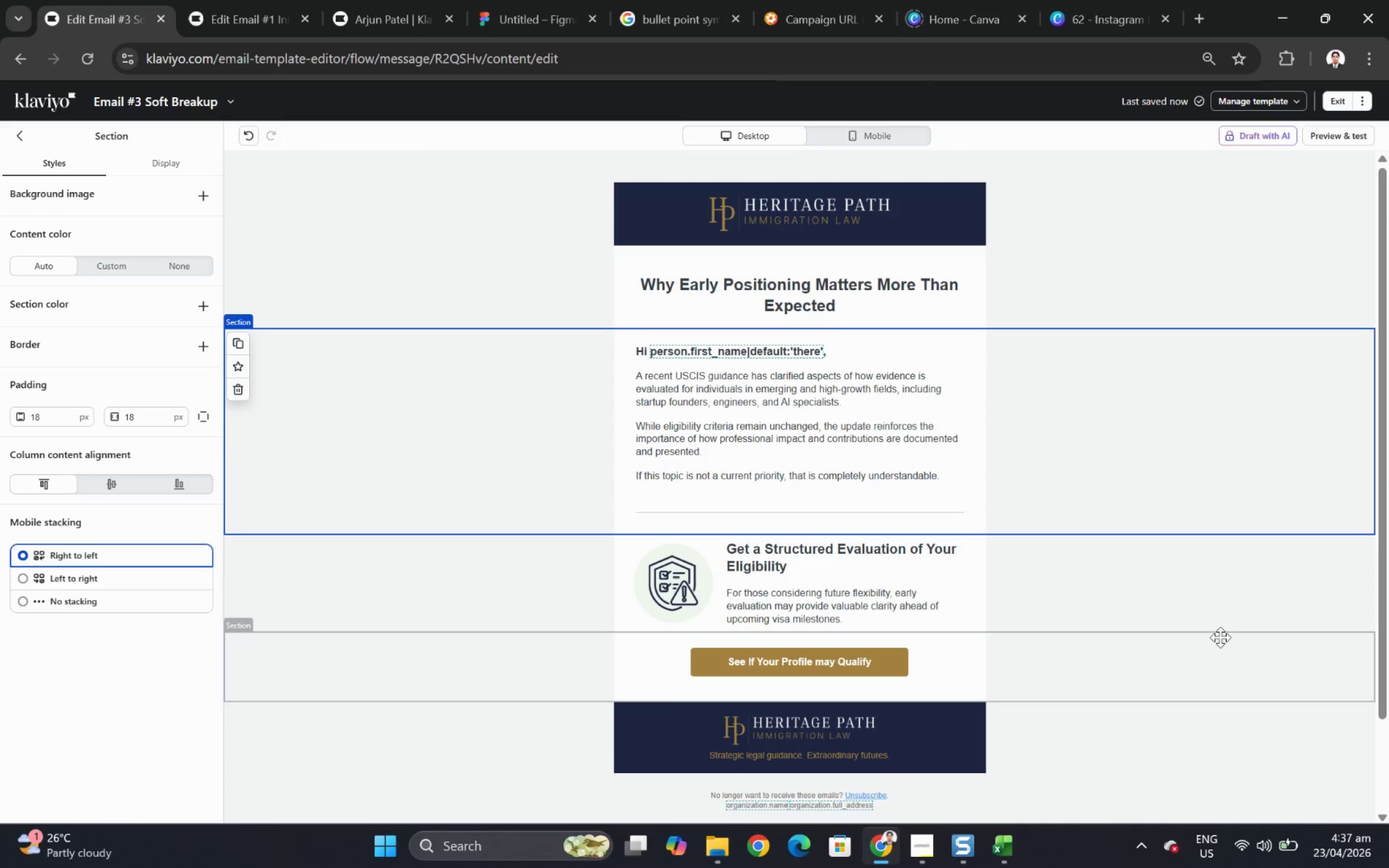 
left_click([1220, 639])
 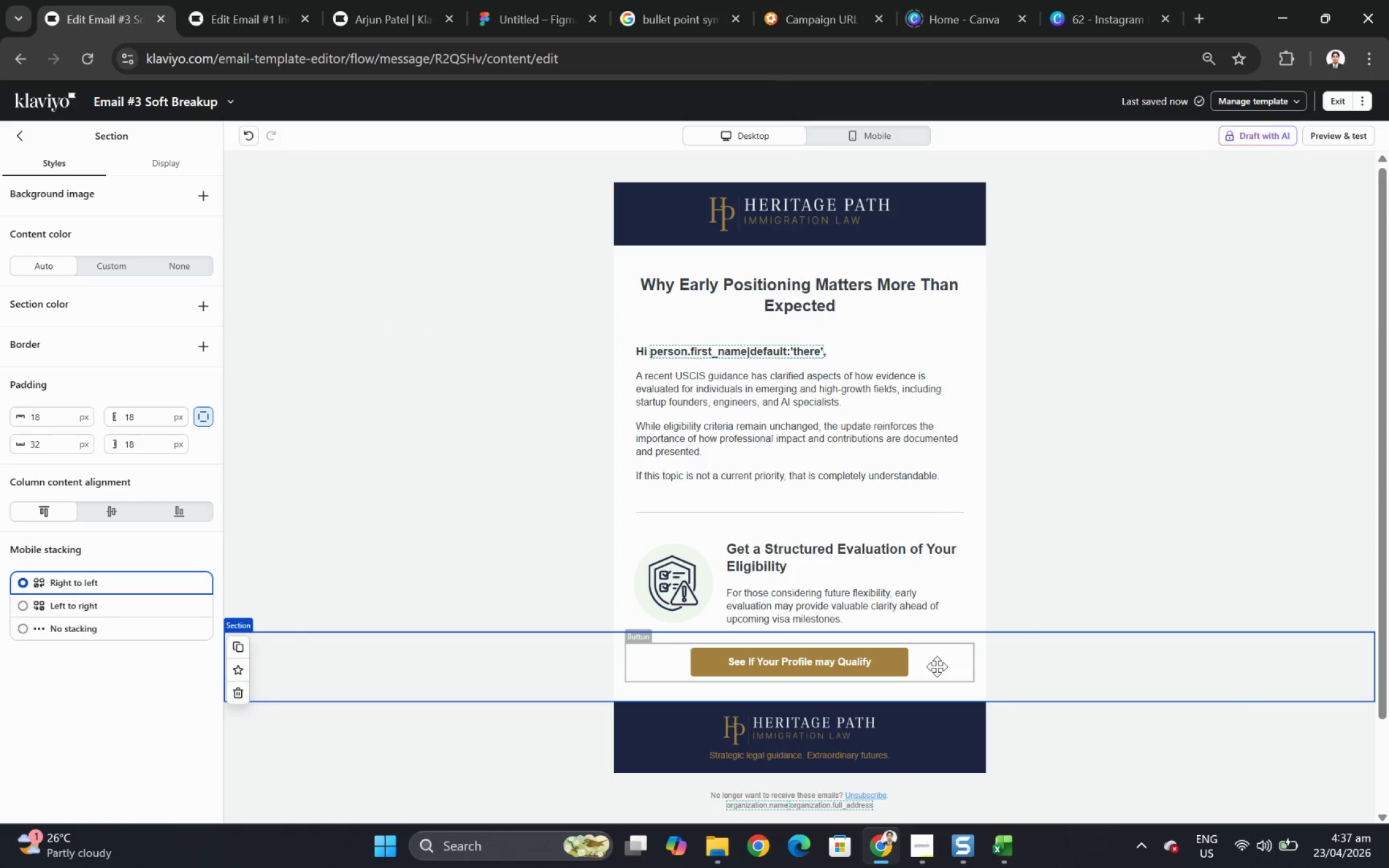 
wait(7.54)
 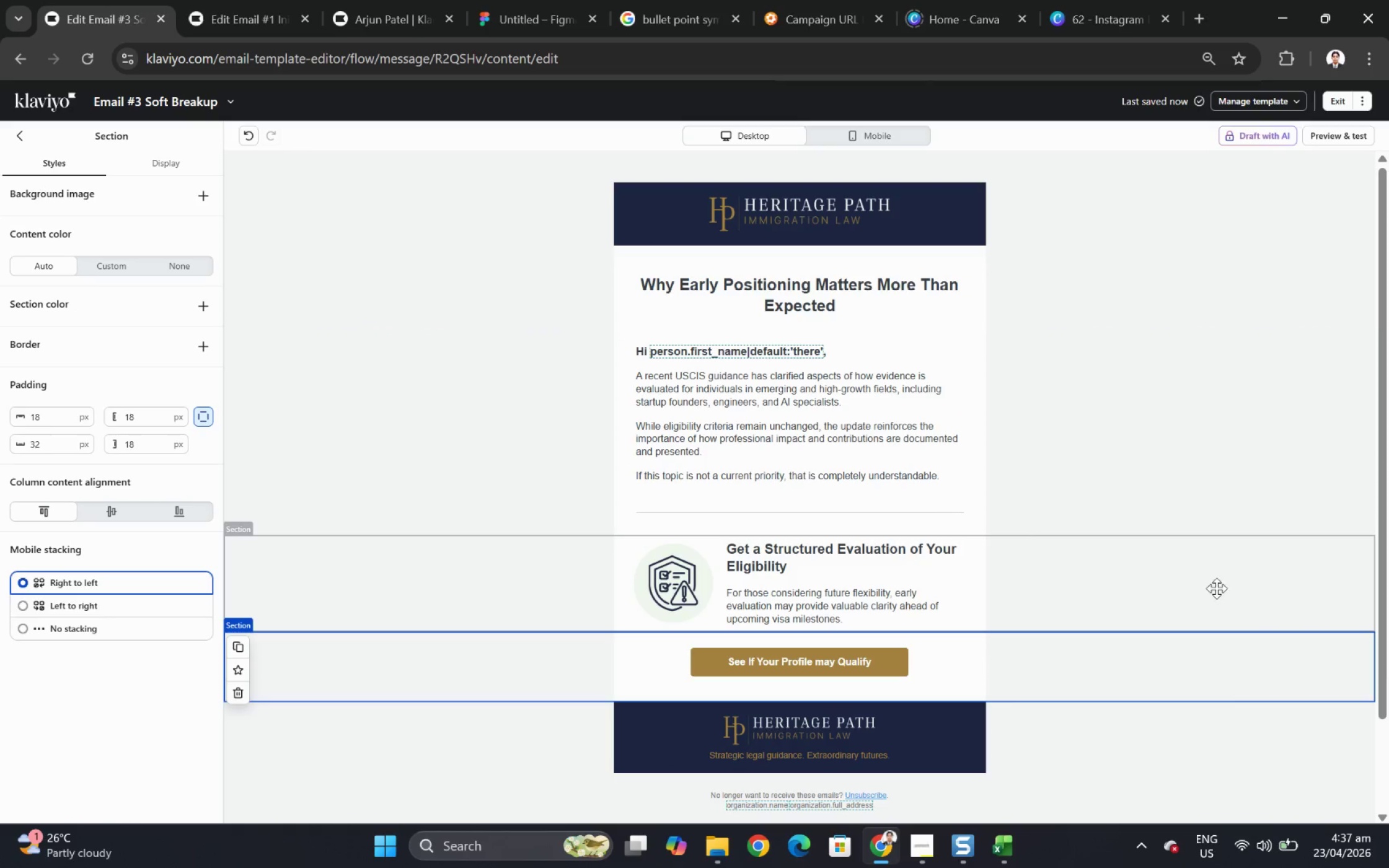 
double_click([824, 563])
 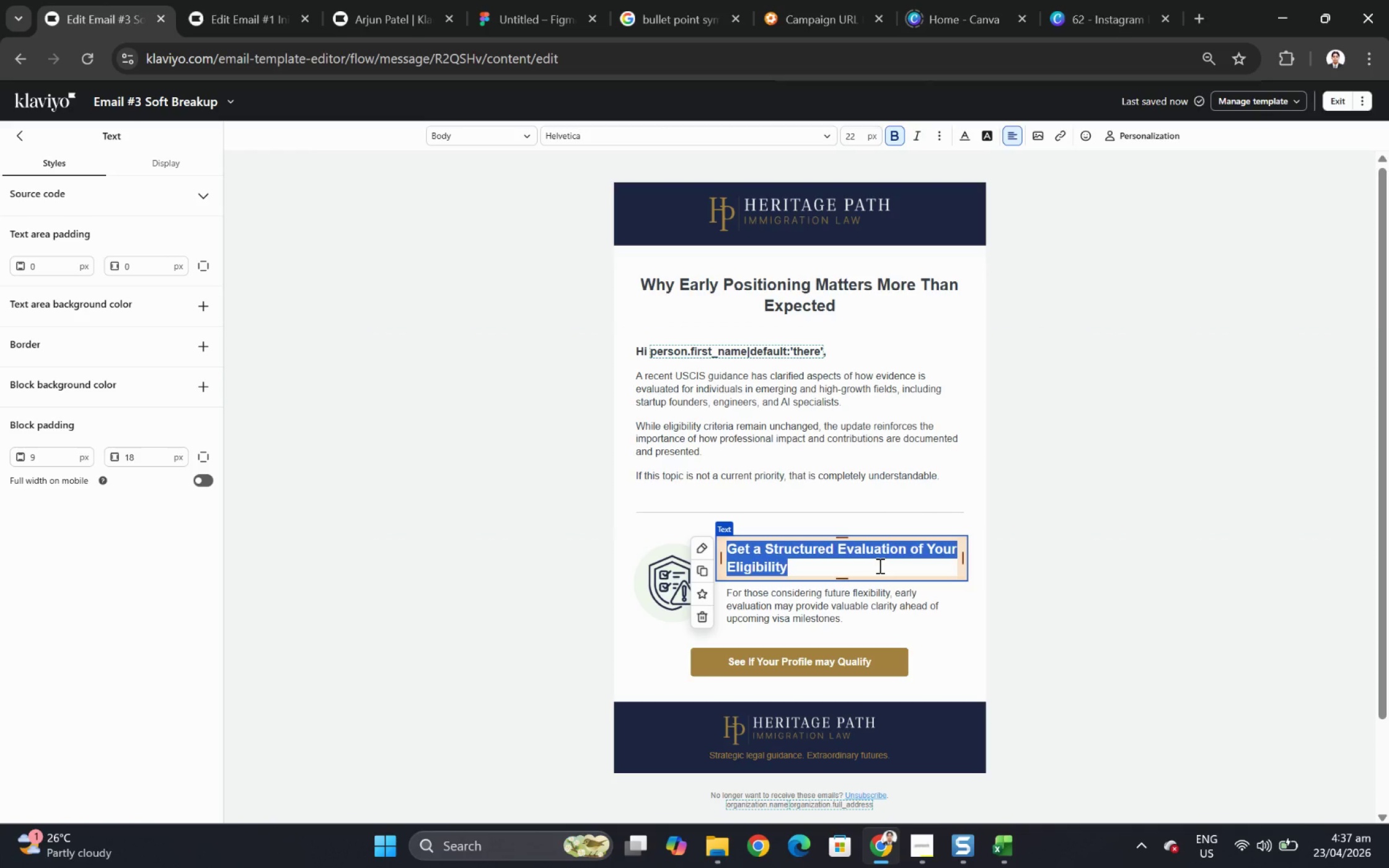 
wait(38.28)
 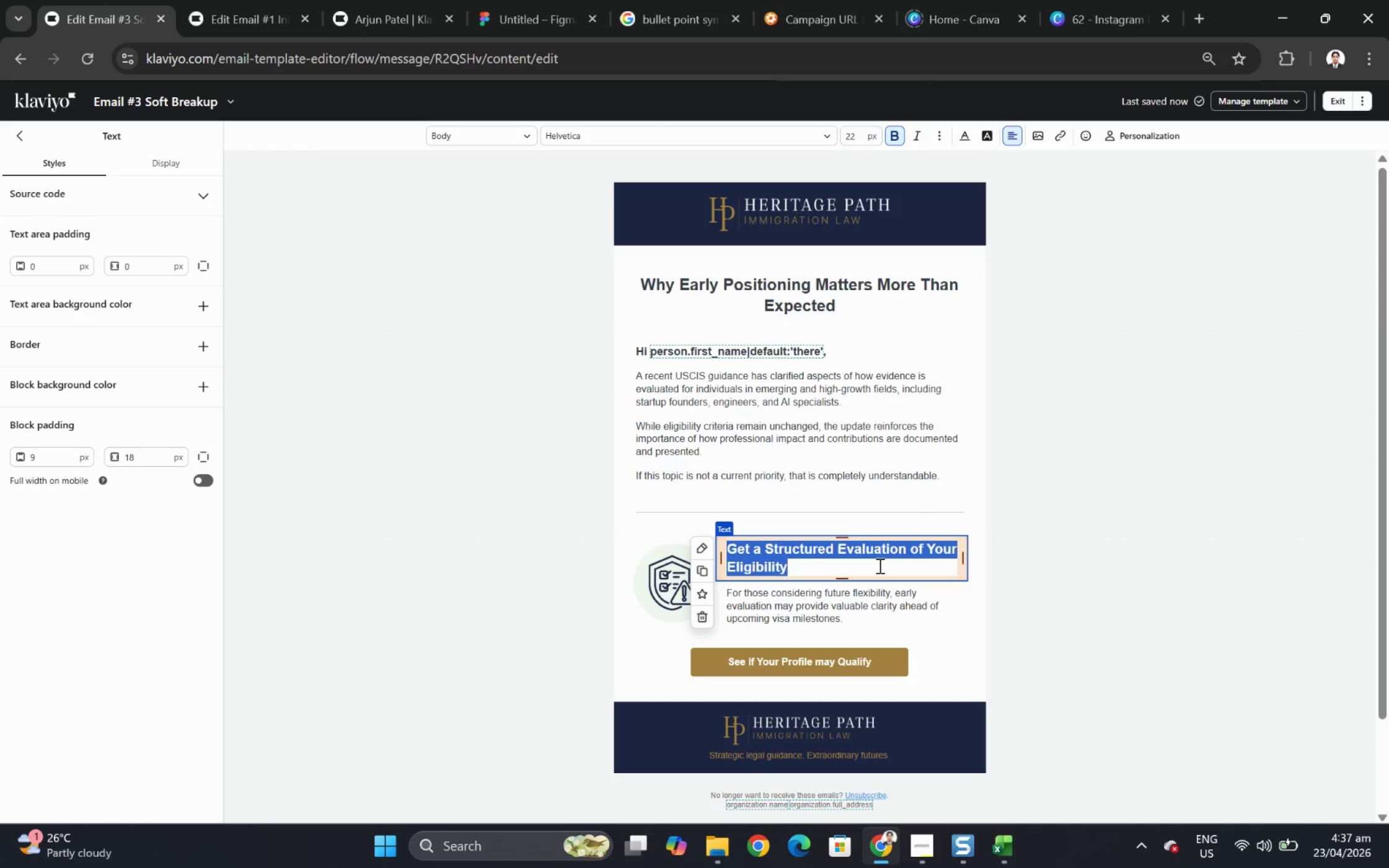 
type(Evaluate Your Position Before Your NExt )
key(Backspace)
key(Backspace)
key(Backspace)
key(Backspace)
type(ext Visa Milestone)
 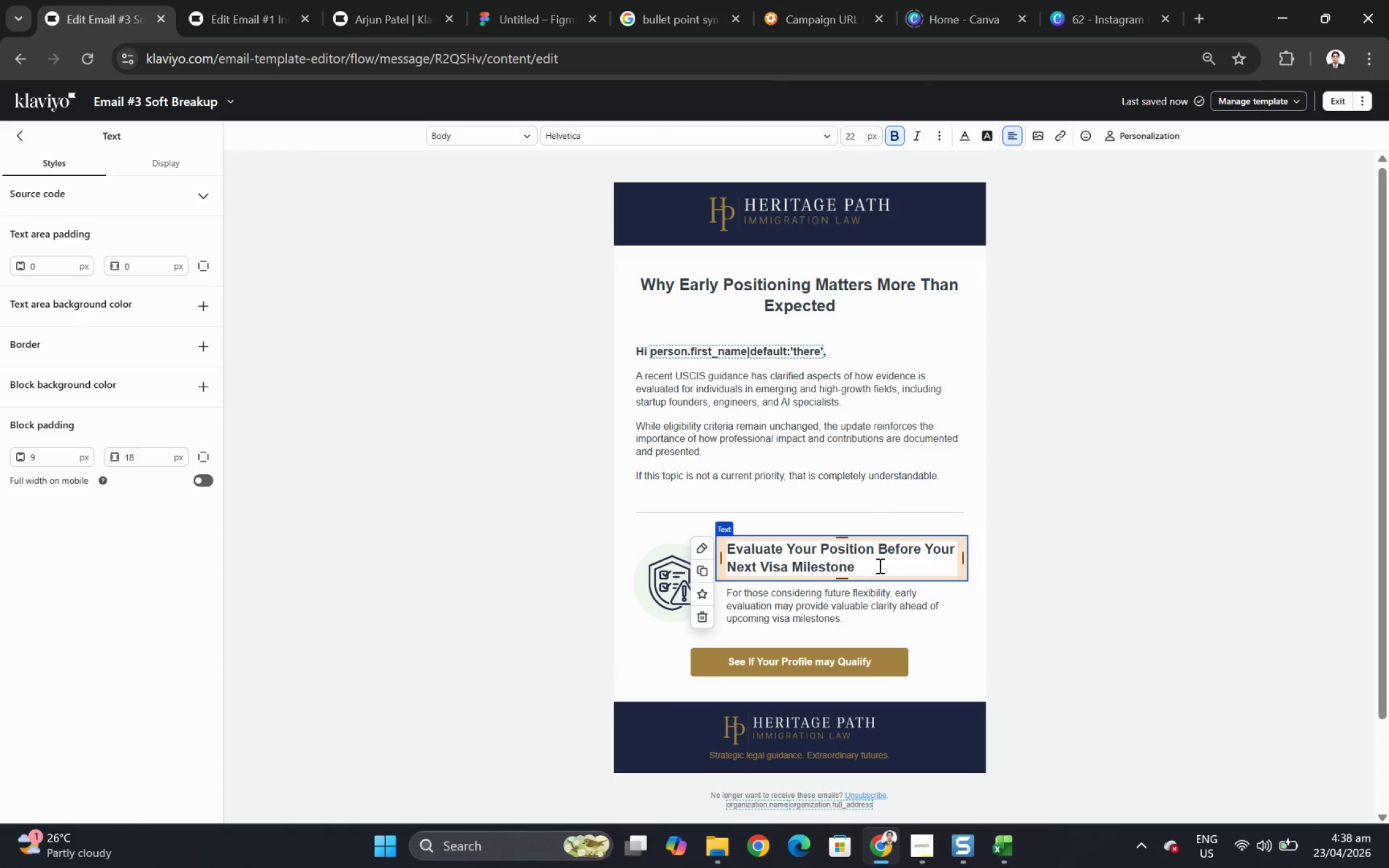 
left_click([1103, 612])
 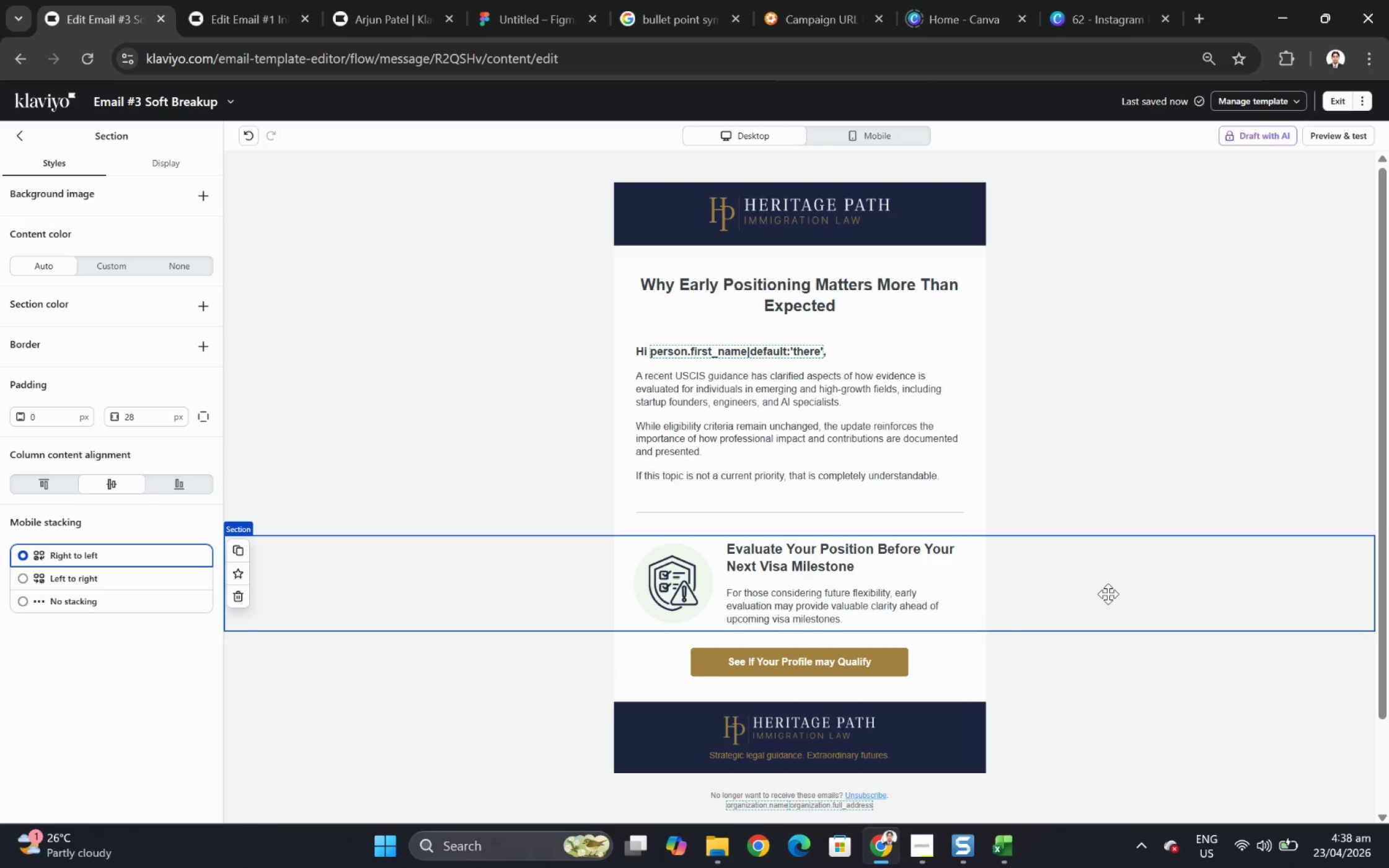 
wait(33.22)
 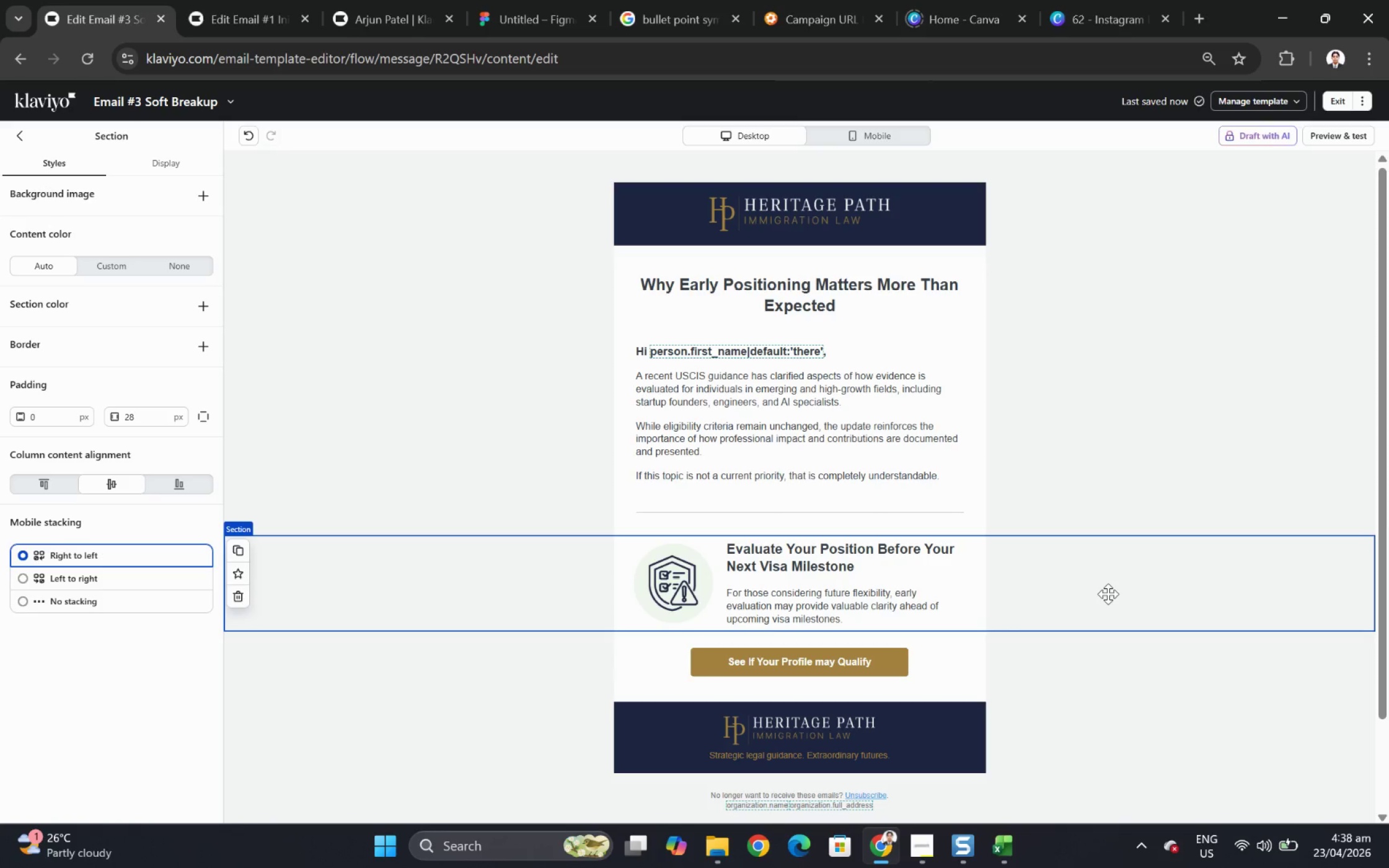 
left_click([689, 585])
 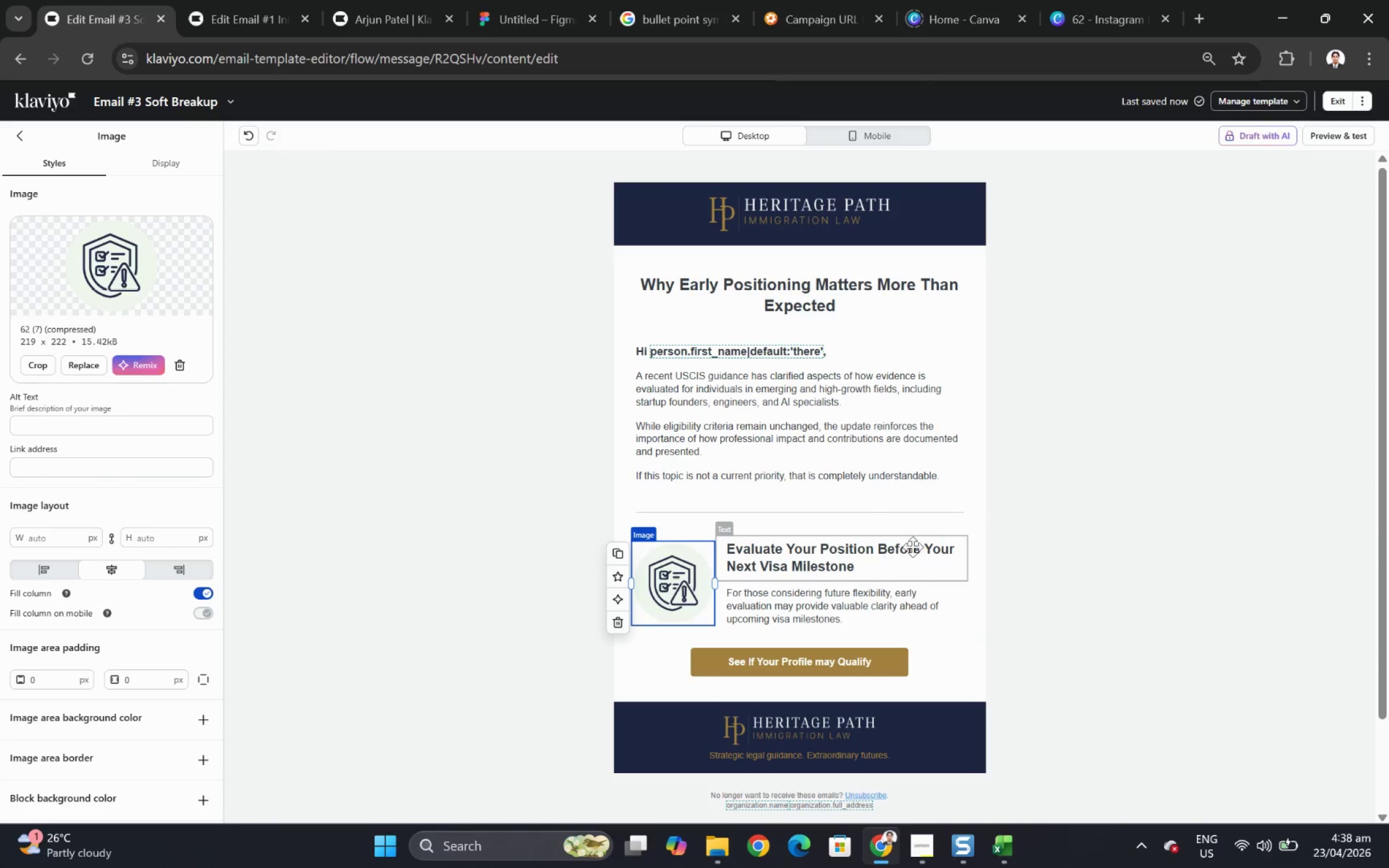 
scroll: coordinate [933, 541], scroll_direction: down, amount: 1.0
 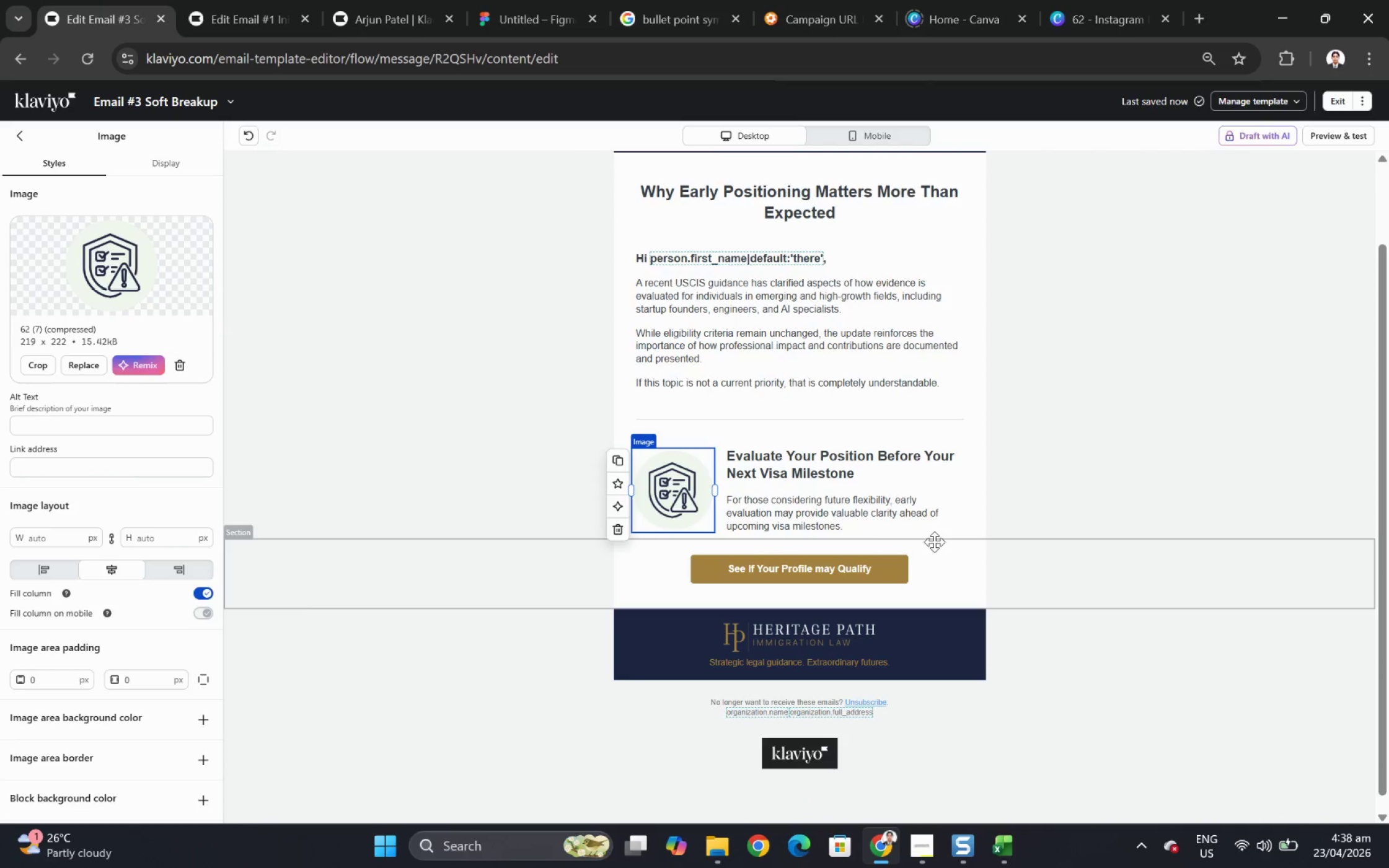 
scroll: coordinate [934, 541], scroll_direction: up, amount: 1.0
 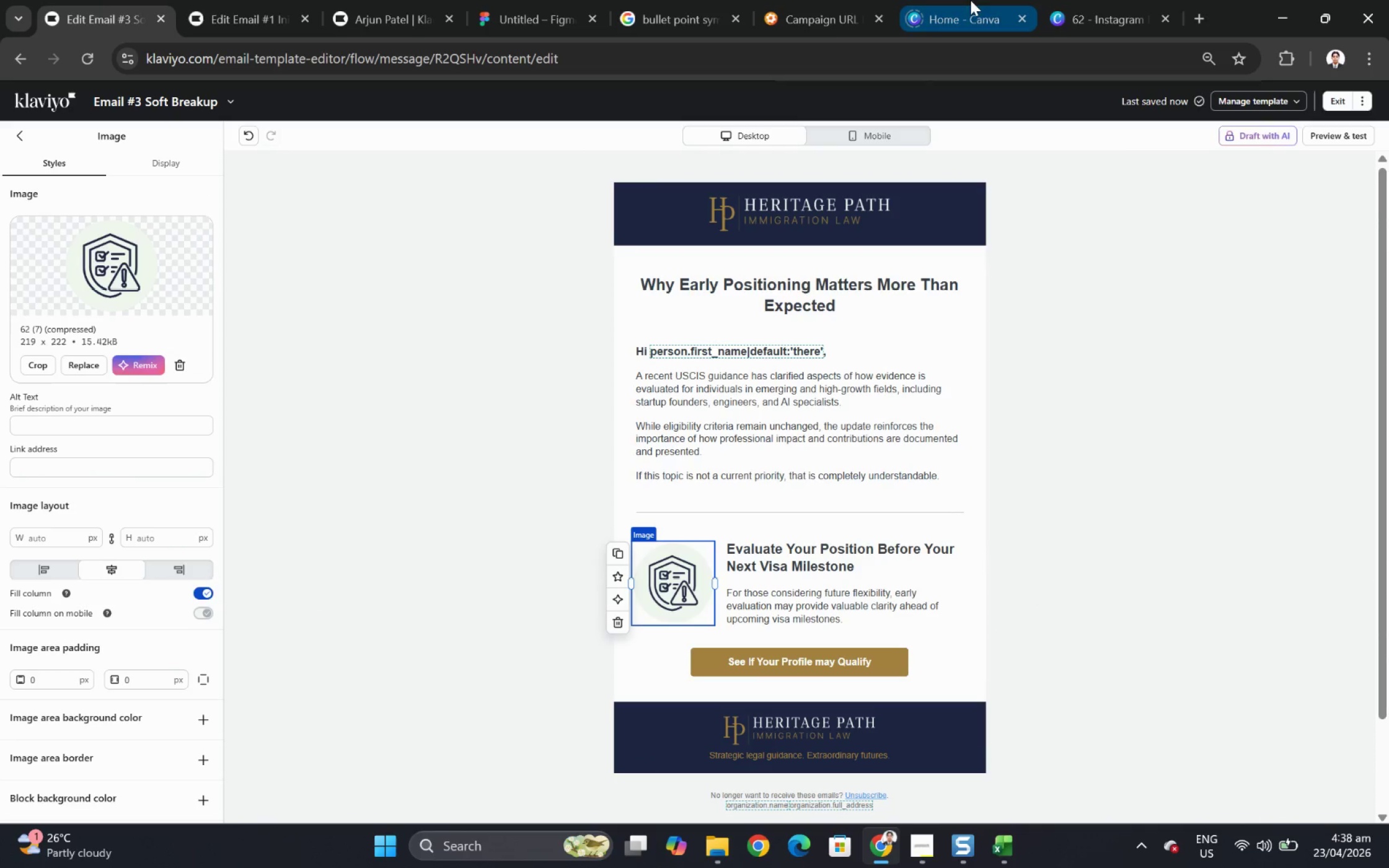 
left_click([1074, 0])
 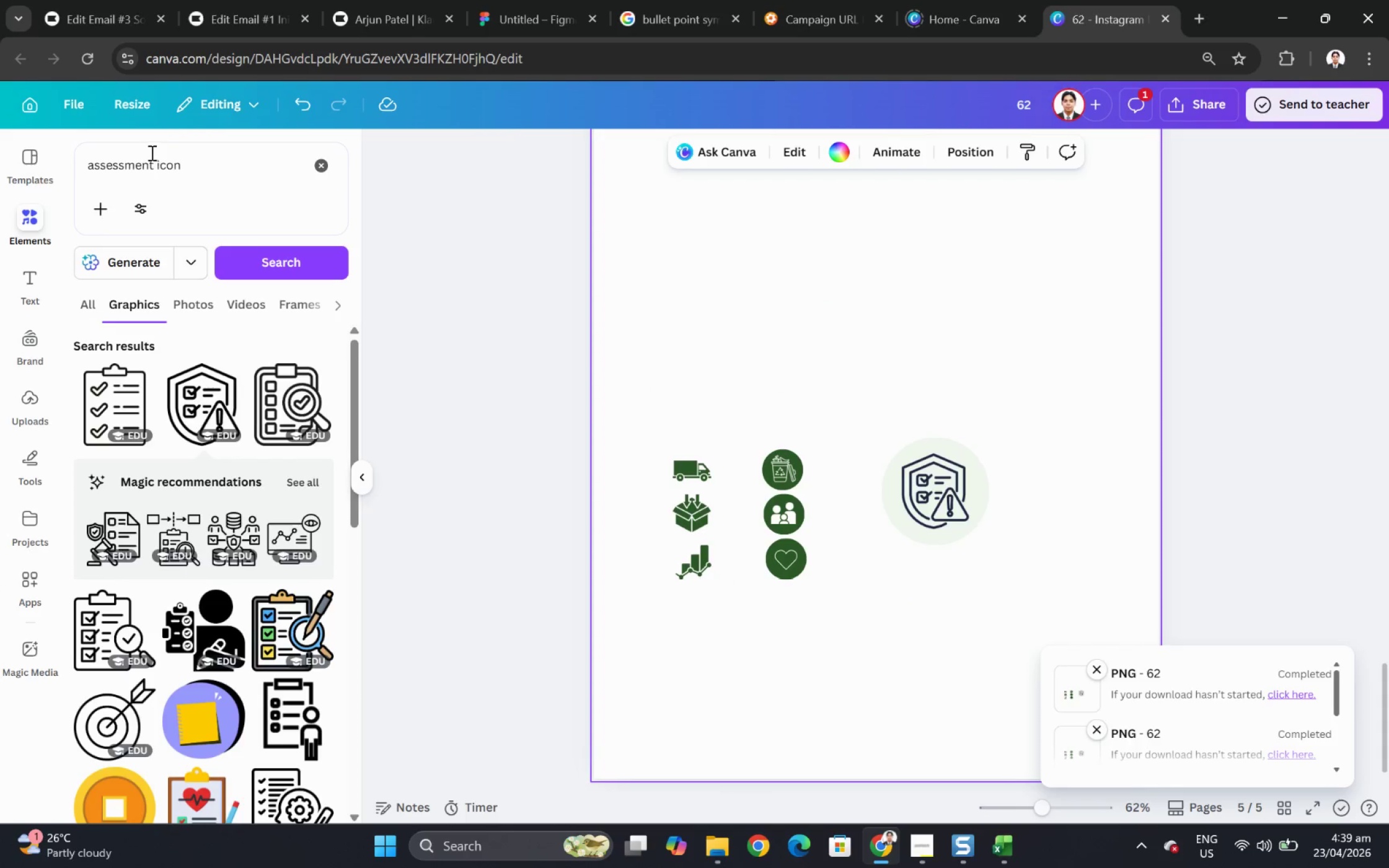 
left_click_drag(start_coordinate=[152, 164], to_coordinate=[62, 162])
 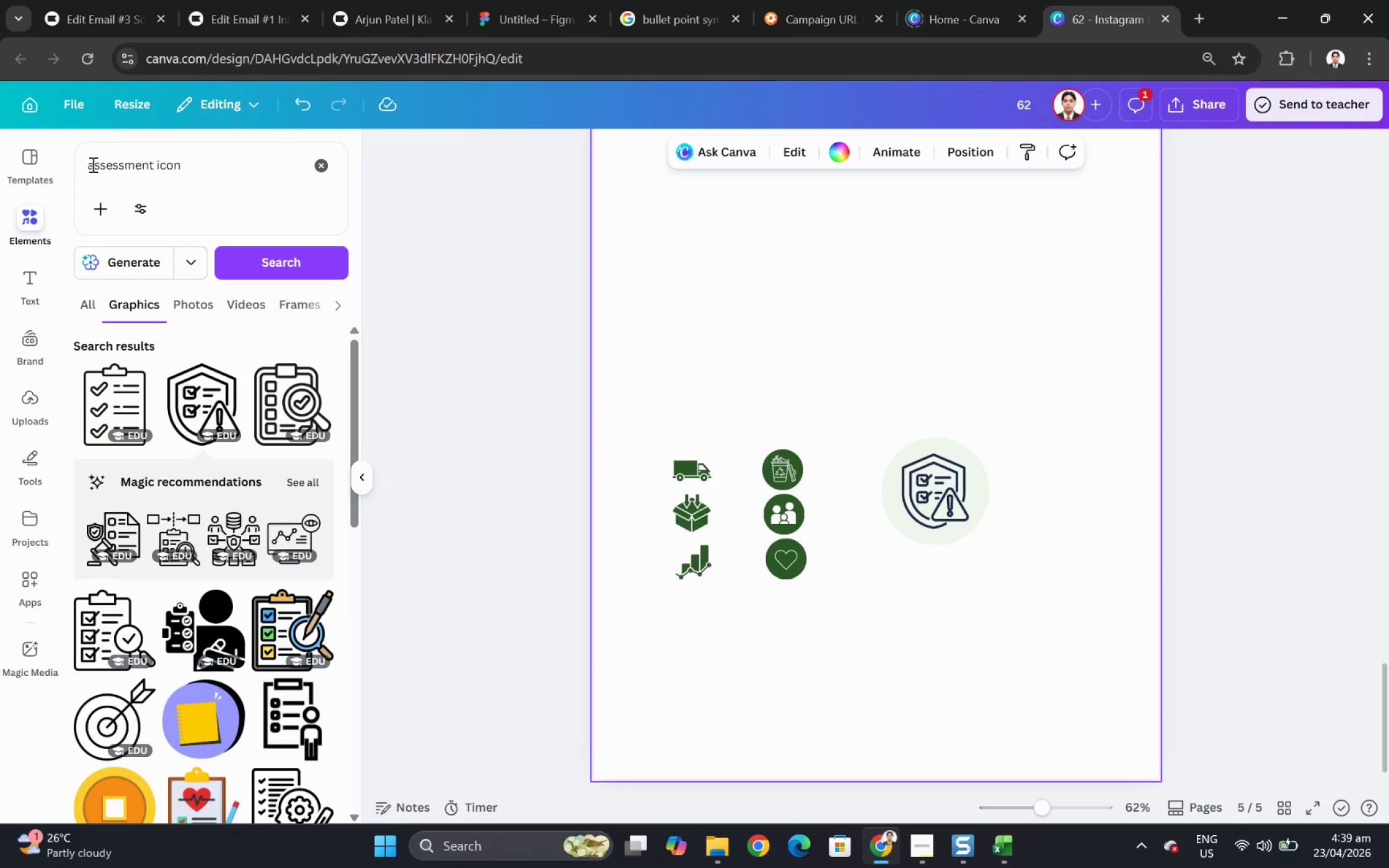 
left_click_drag(start_coordinate=[89, 164], to_coordinate=[152, 162])
 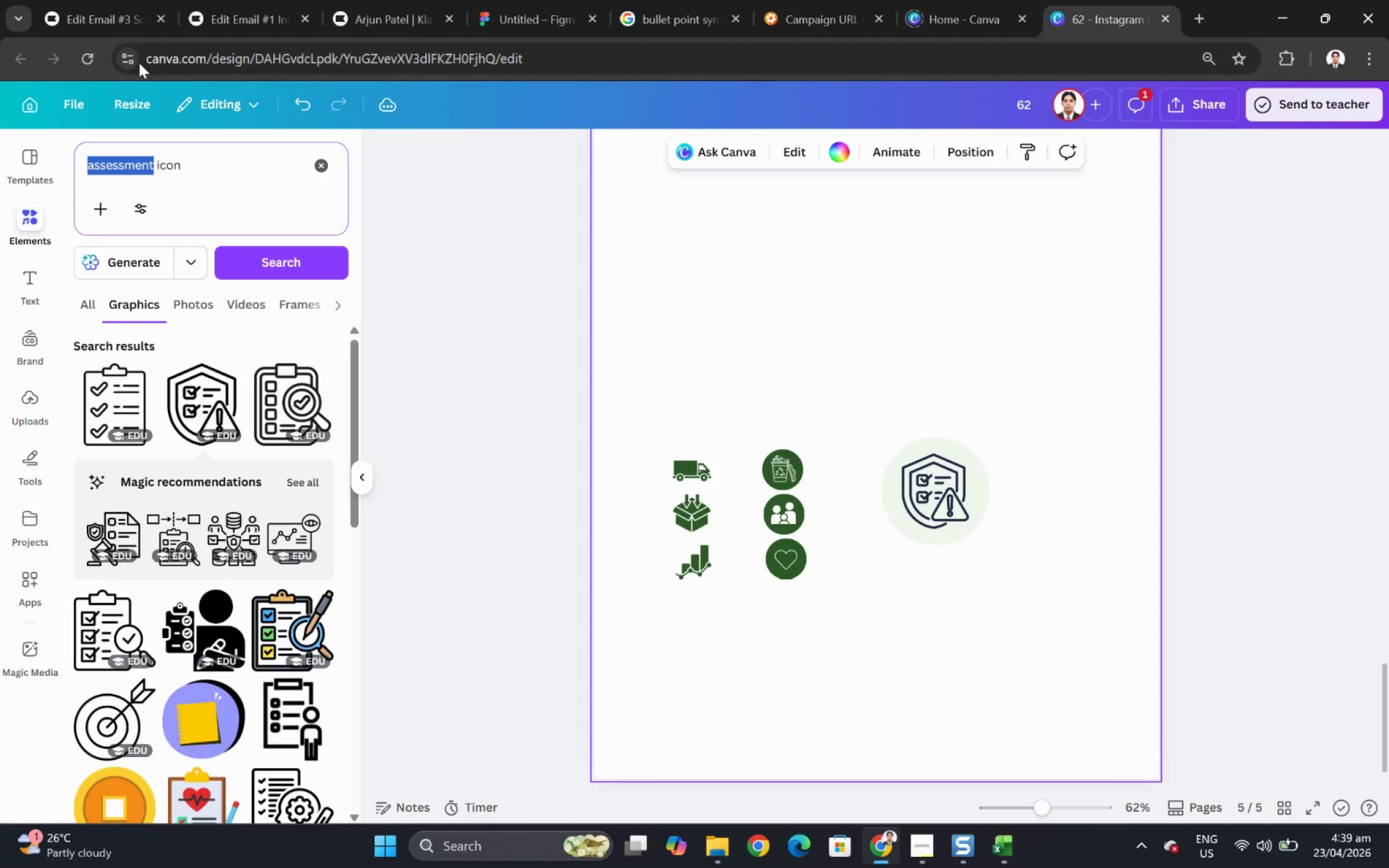 
wait(6.09)
 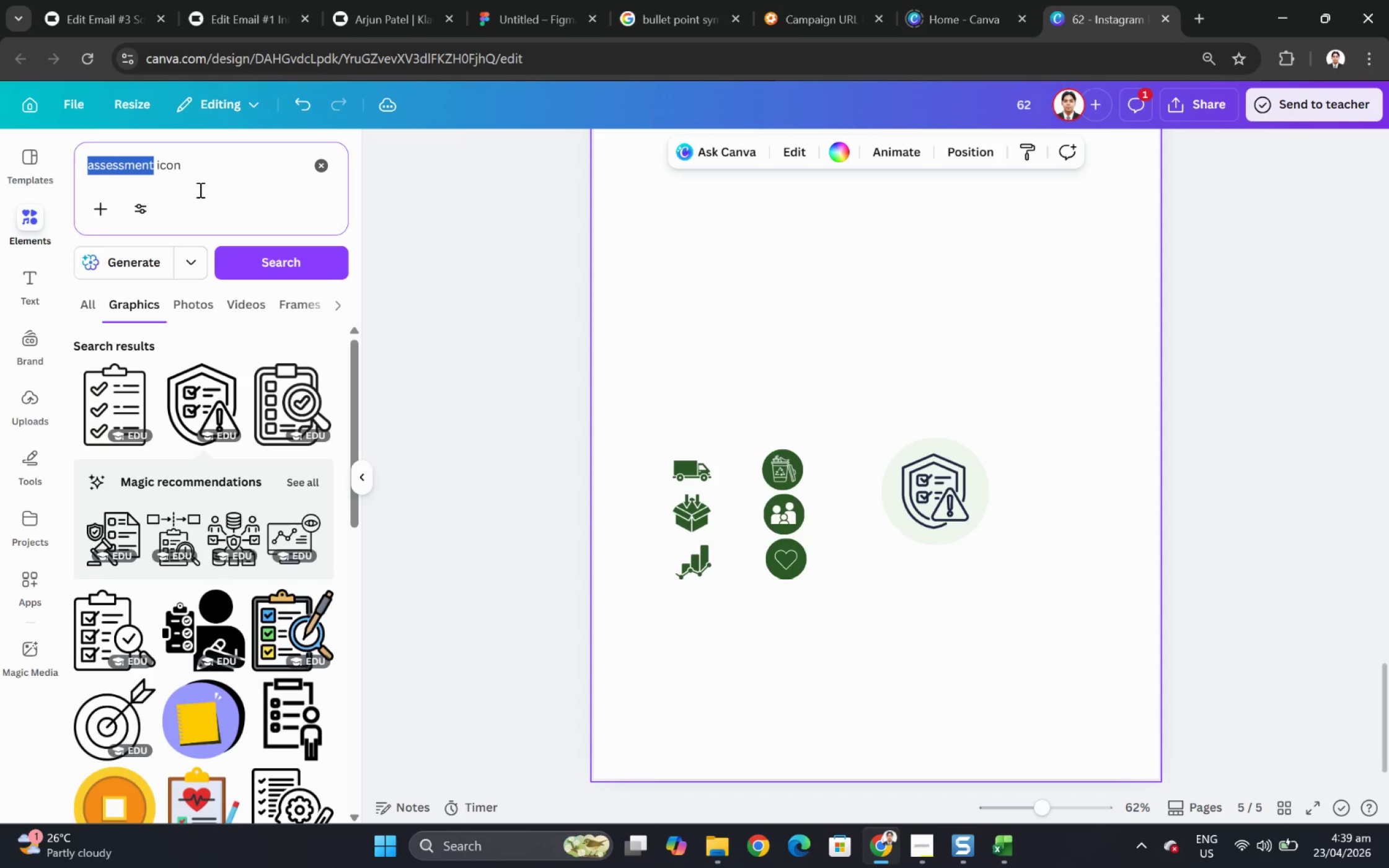 
type(calendar)
 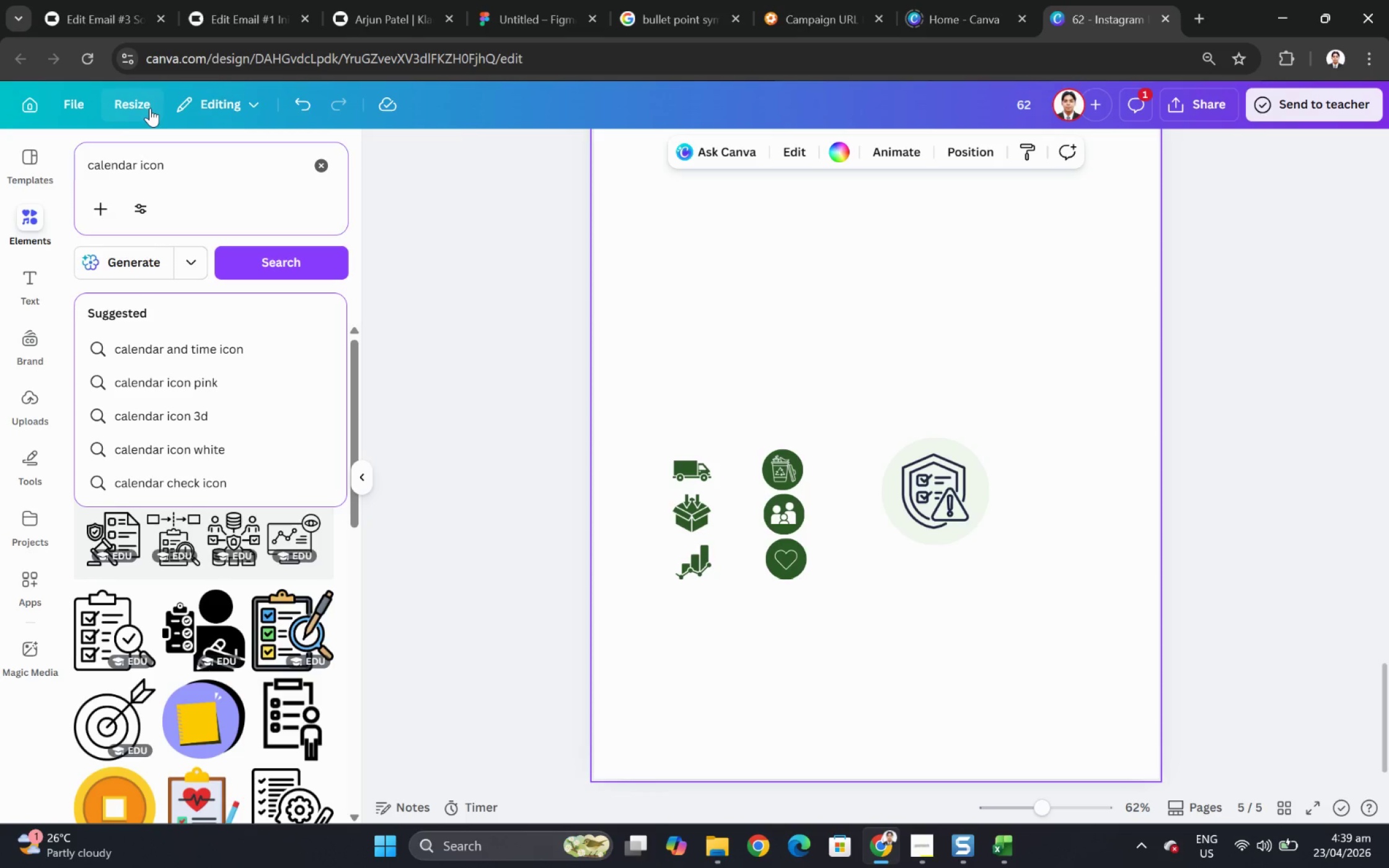 
key(Enter)
 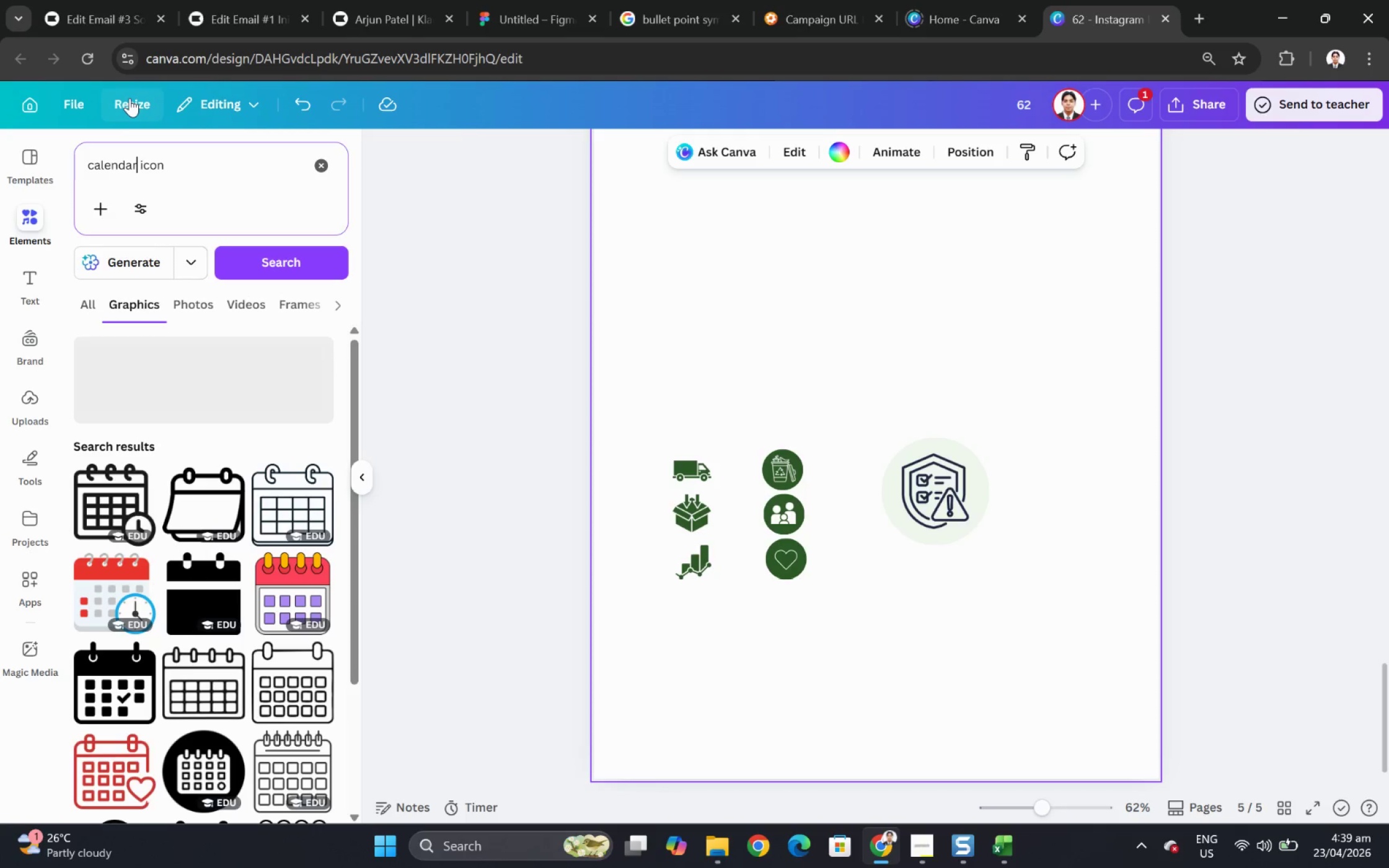 
mouse_move([186, 409])
 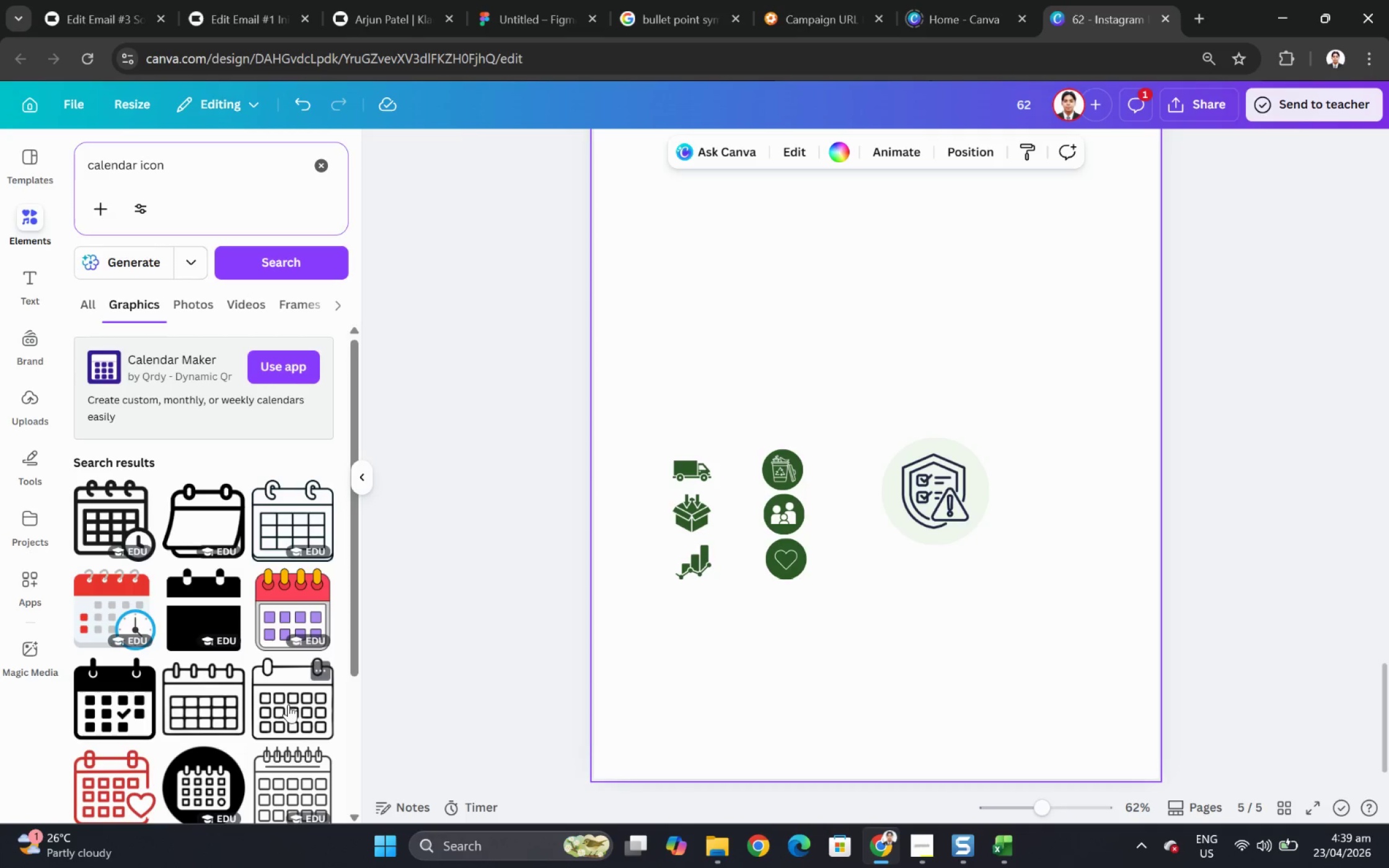 
left_click([232, 705])
 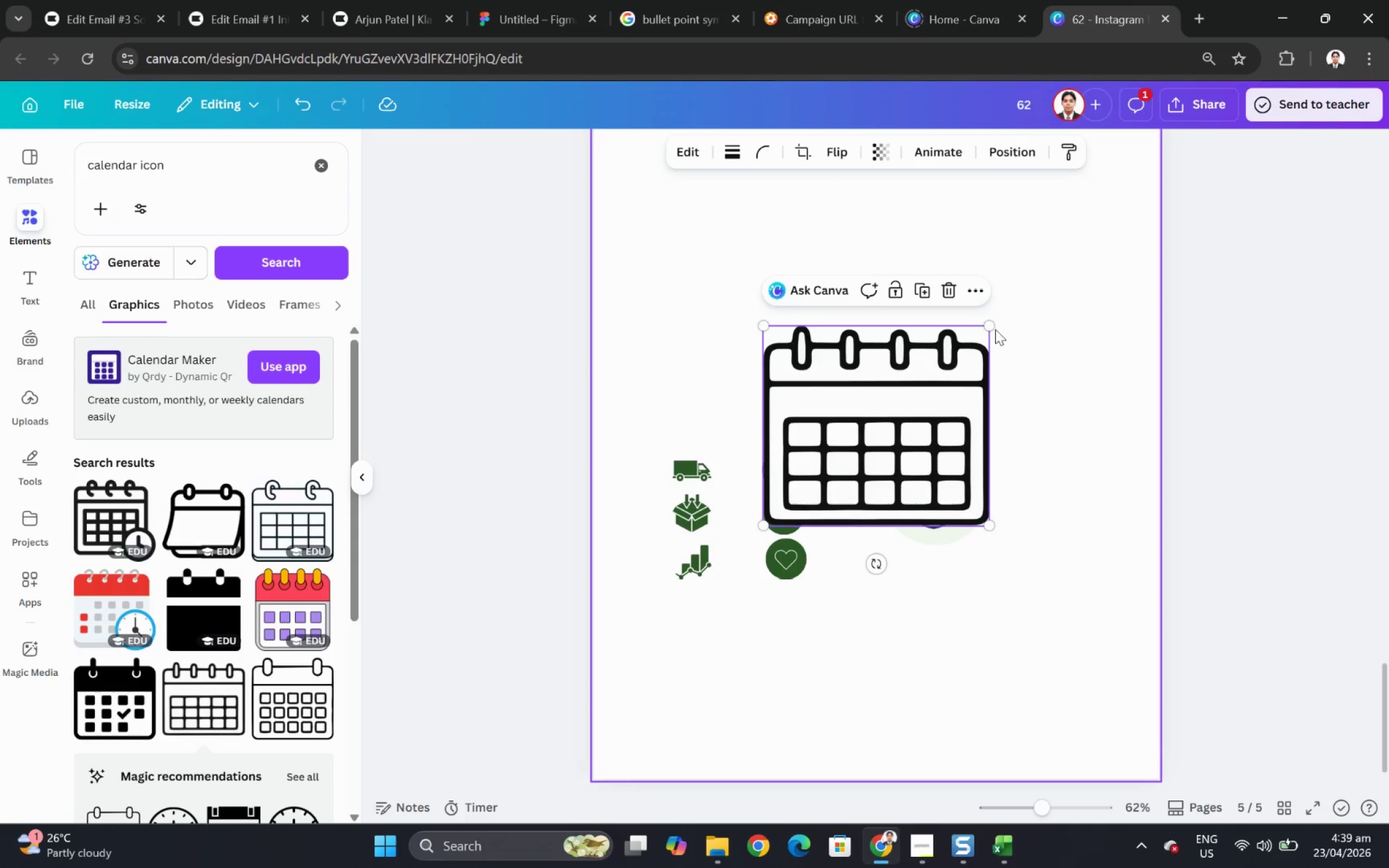 
left_click_drag(start_coordinate=[993, 322], to_coordinate=[860, 411])
 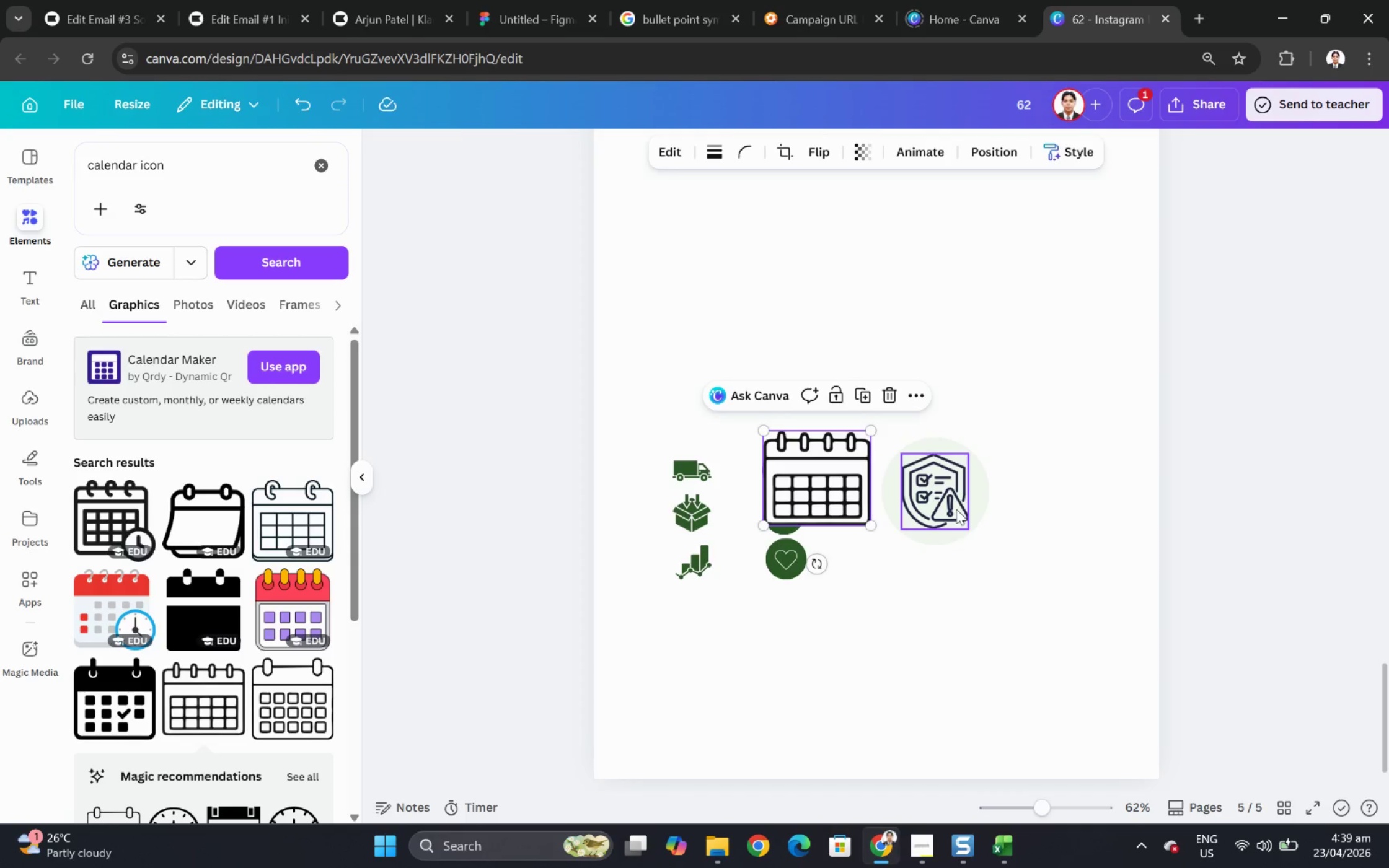 
left_click([953, 507])
 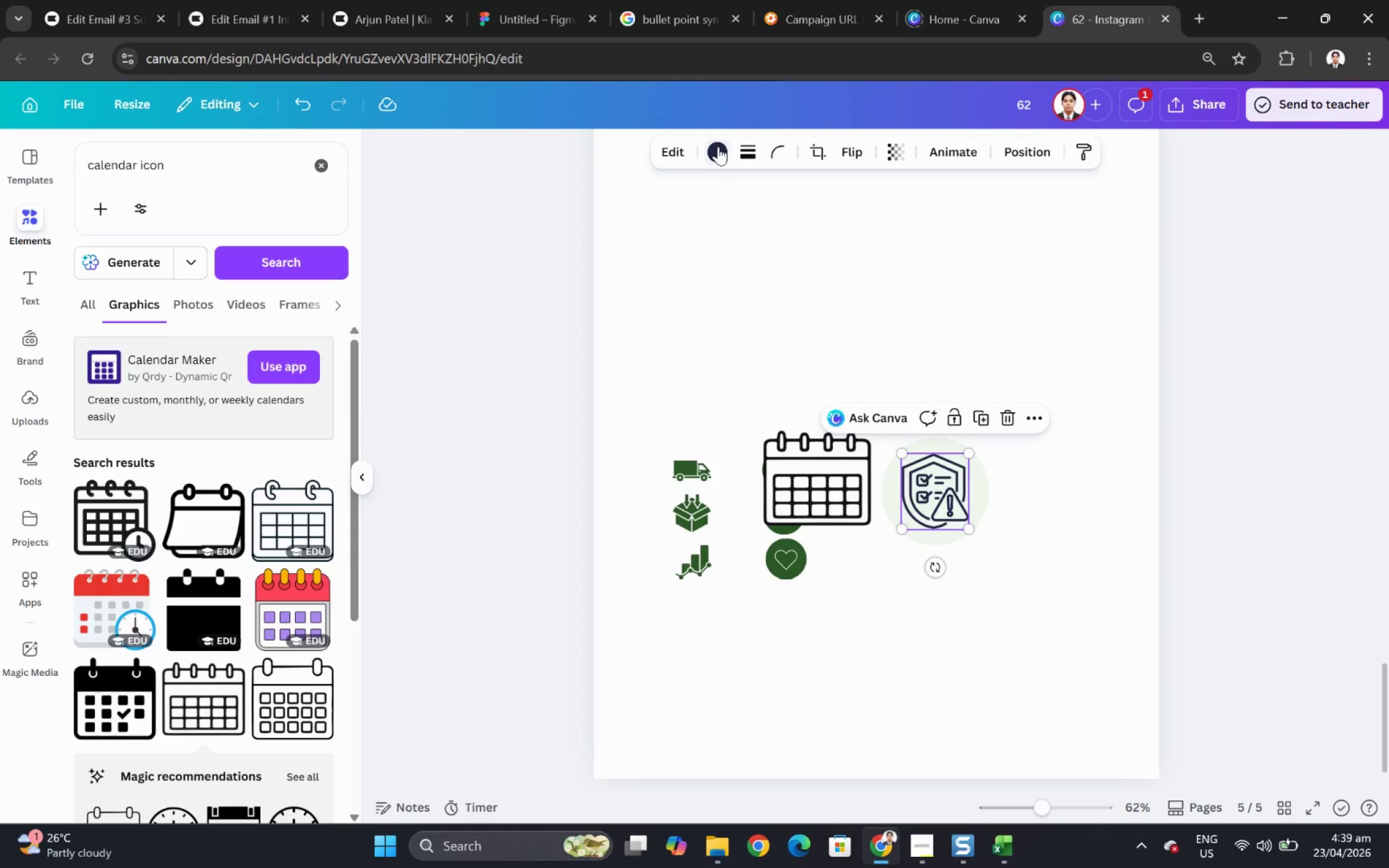 
left_click([717, 146])
 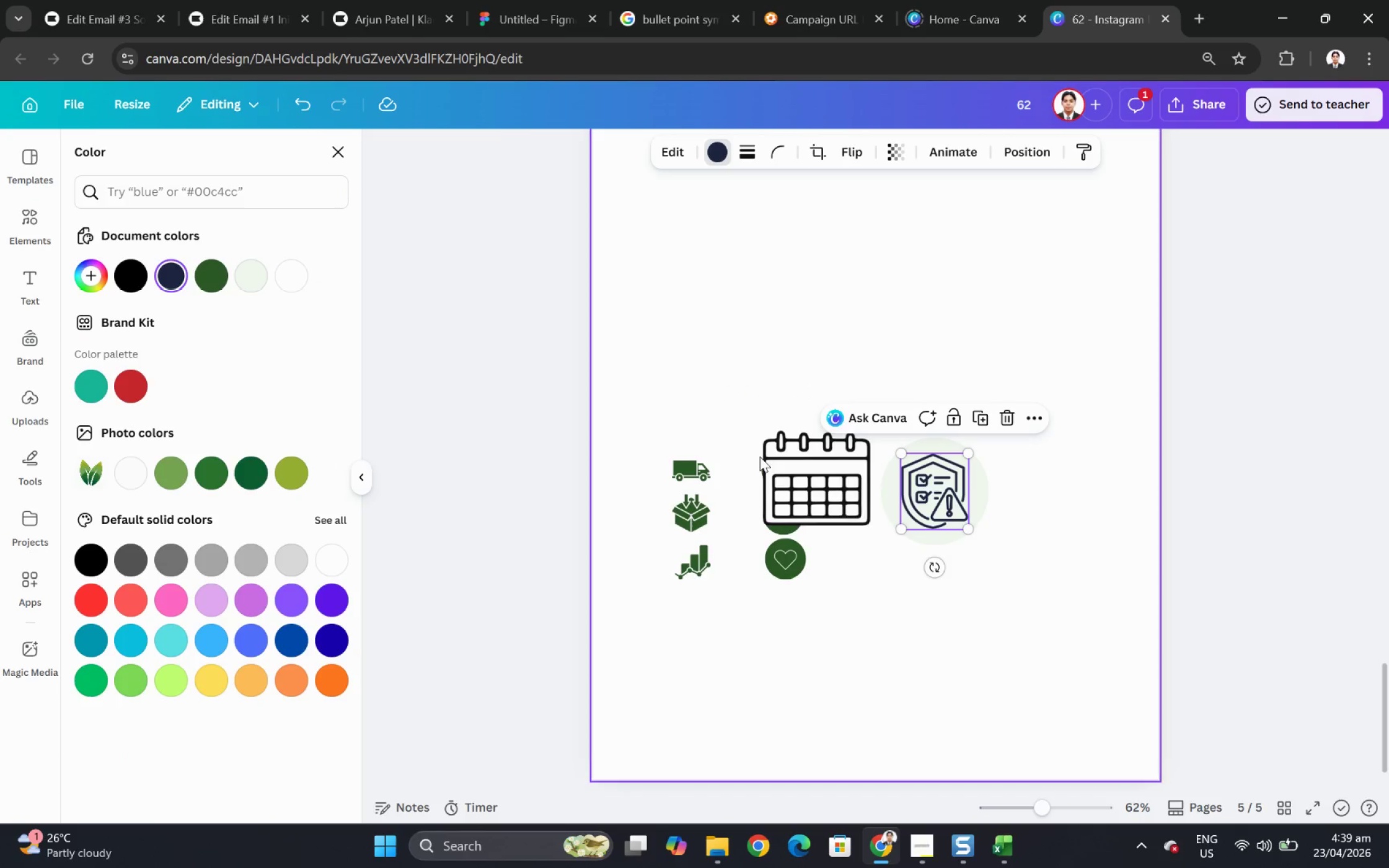 
left_click([808, 484])
 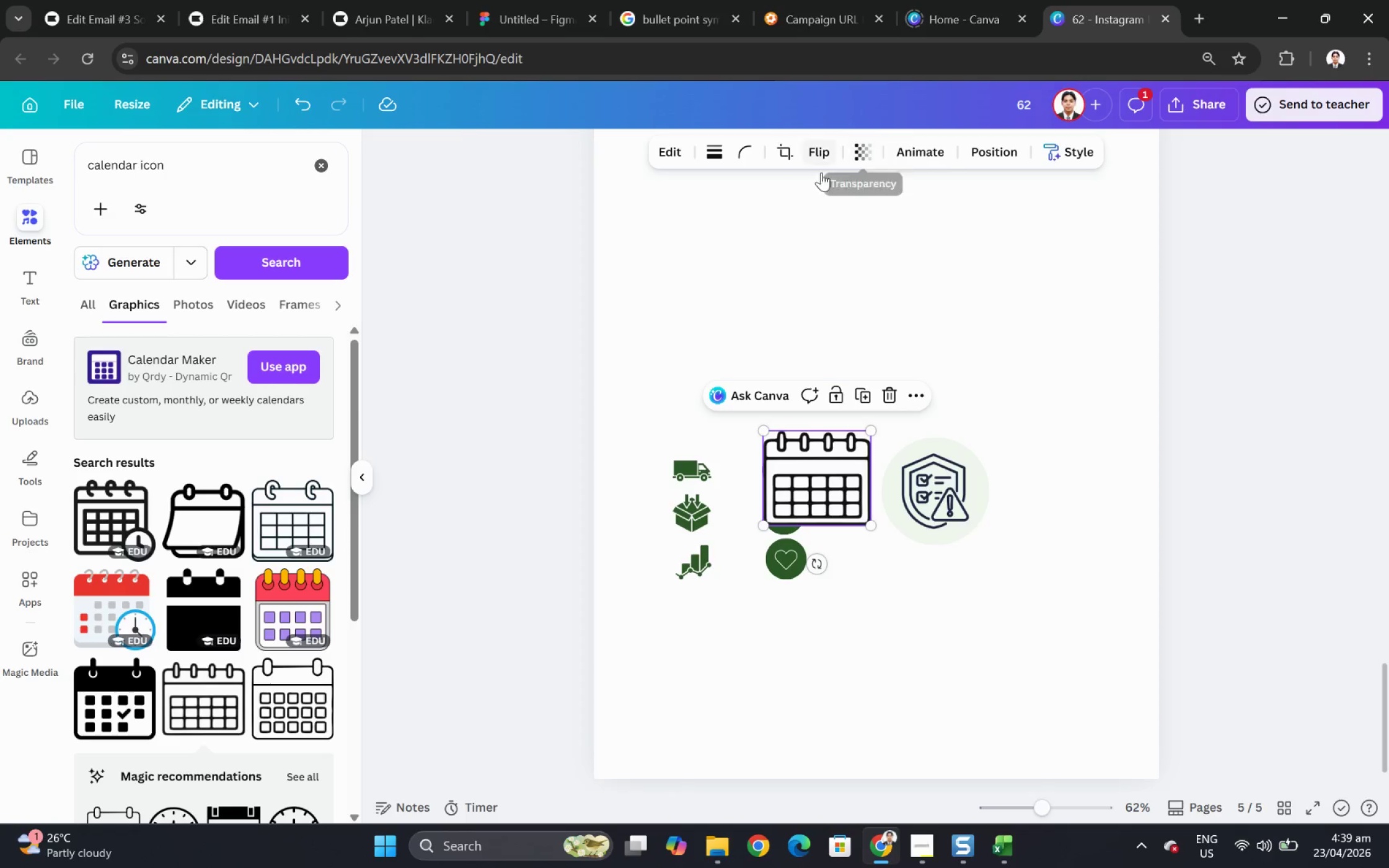 
left_click_drag(start_coordinate=[836, 468], to_coordinate=[1010, 306])
 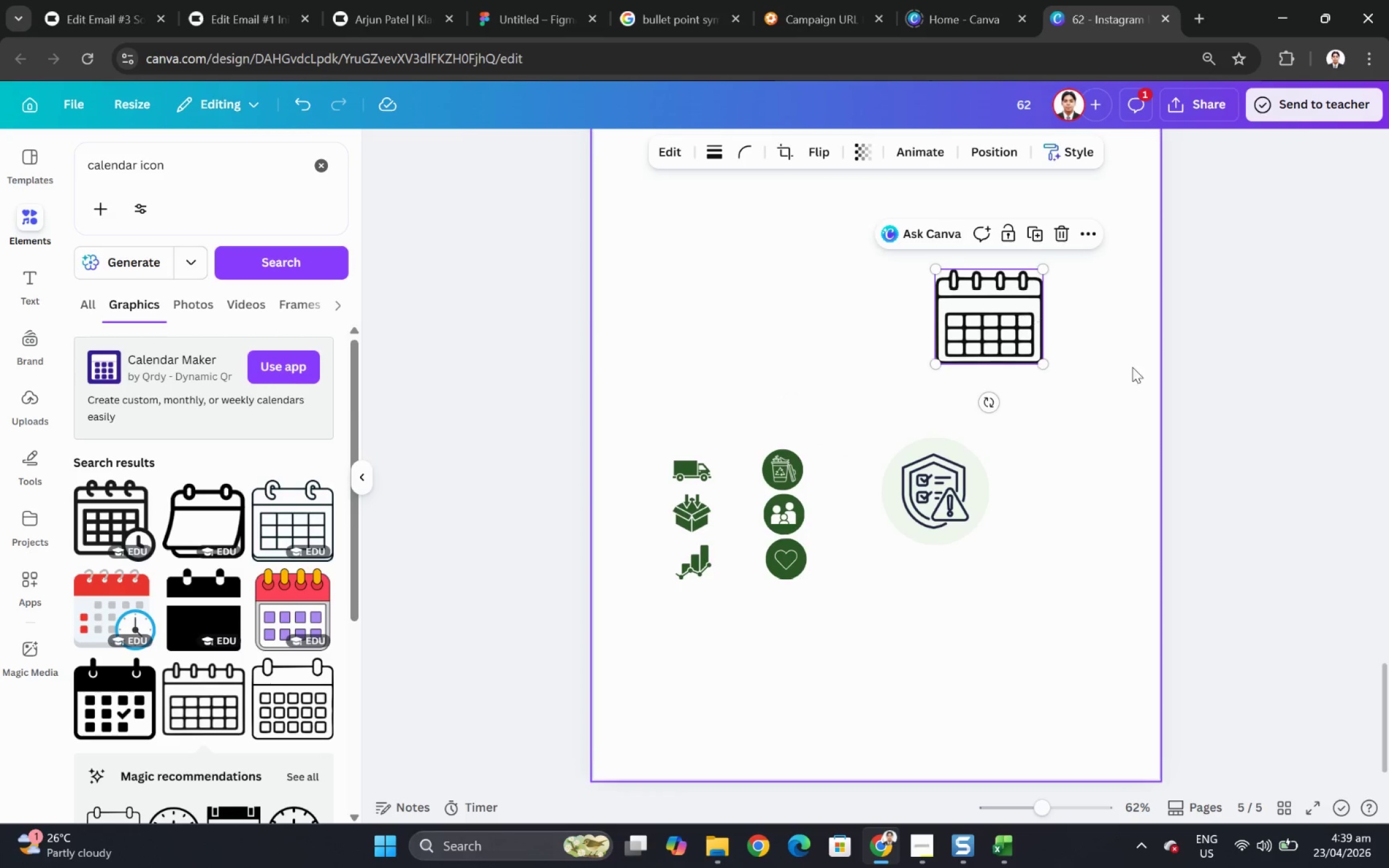 
hold_key(key=ControlLeft, duration=0.46)
scroll: coordinate [1124, 376], scroll_direction: up, amount: 5.0
 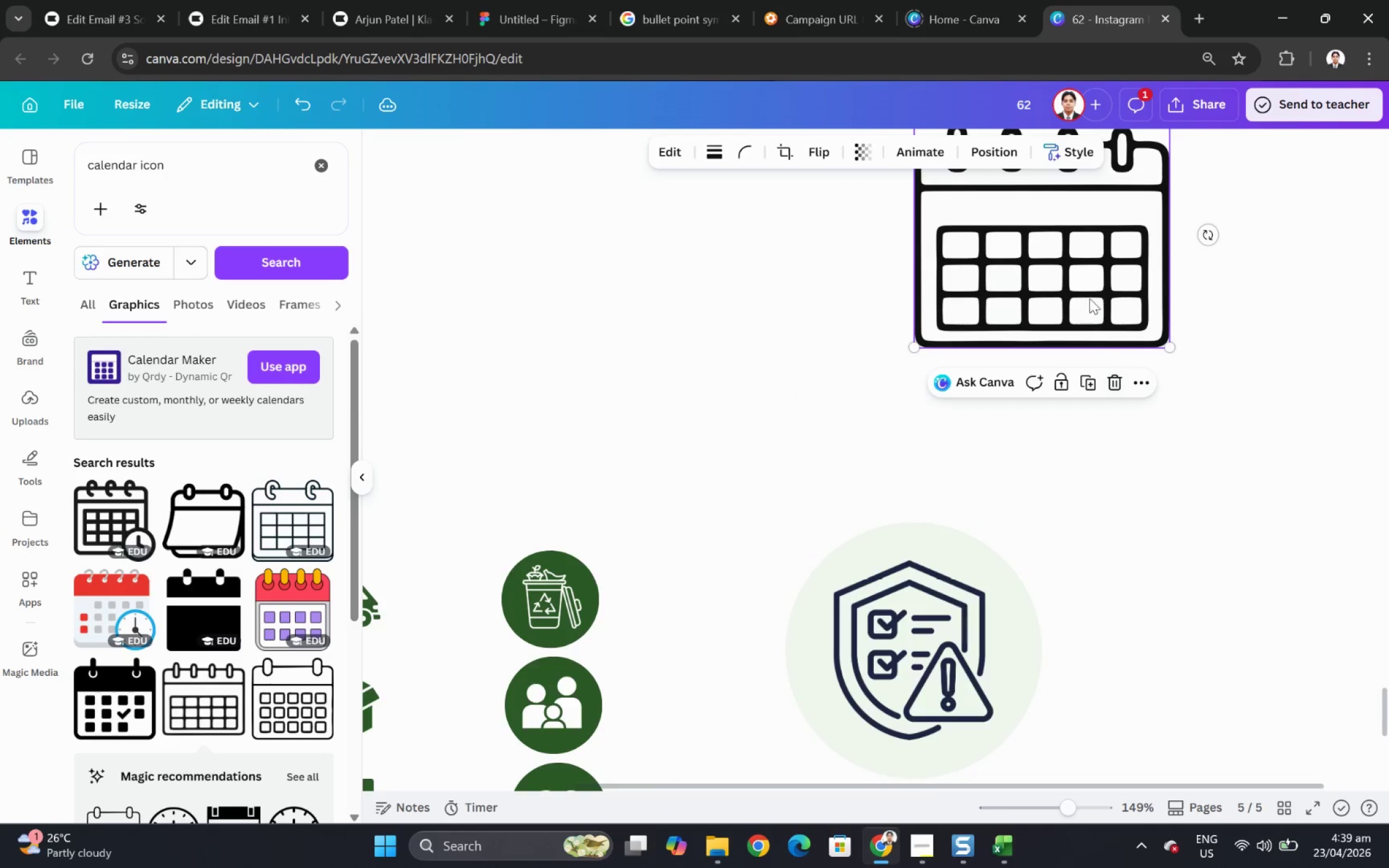 
left_click_drag(start_coordinate=[1118, 217], to_coordinate=[994, 360])
 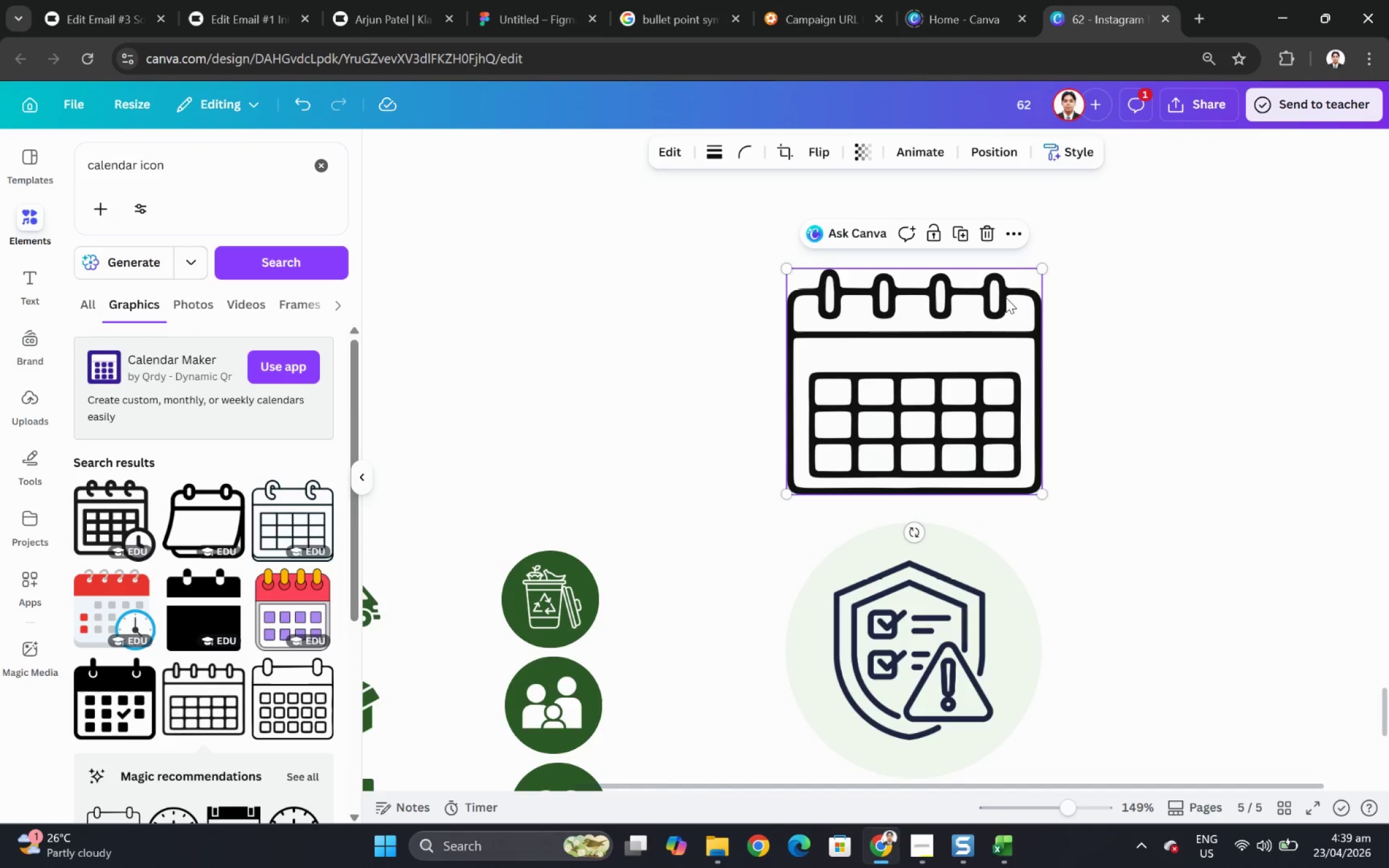 
double_click([1005, 297])
 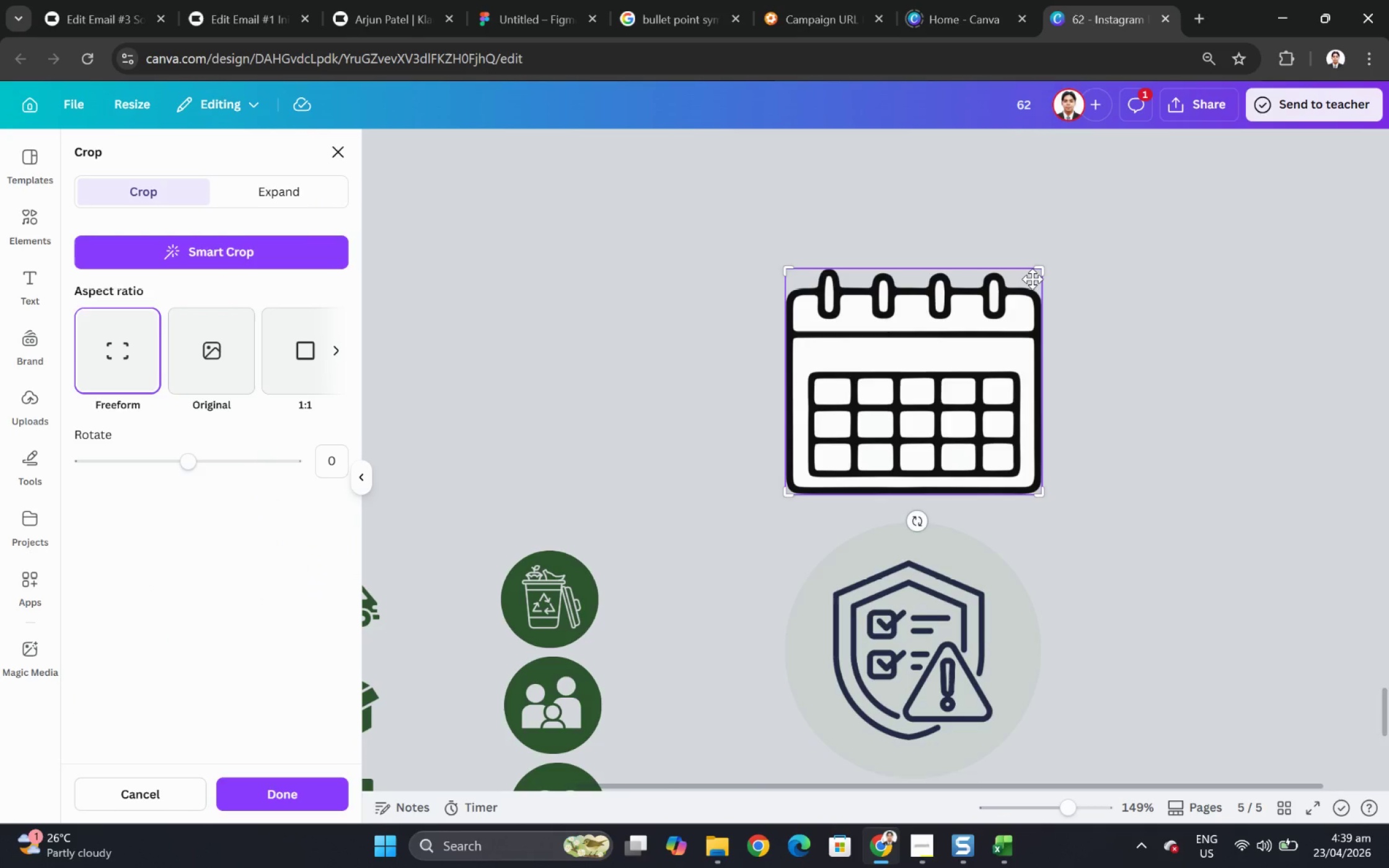 
key(Escape)
 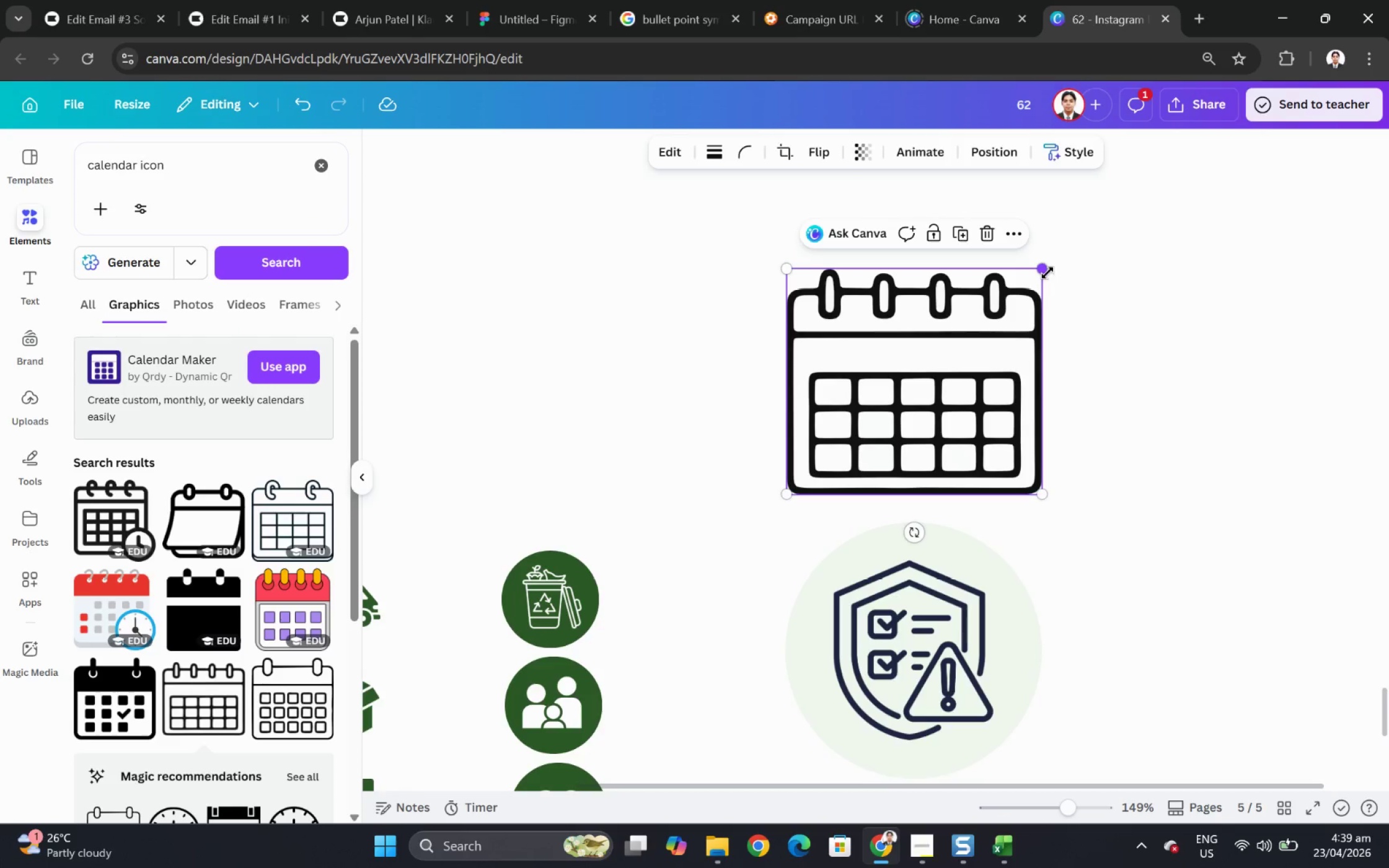 
left_click_drag(start_coordinate=[1047, 273], to_coordinate=[1008, 338])
 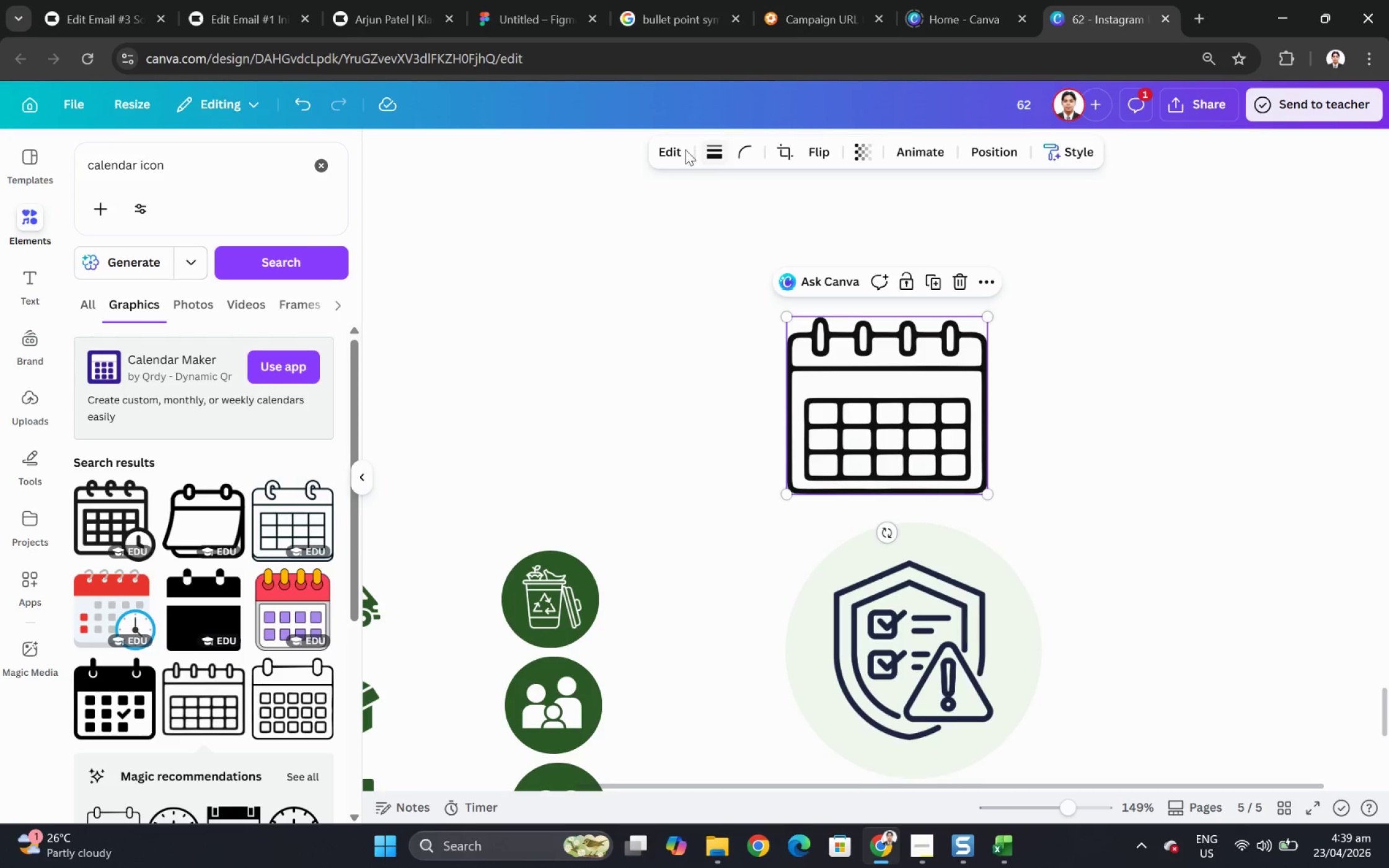 
left_click([660, 151])
 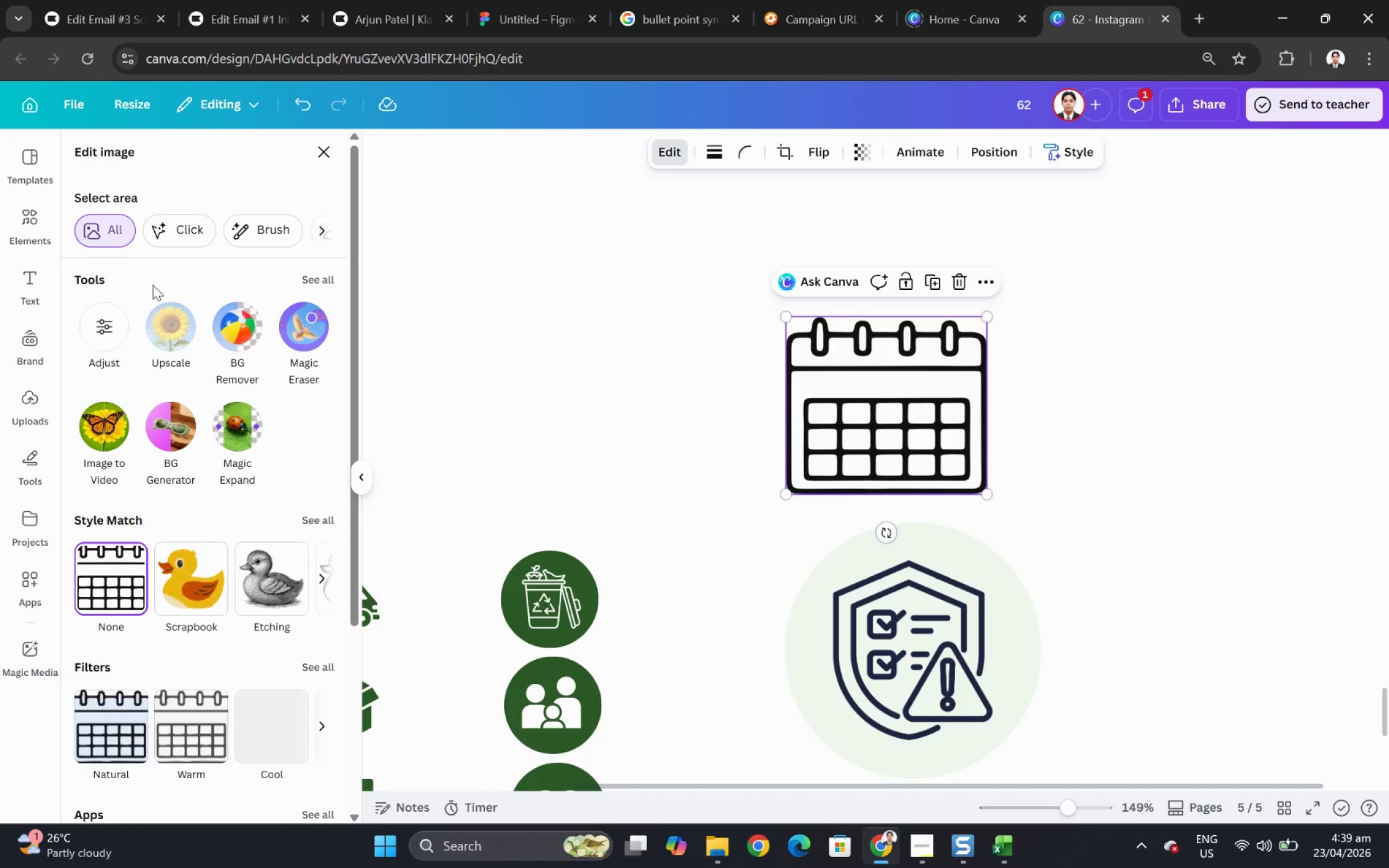 
left_click([113, 315])
 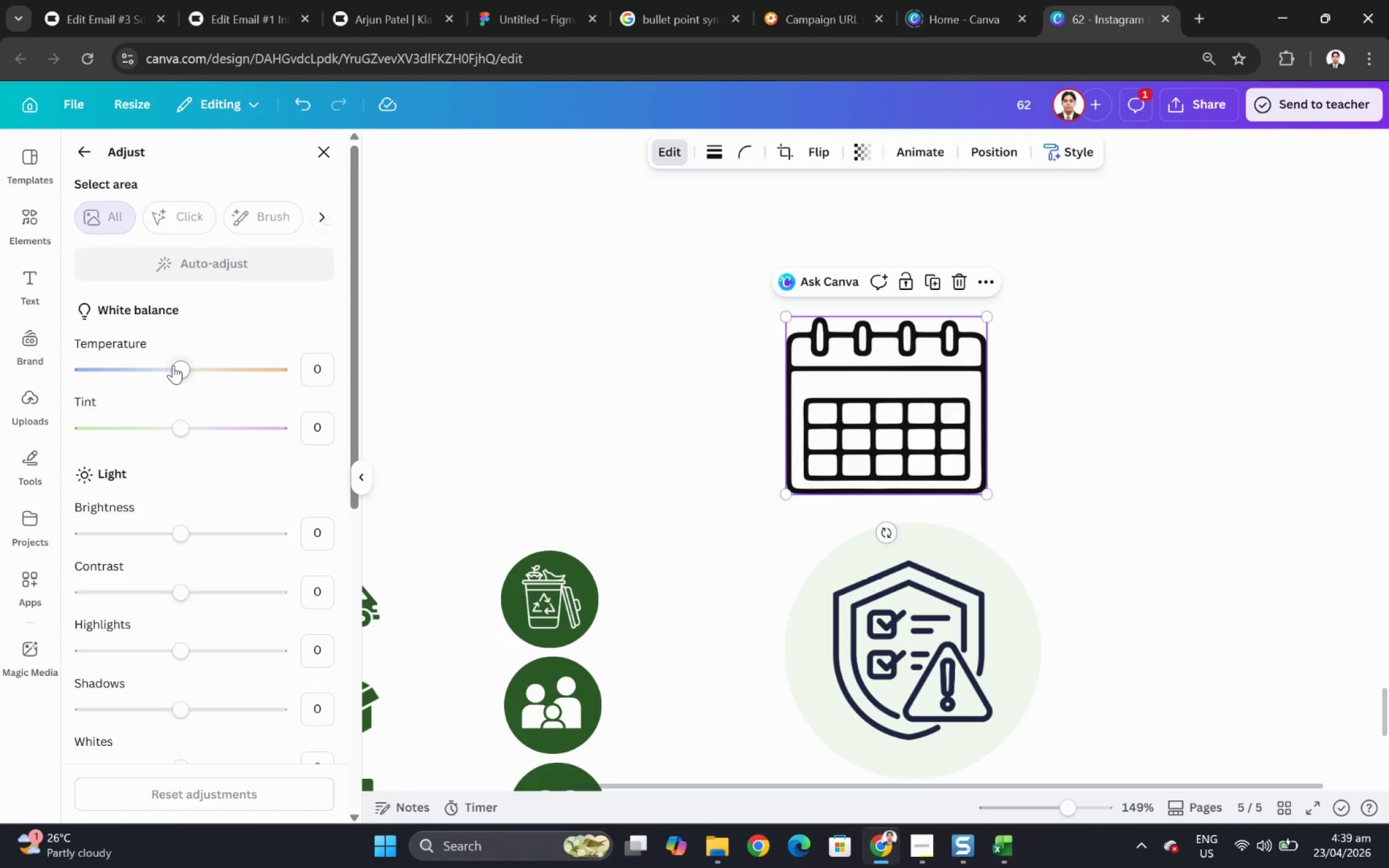 
scroll: coordinate [175, 372], scroll_direction: down, amount: 5.0
 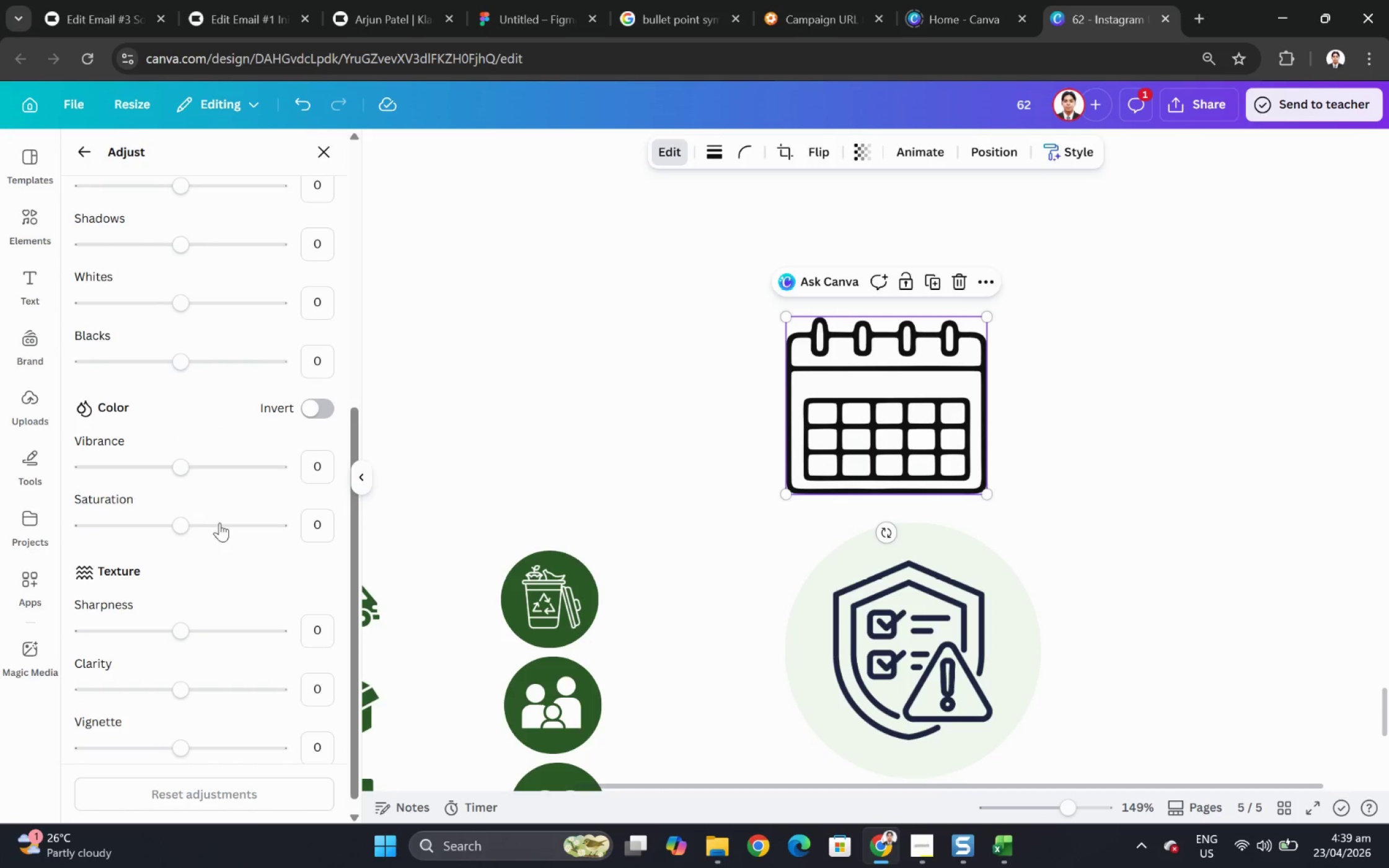 
scroll: coordinate [216, 540], scroll_direction: none, amount: 0.0
 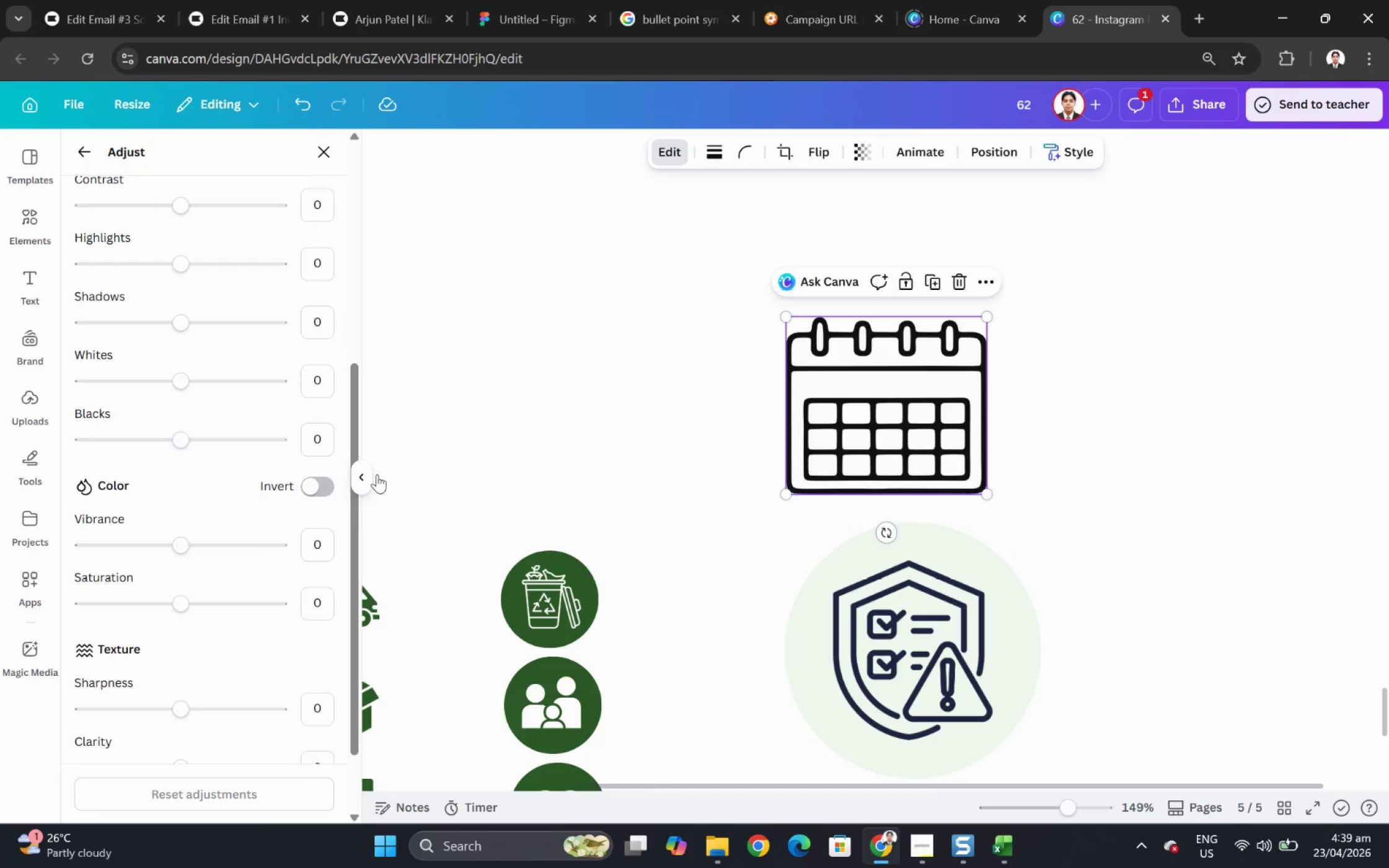 
double_click([1155, 404])
 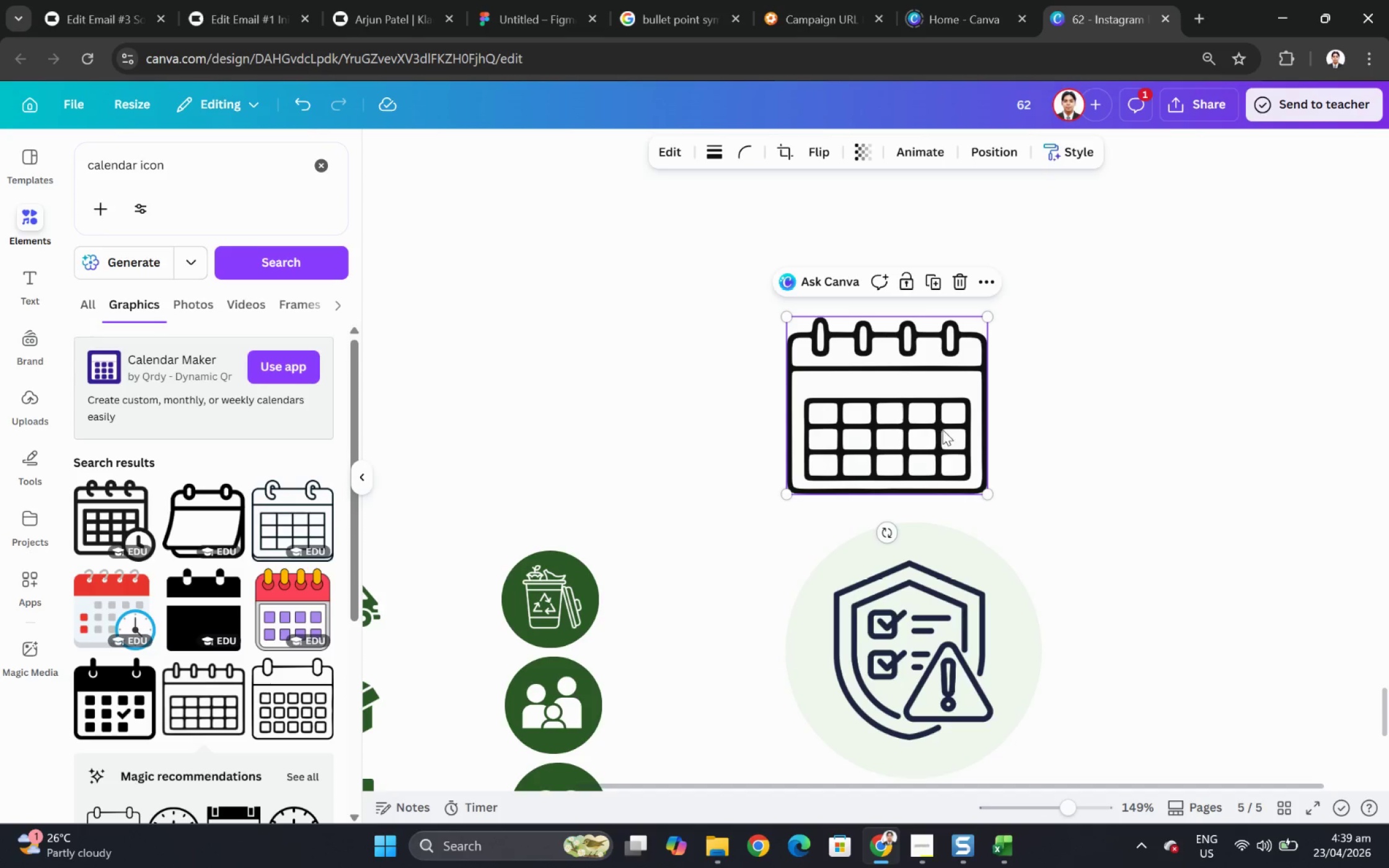 
key(Delete)
 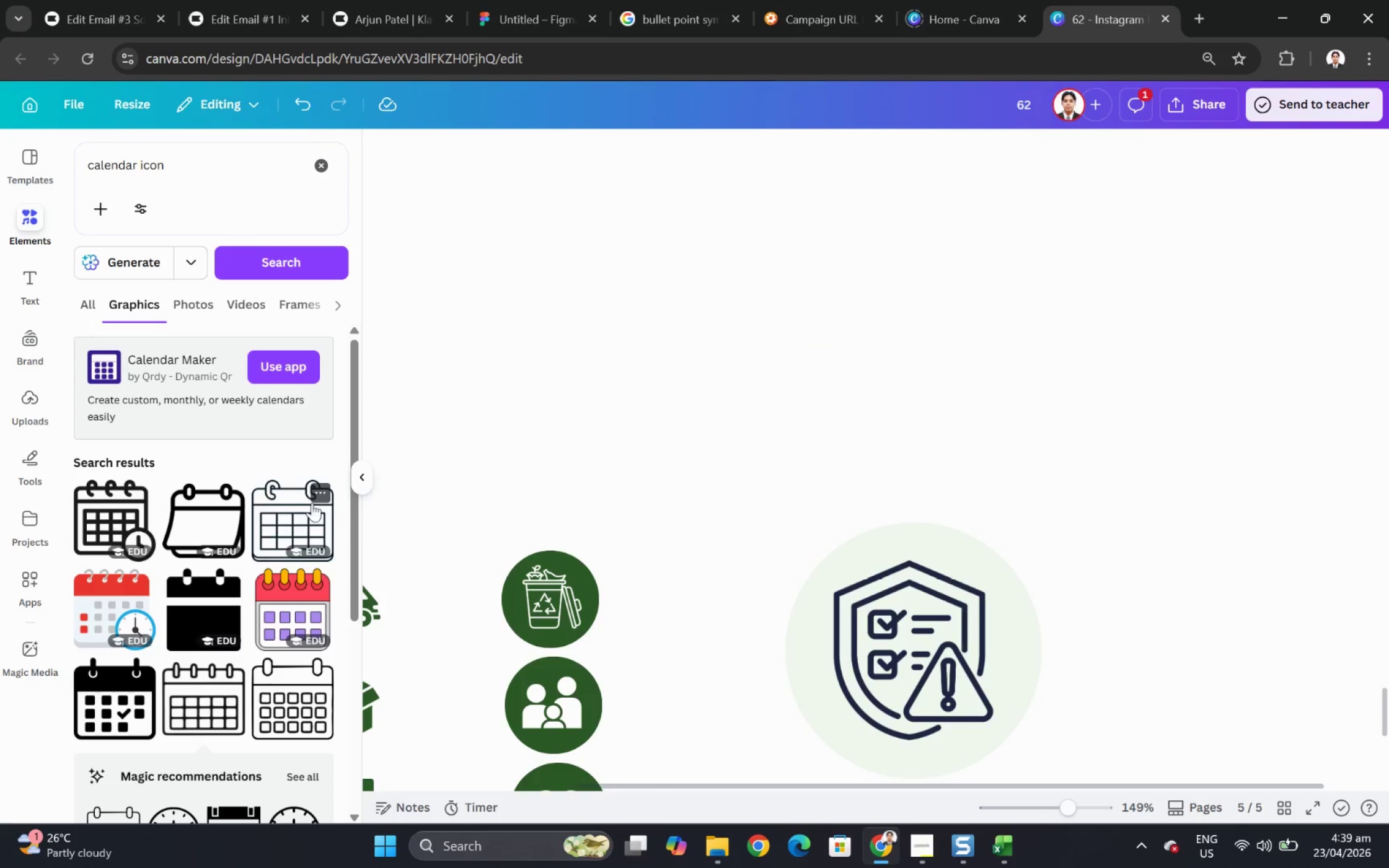 
scroll: coordinate [265, 564], scroll_direction: down, amount: 1.0
 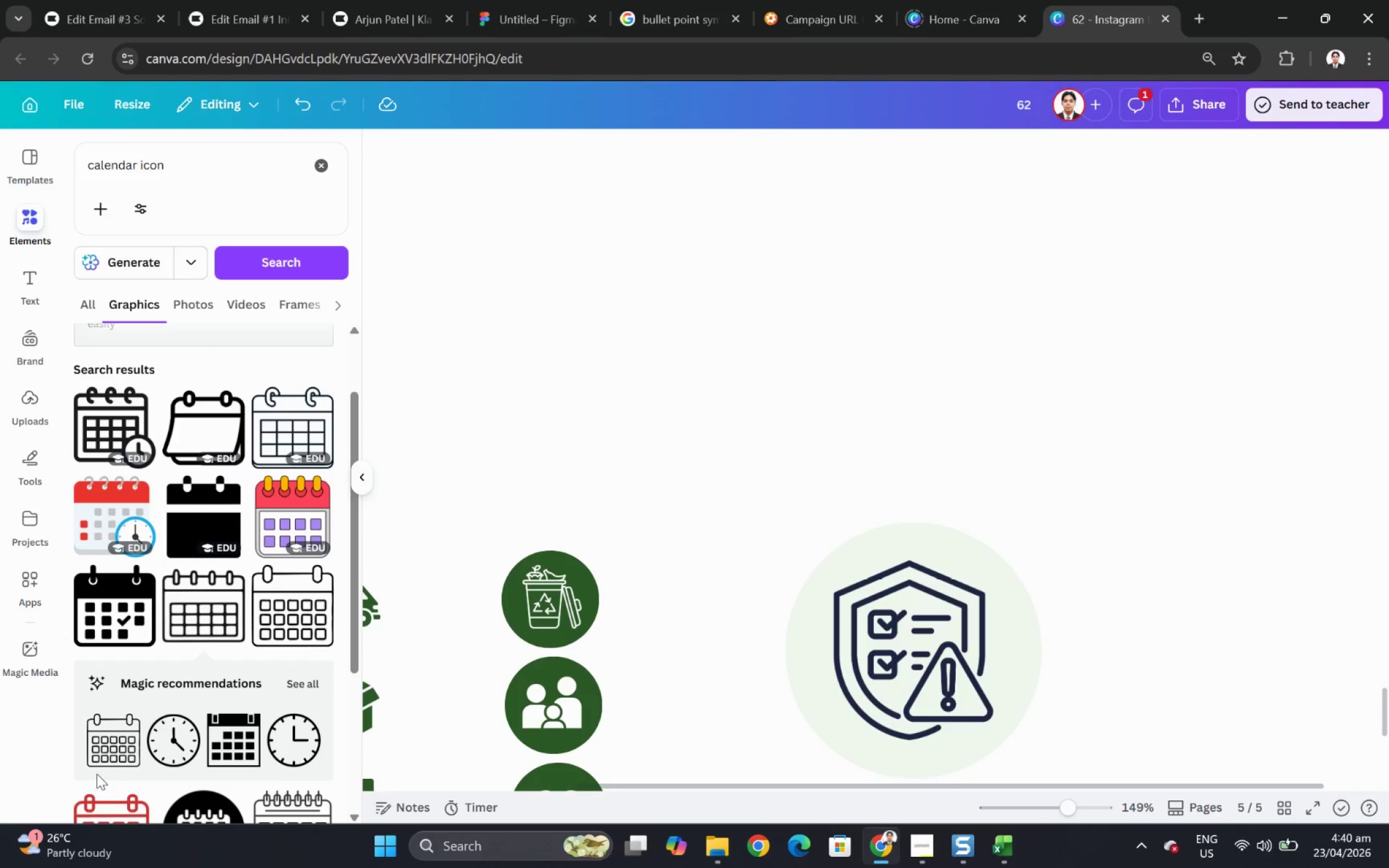 
wait(5.3)
 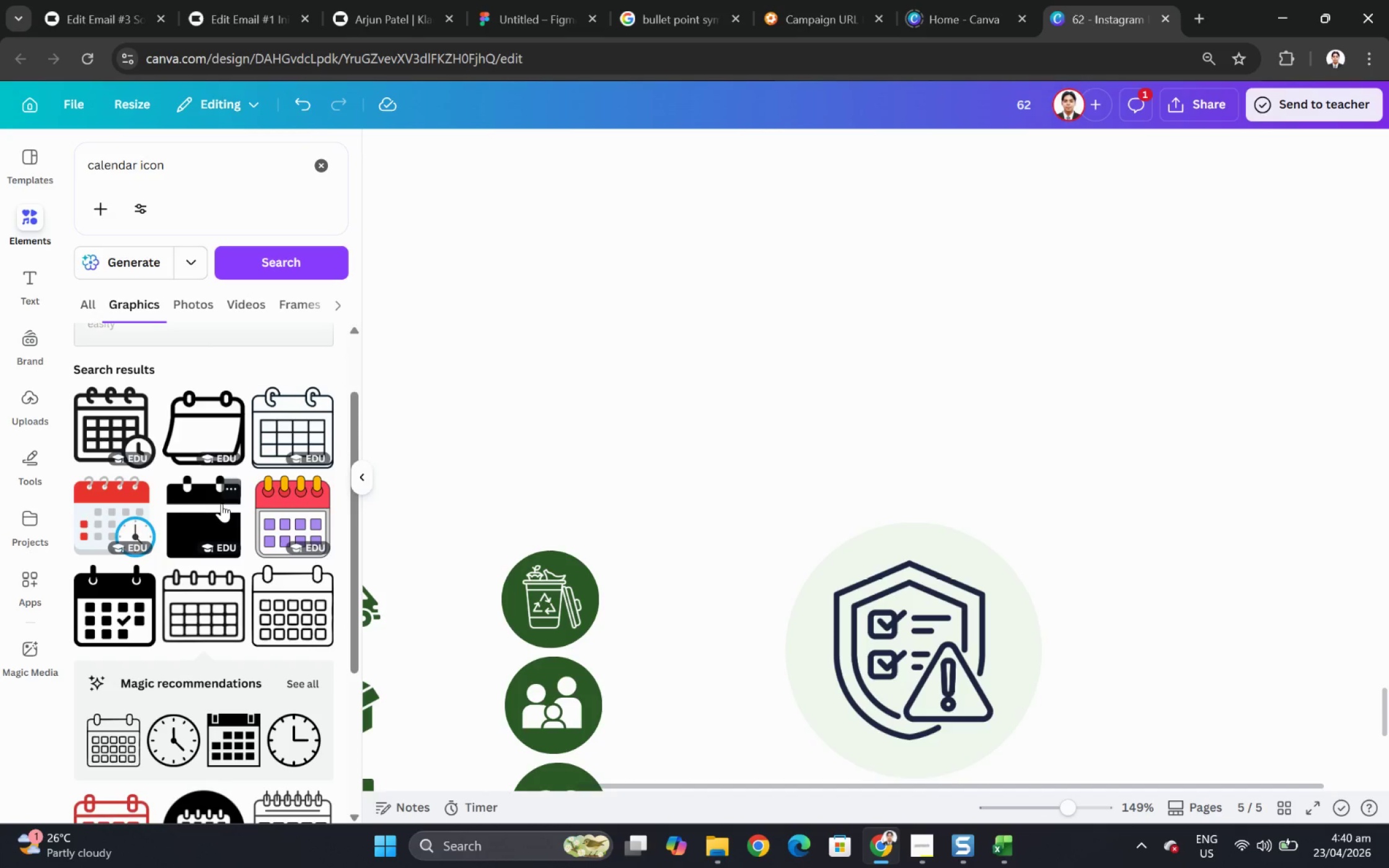 
left_click([105, 745])
 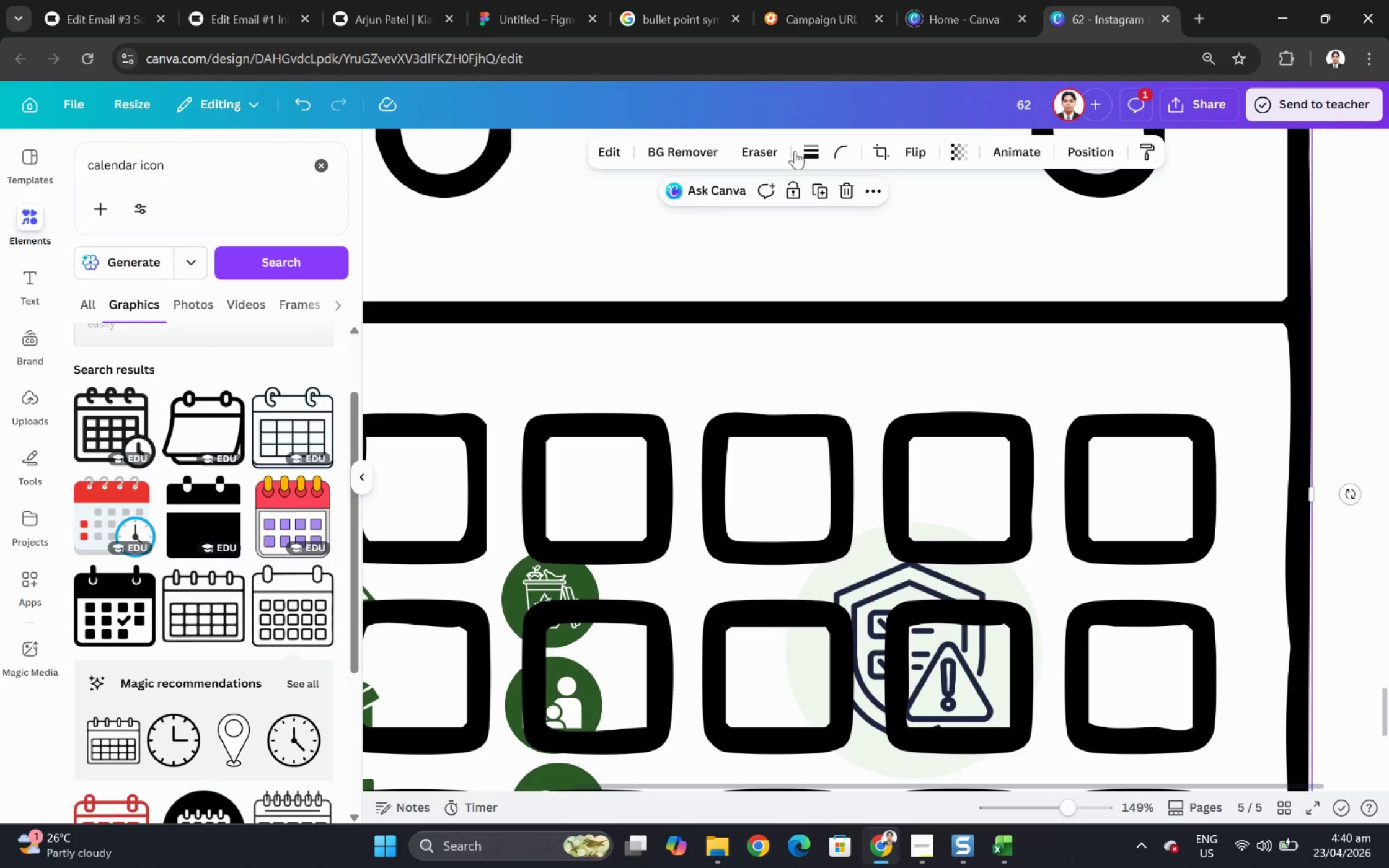 
left_click([727, 340])
 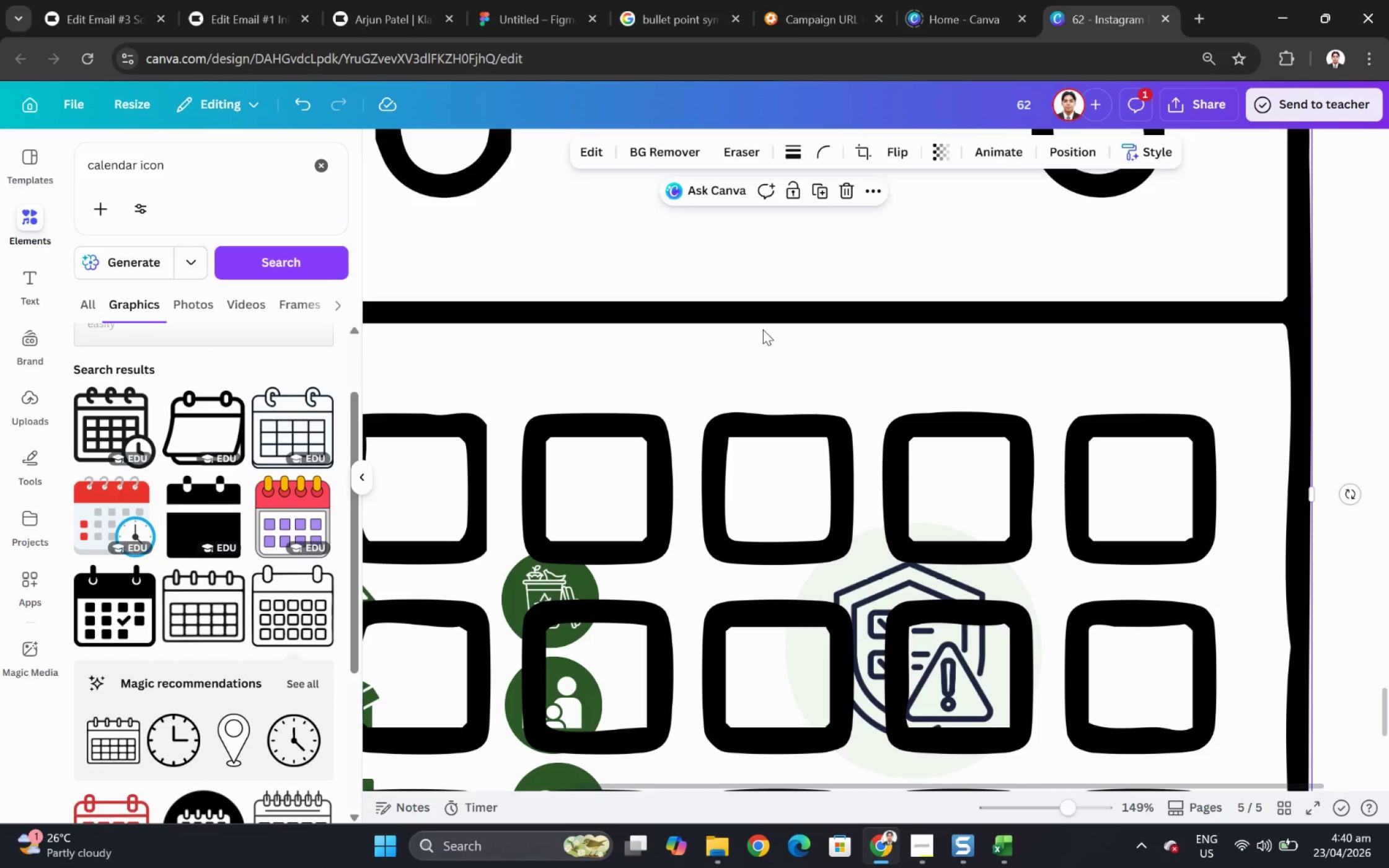 
key(Shift+ShiftLeft)
 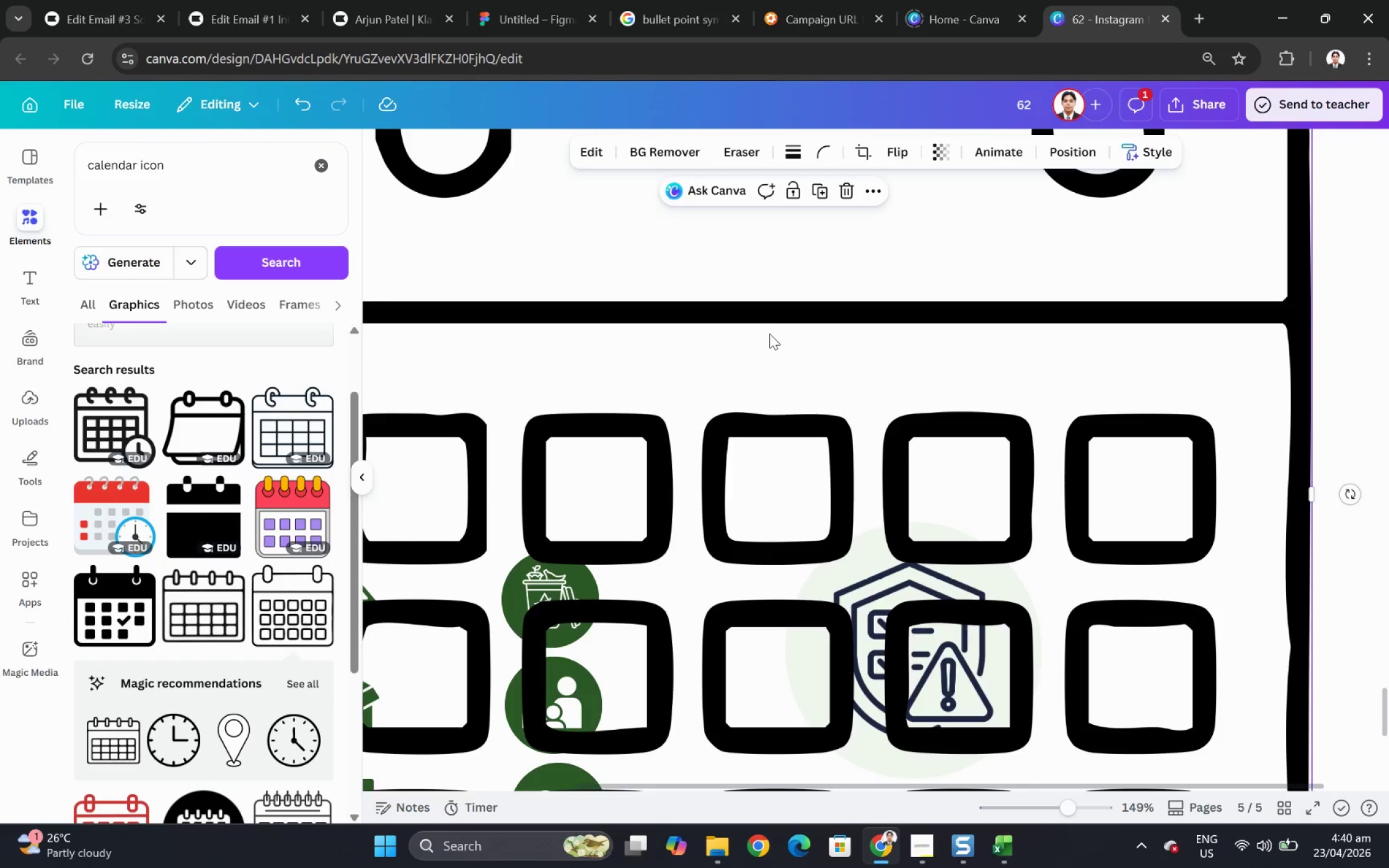 
hold_key(key=ControlLeft, duration=0.45)
scroll: coordinate [770, 331], scroll_direction: down, amount: 6.0
 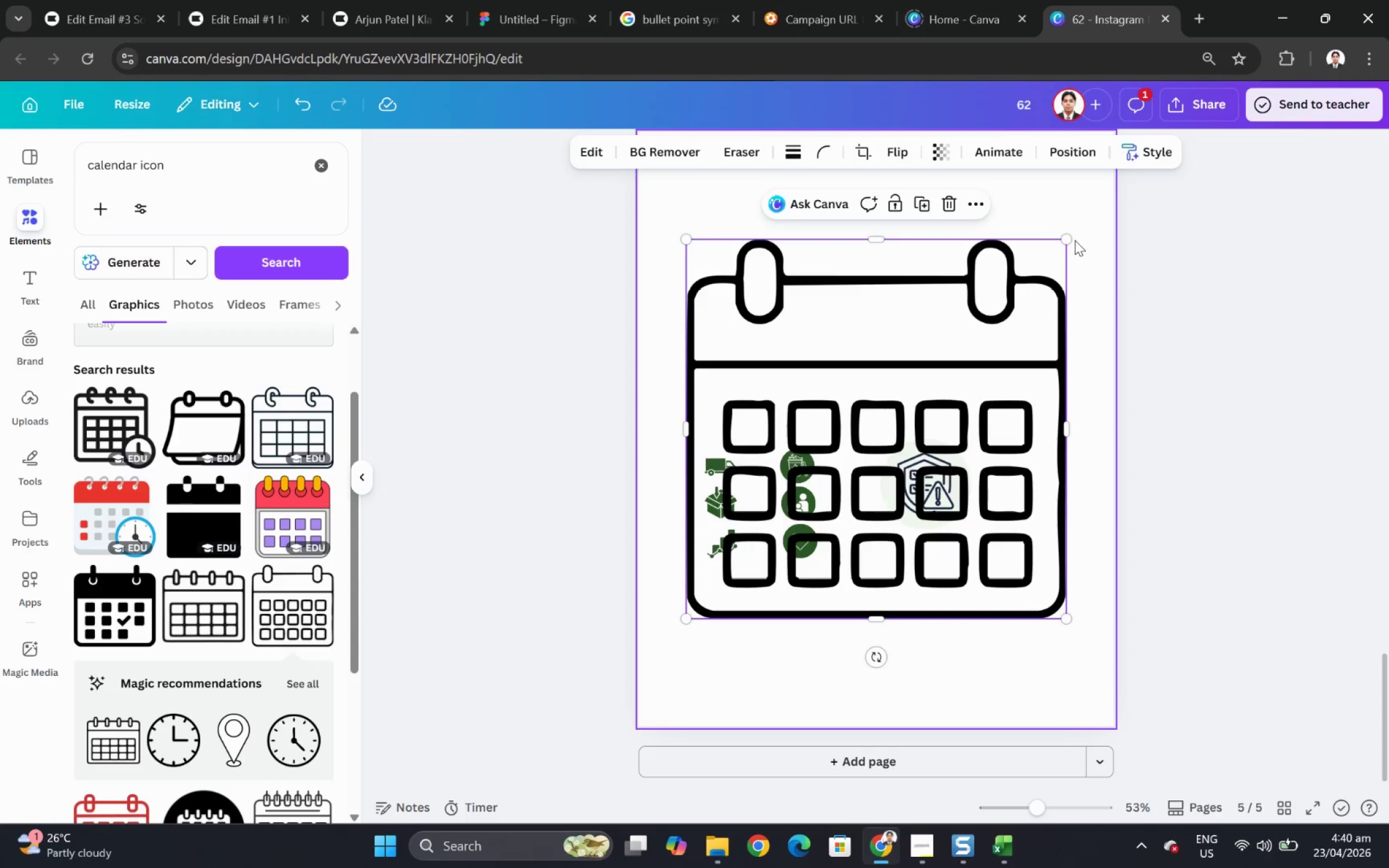 
left_click_drag(start_coordinate=[1067, 239], to_coordinate=[845, 441])
 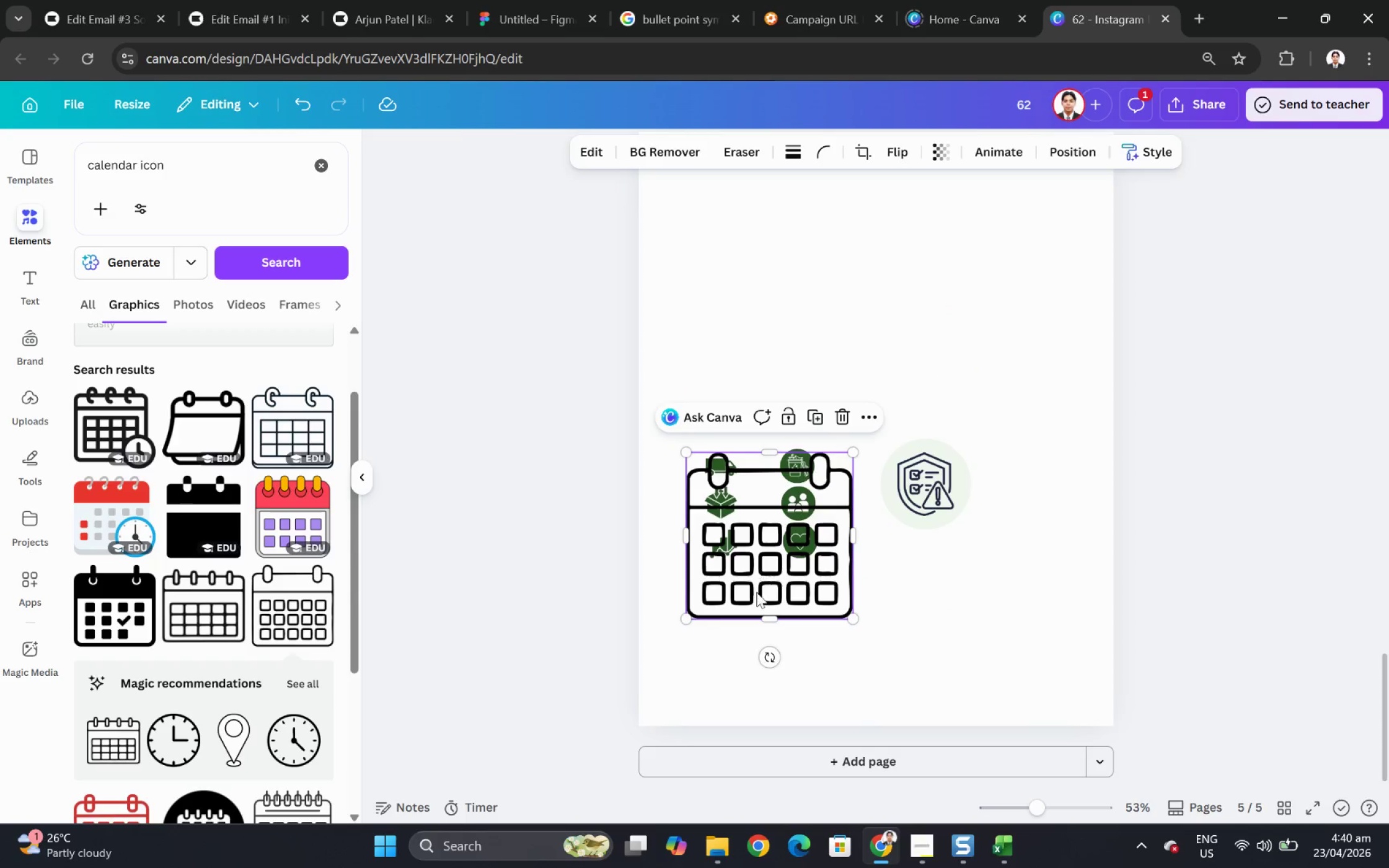 
left_click_drag(start_coordinate=[755, 600], to_coordinate=[995, 370])
 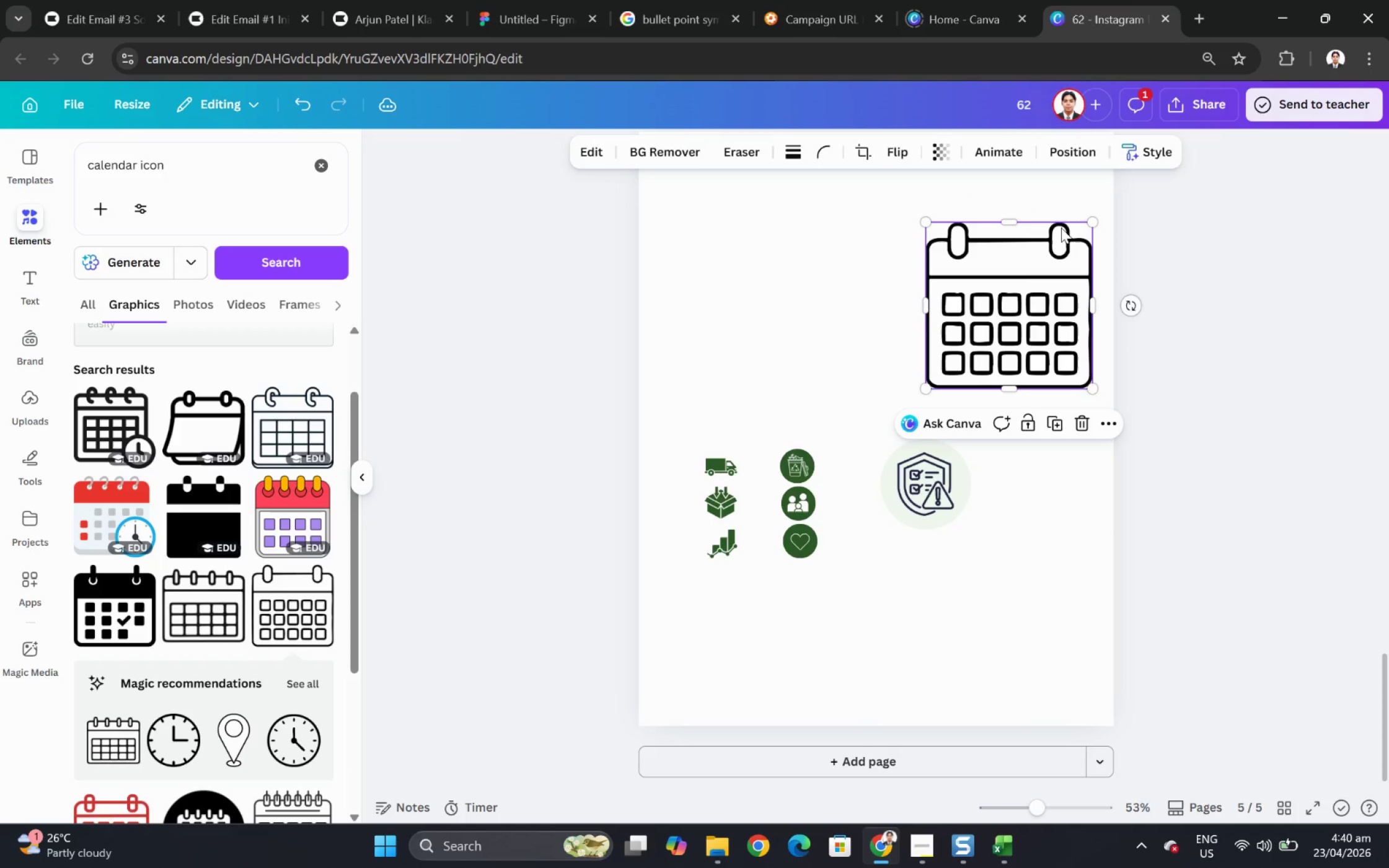 
left_click([1058, 226])
 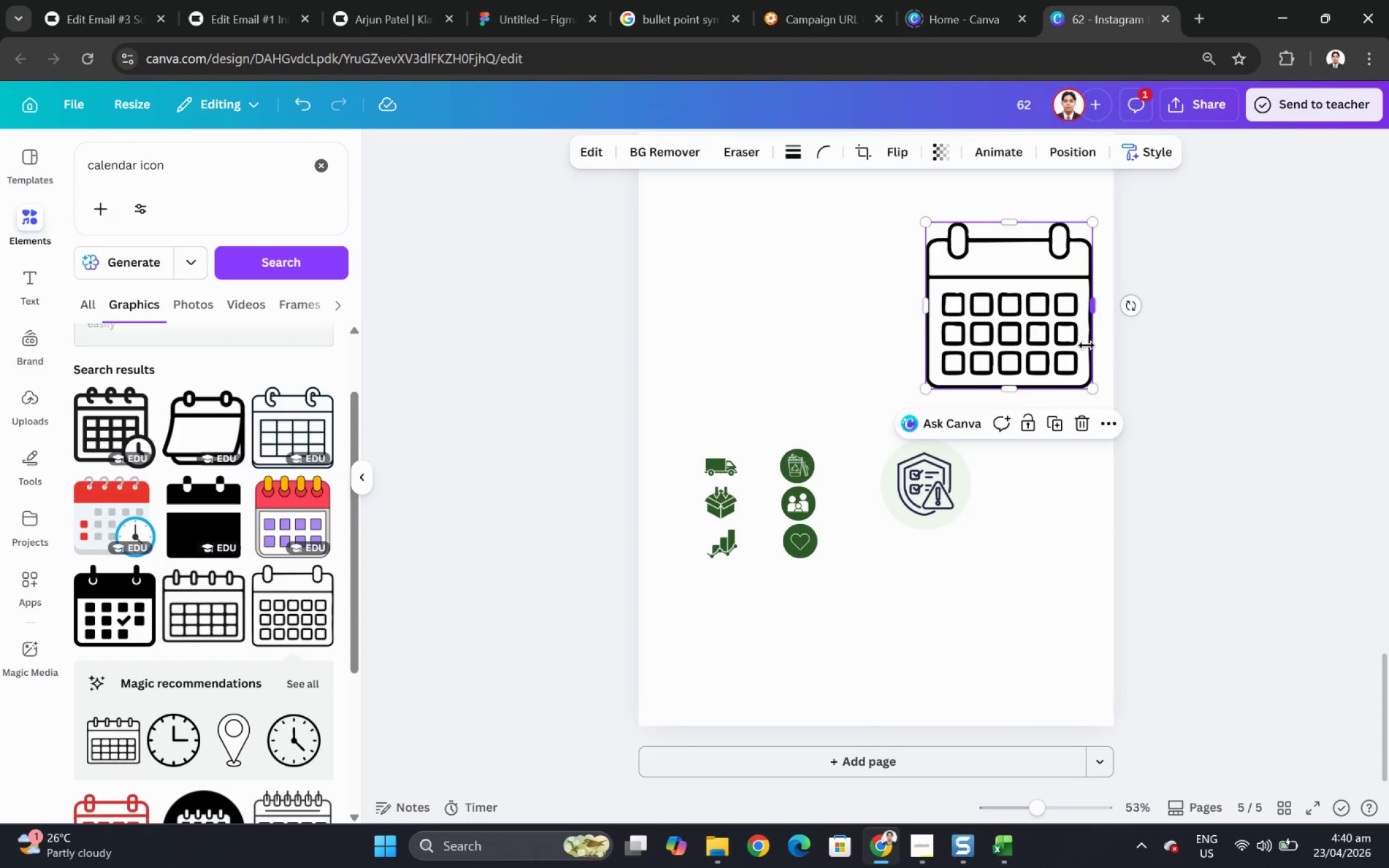 
key(Delete)
 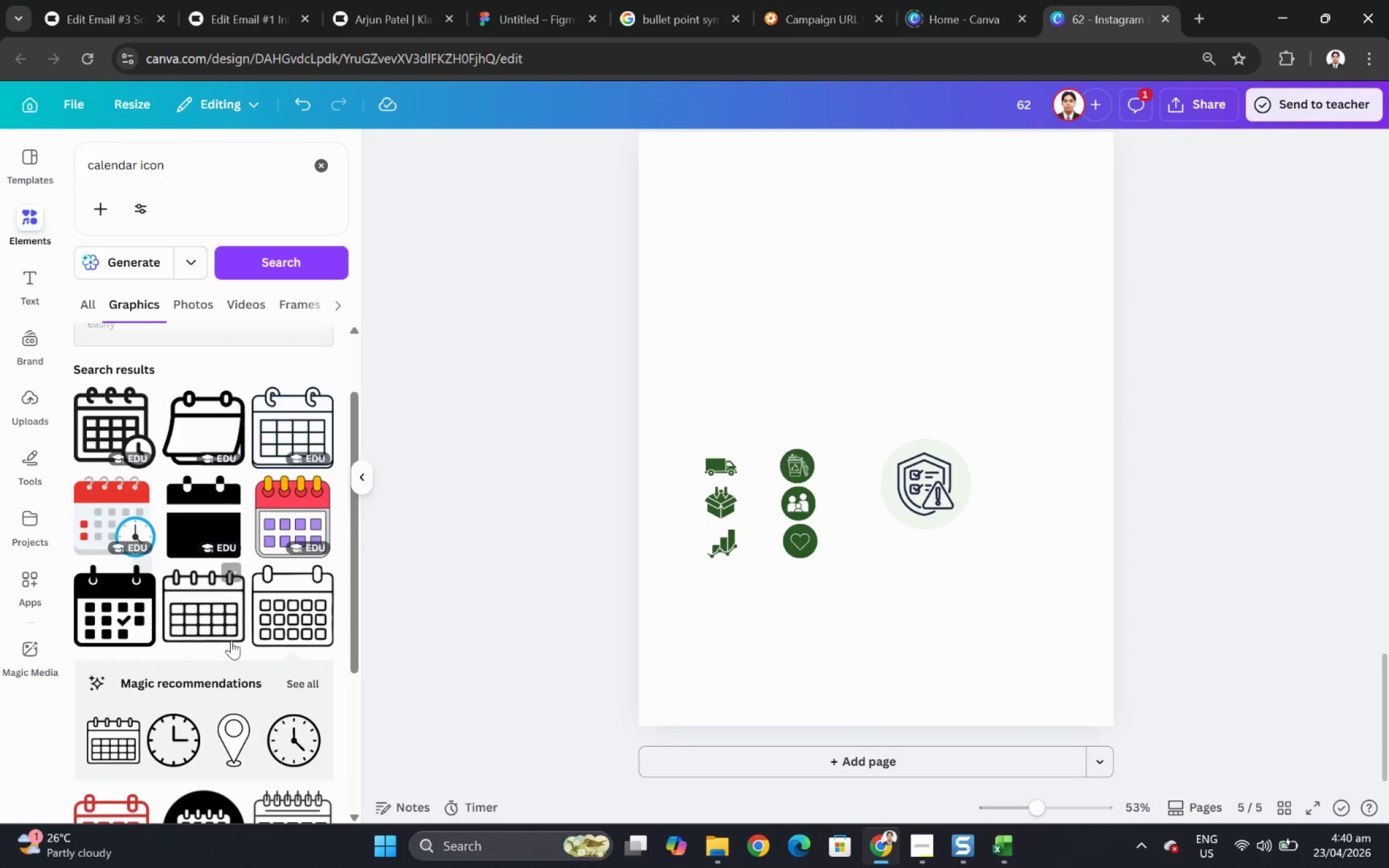 
scroll: coordinate [234, 639], scroll_direction: down, amount: 1.0
 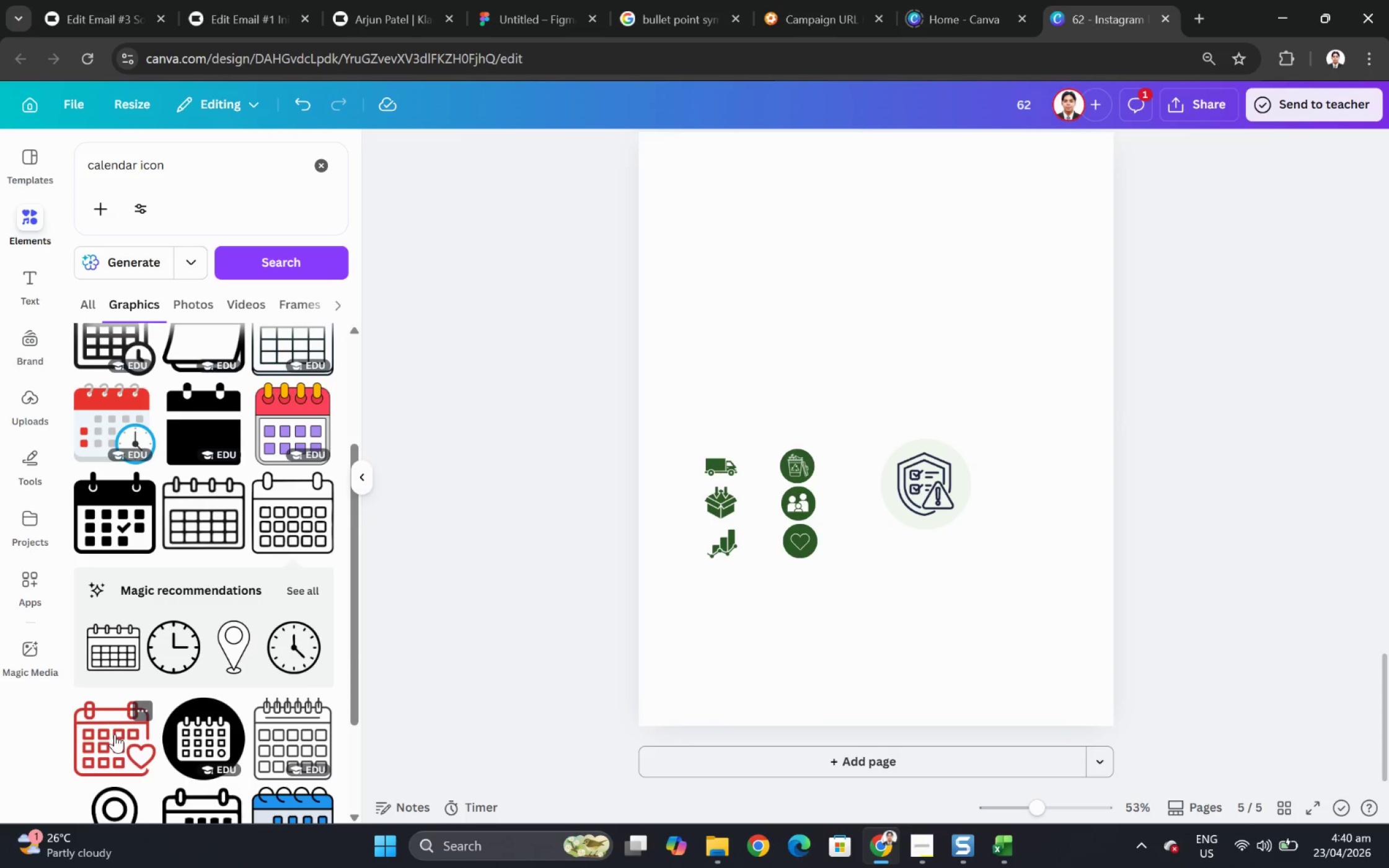 
scroll: coordinate [215, 573], scroll_direction: up, amount: 1.0
 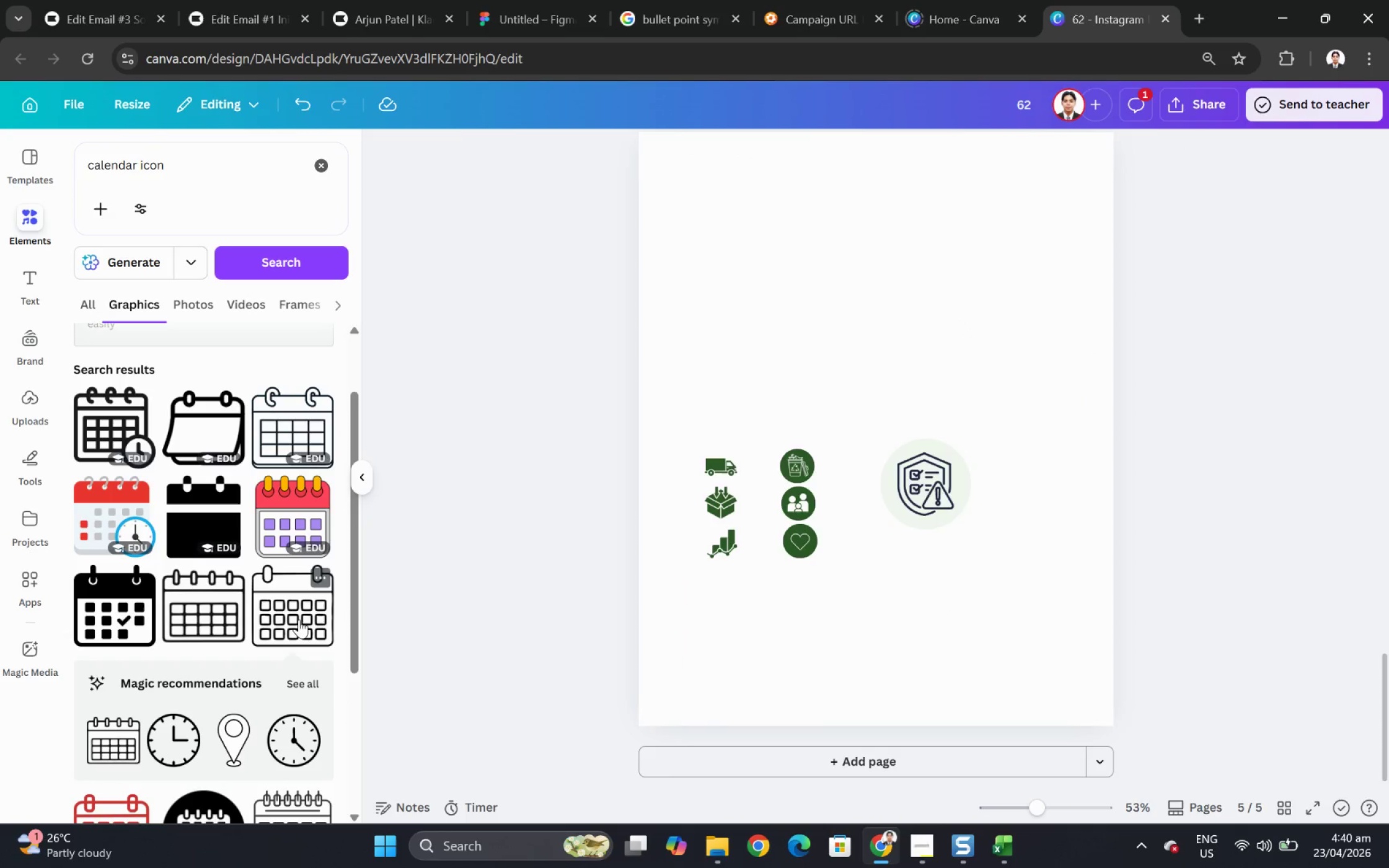 
left_click([298, 620])
 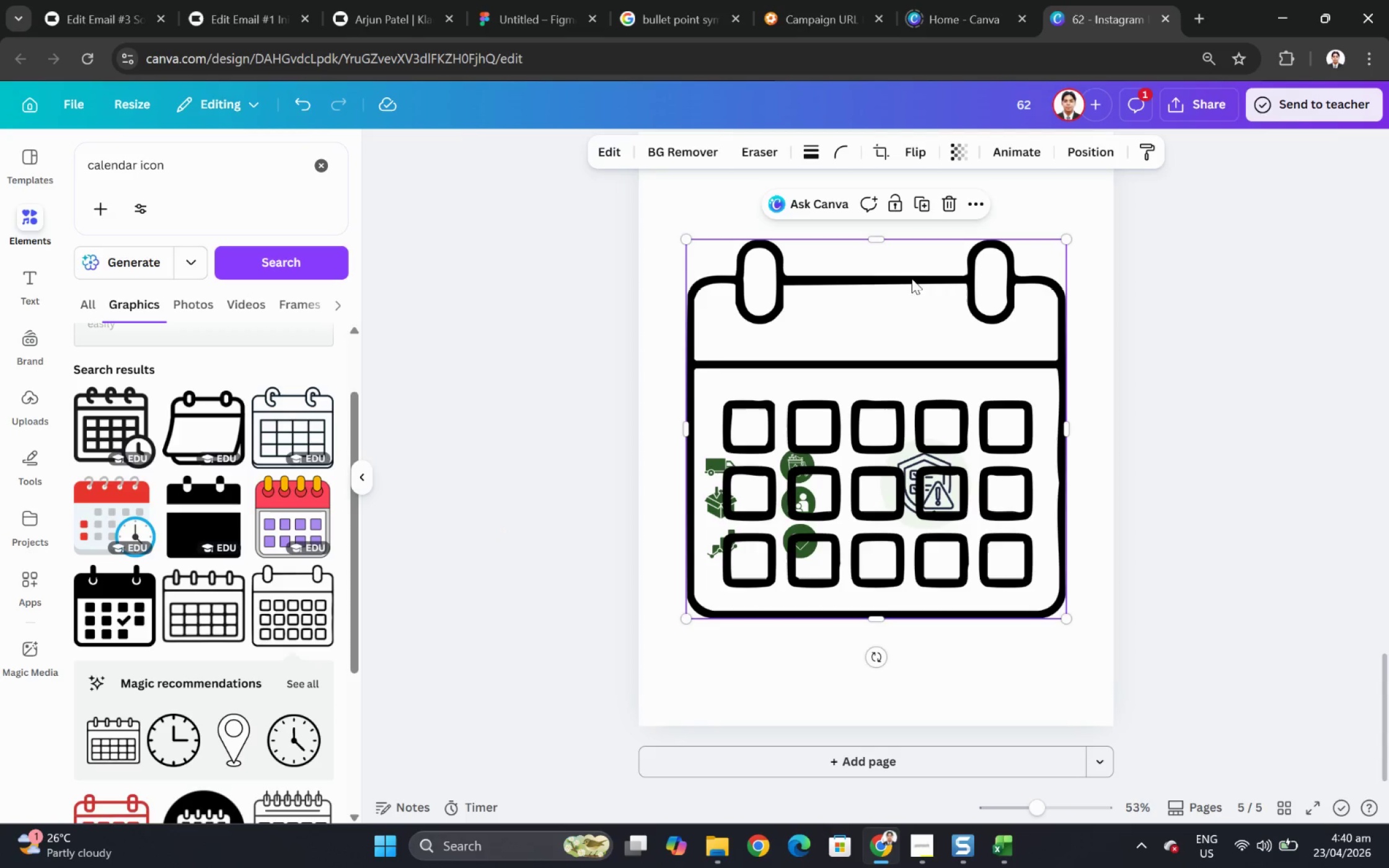 
left_click([847, 277])
 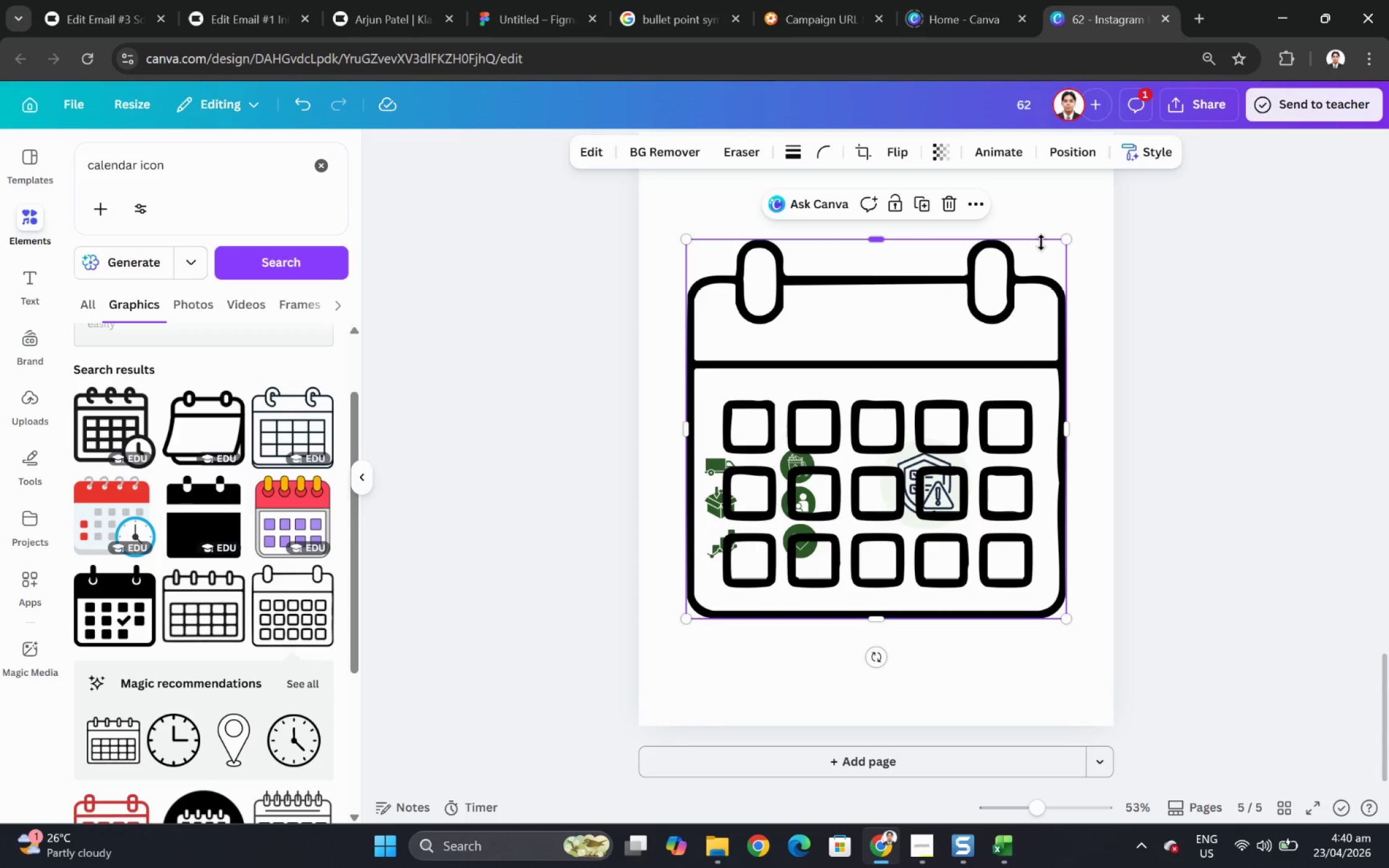 
key(Delete)
 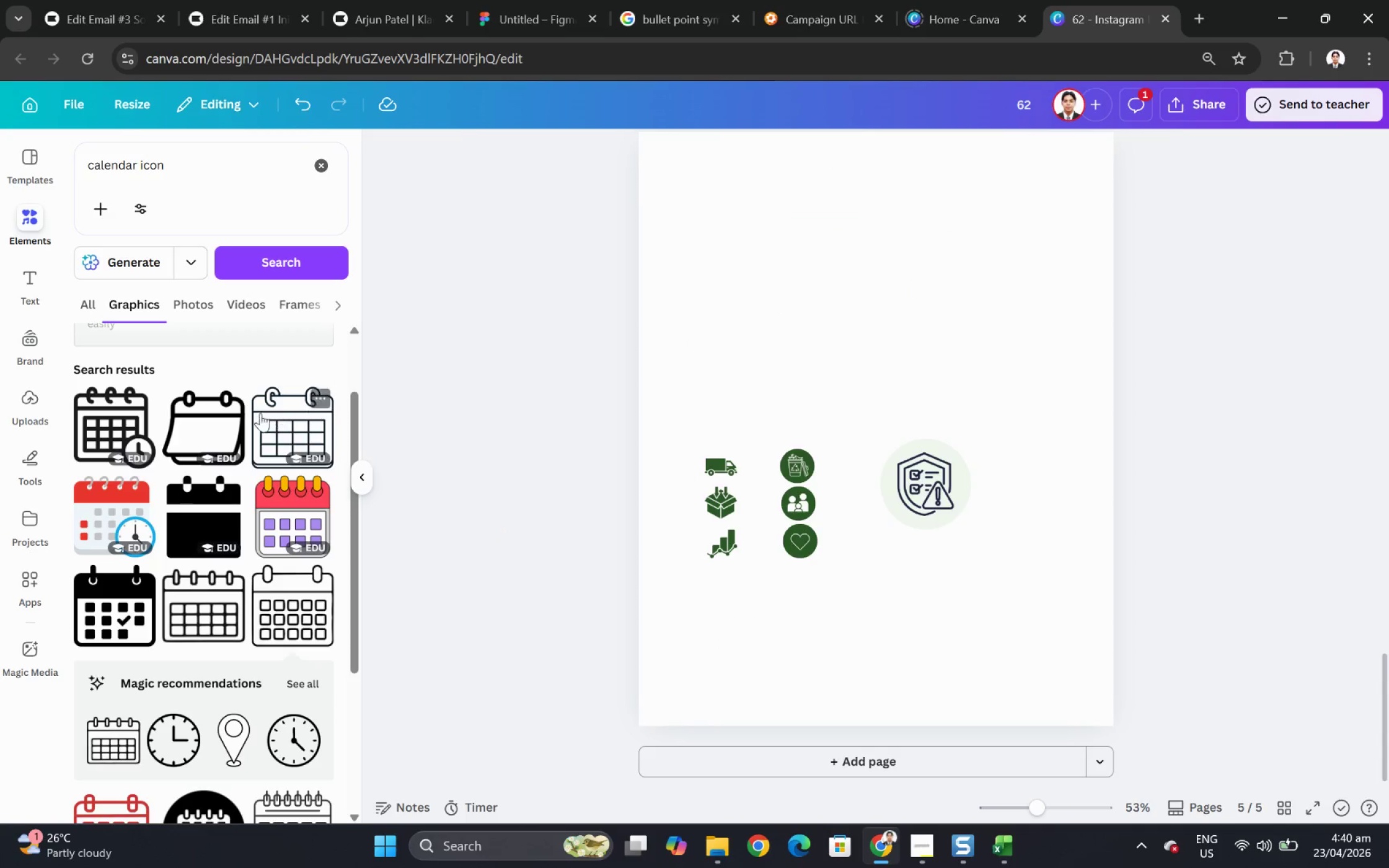 
left_click([214, 419])
 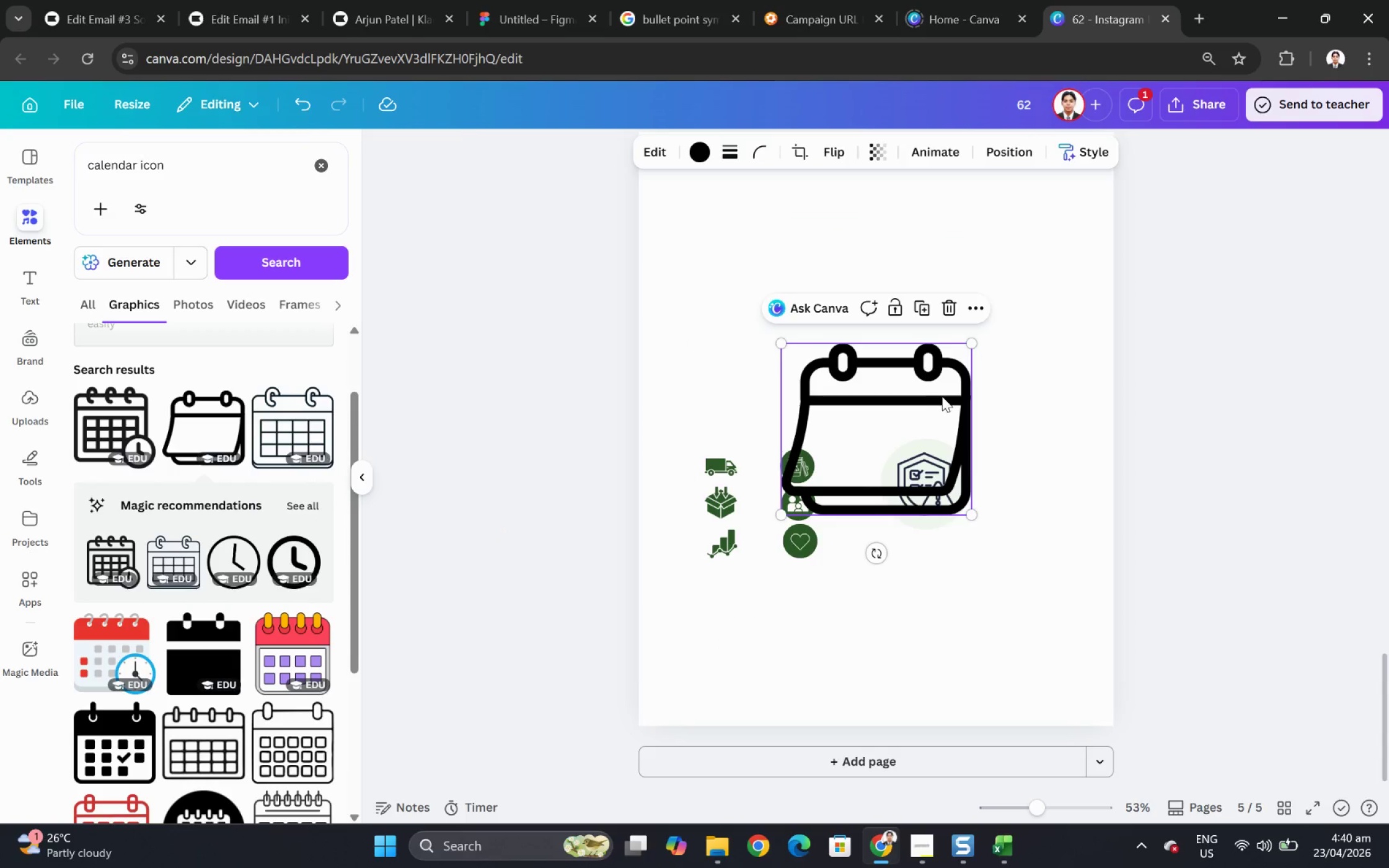 
key(Delete)
 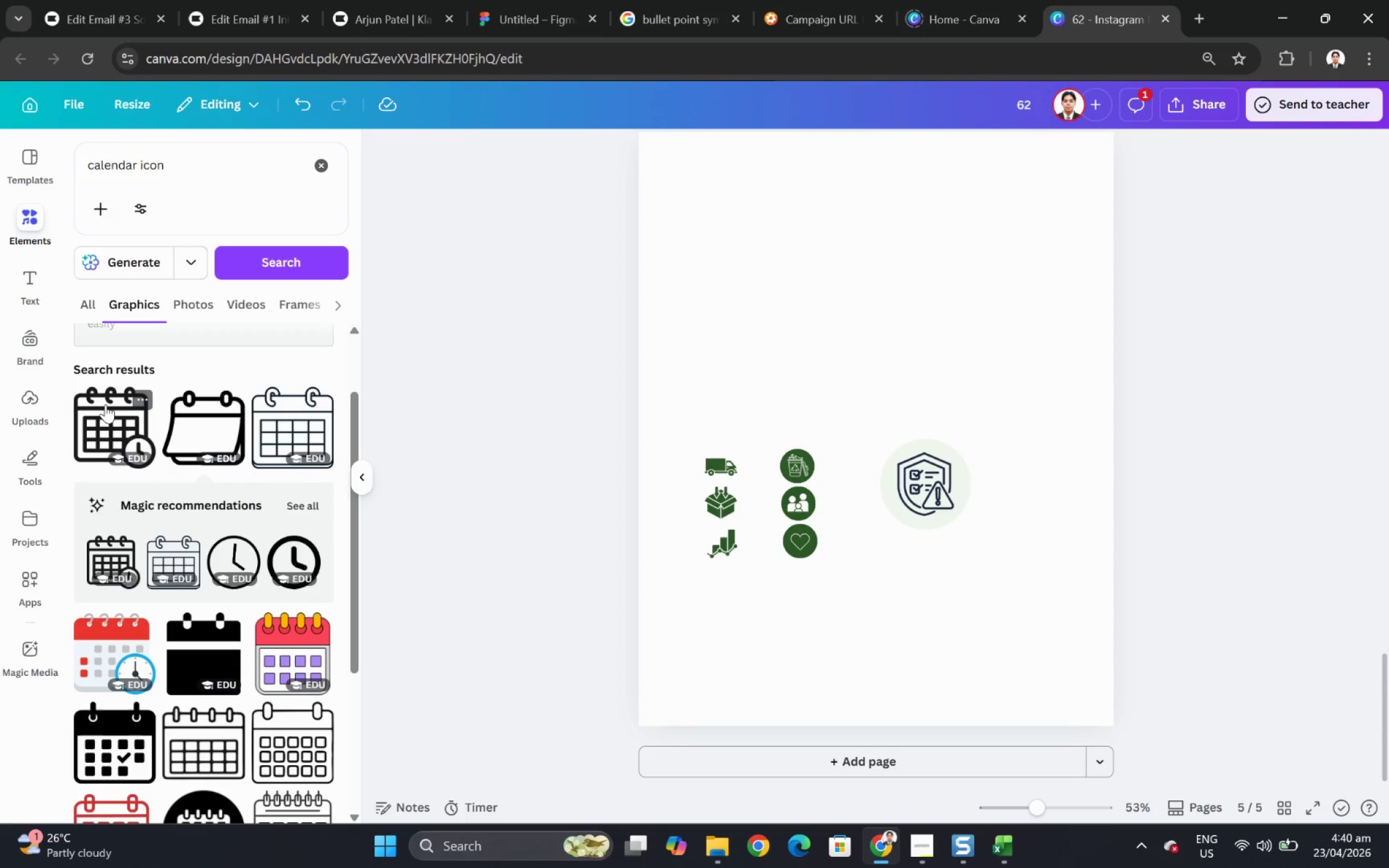 
left_click([108, 408])
 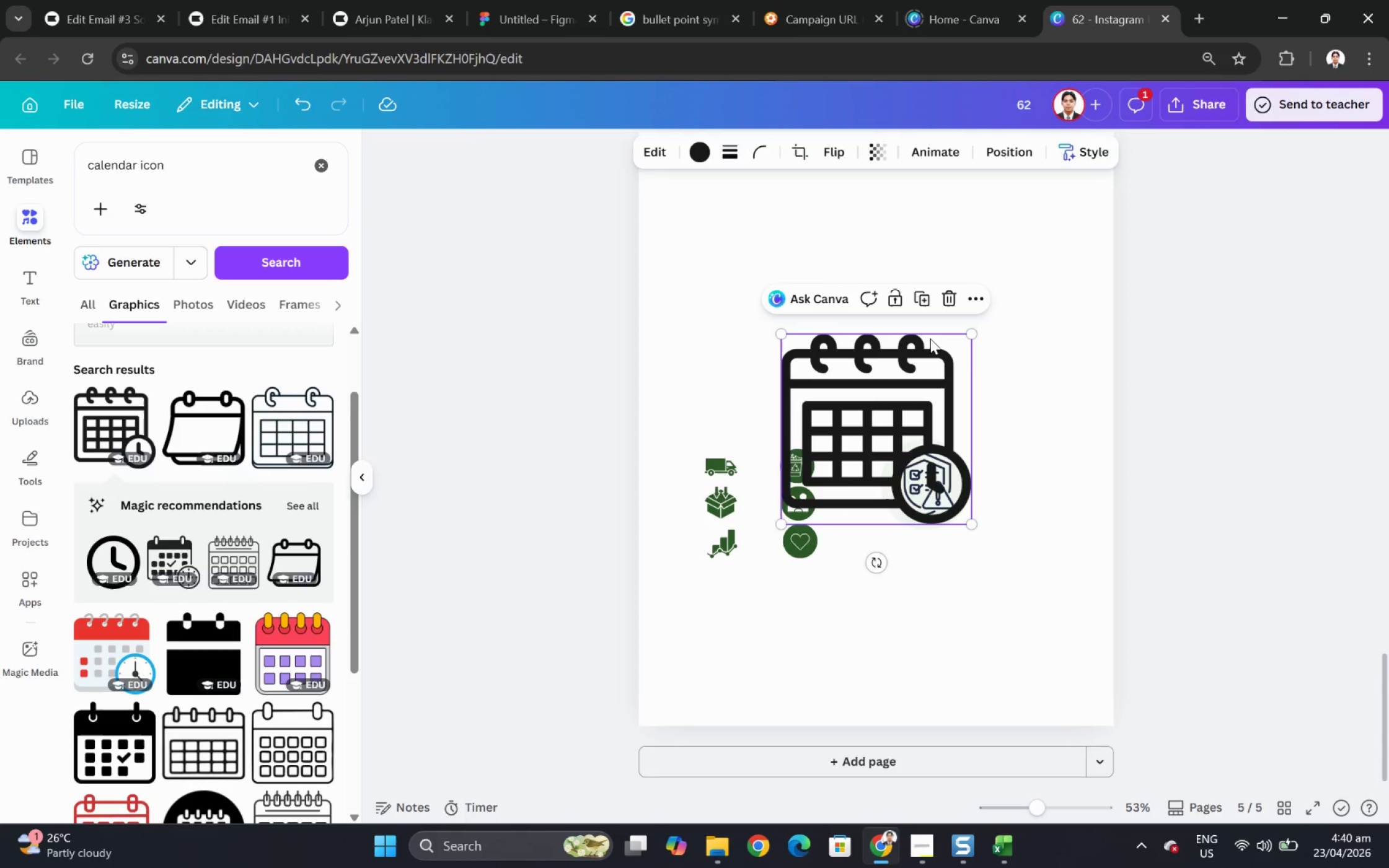 
left_click([697, 148])
 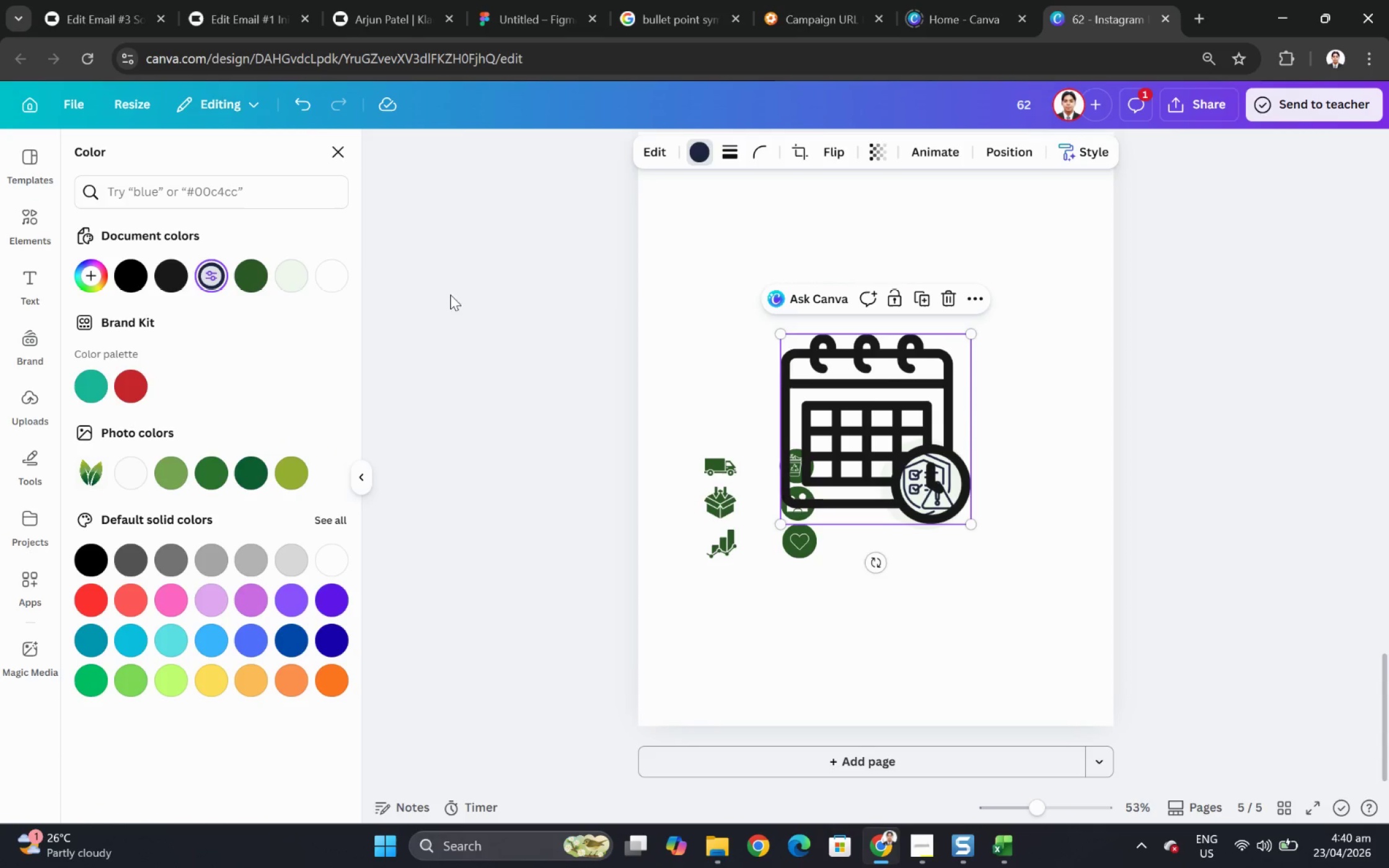 
left_click_drag(start_coordinate=[907, 417], to_coordinate=[1023, 309])
 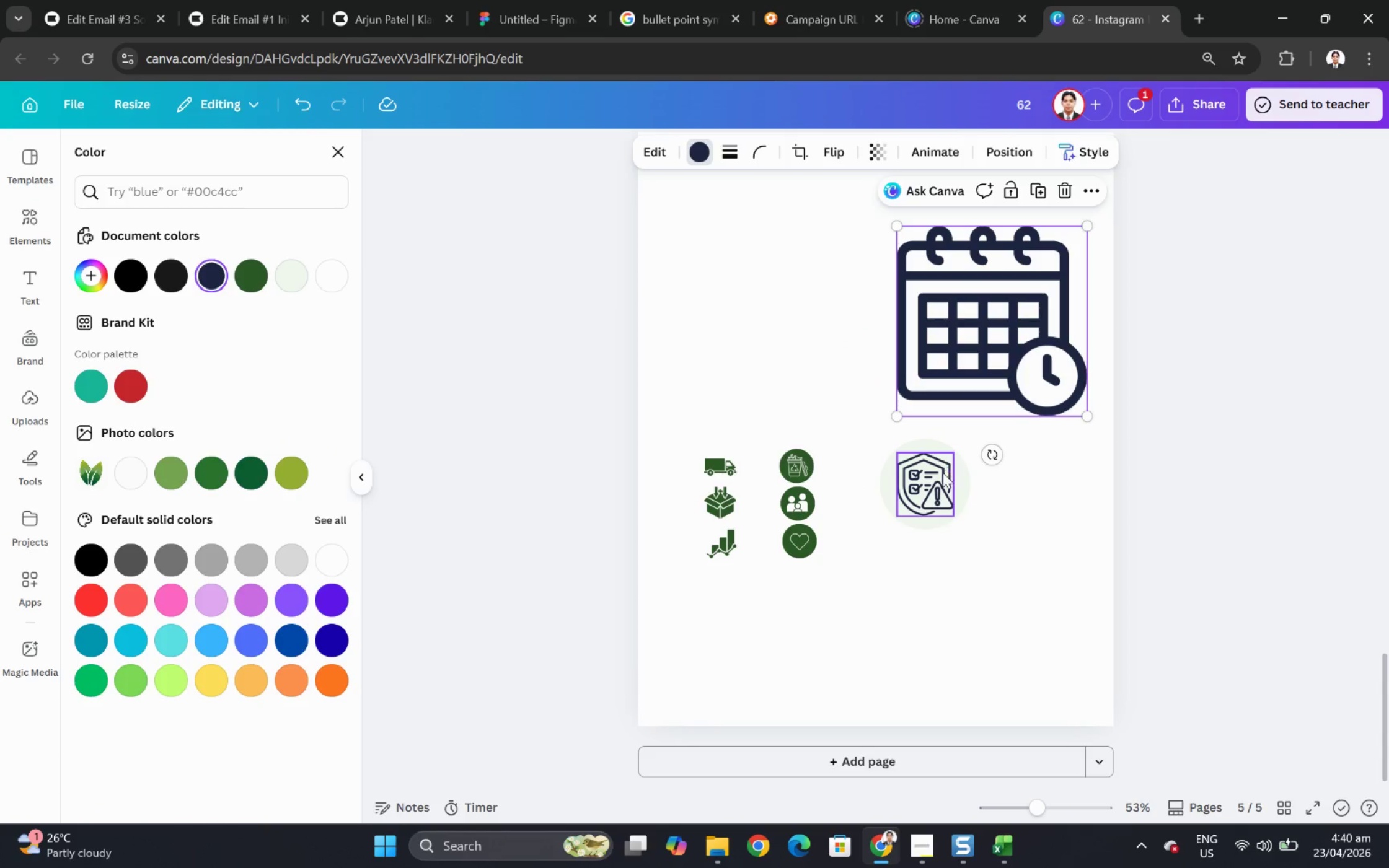 
left_click([942, 472])
 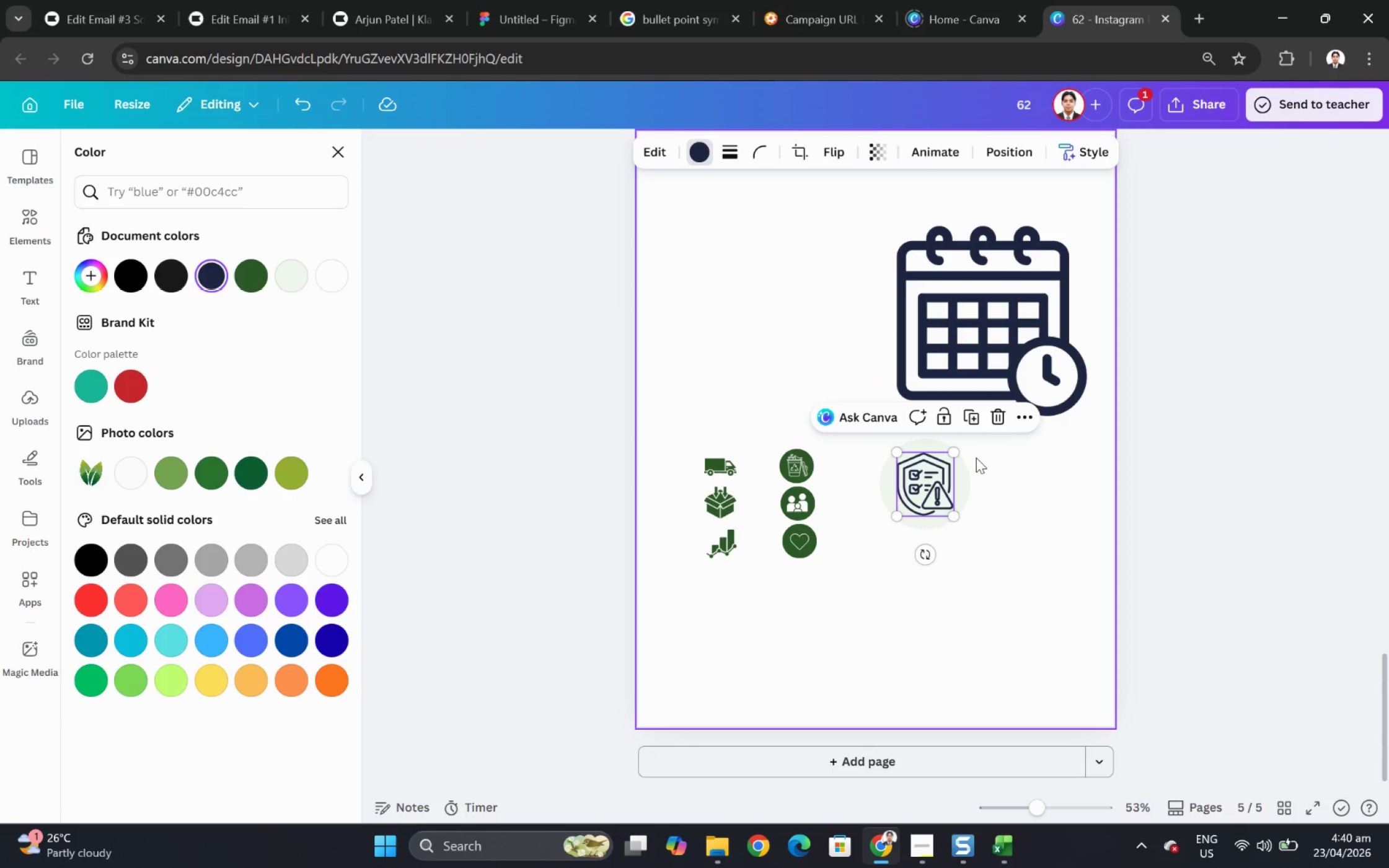 
key(Delete)
 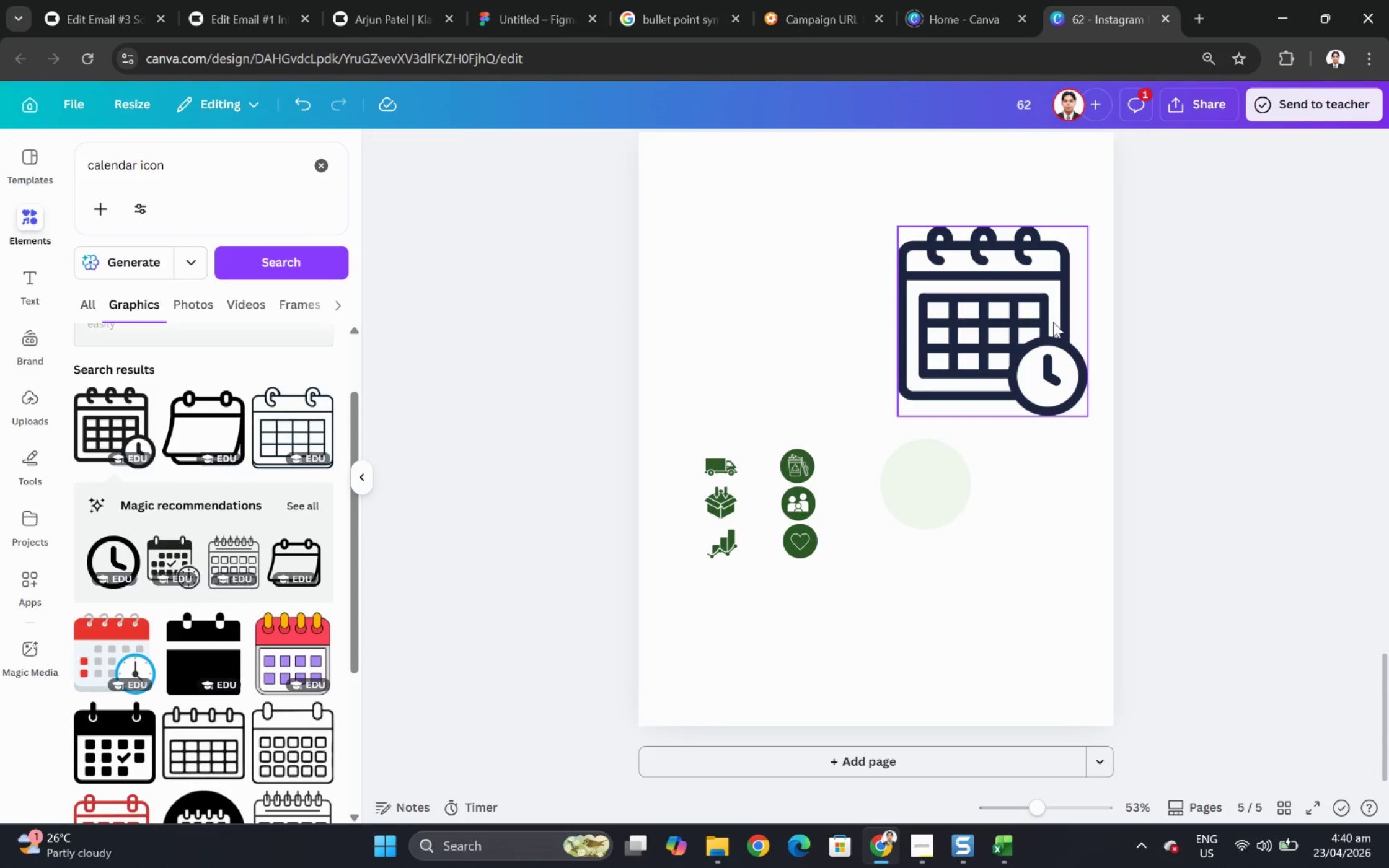 
left_click([1051, 313])
 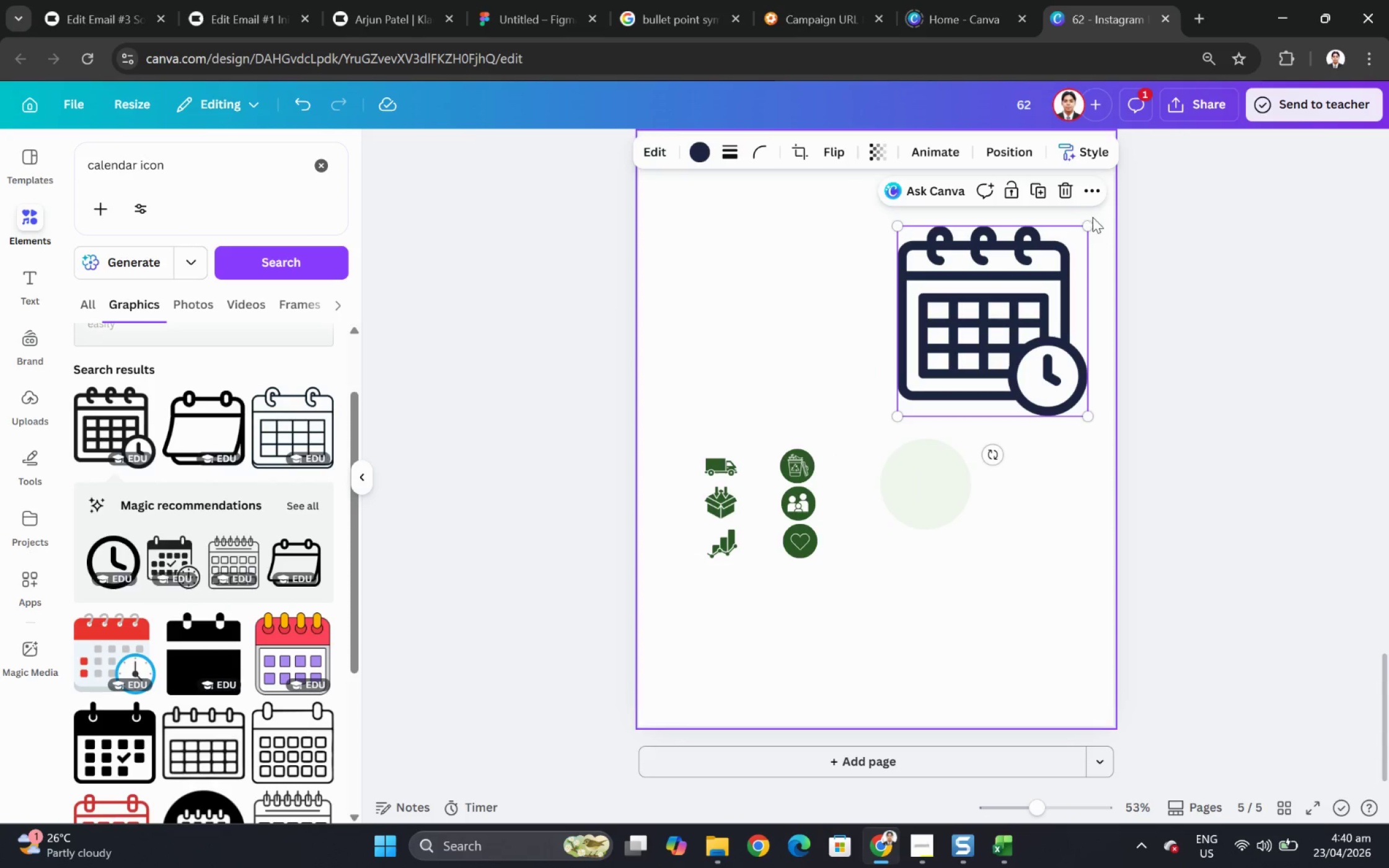 
left_click_drag(start_coordinate=[1088, 222], to_coordinate=[984, 338])
 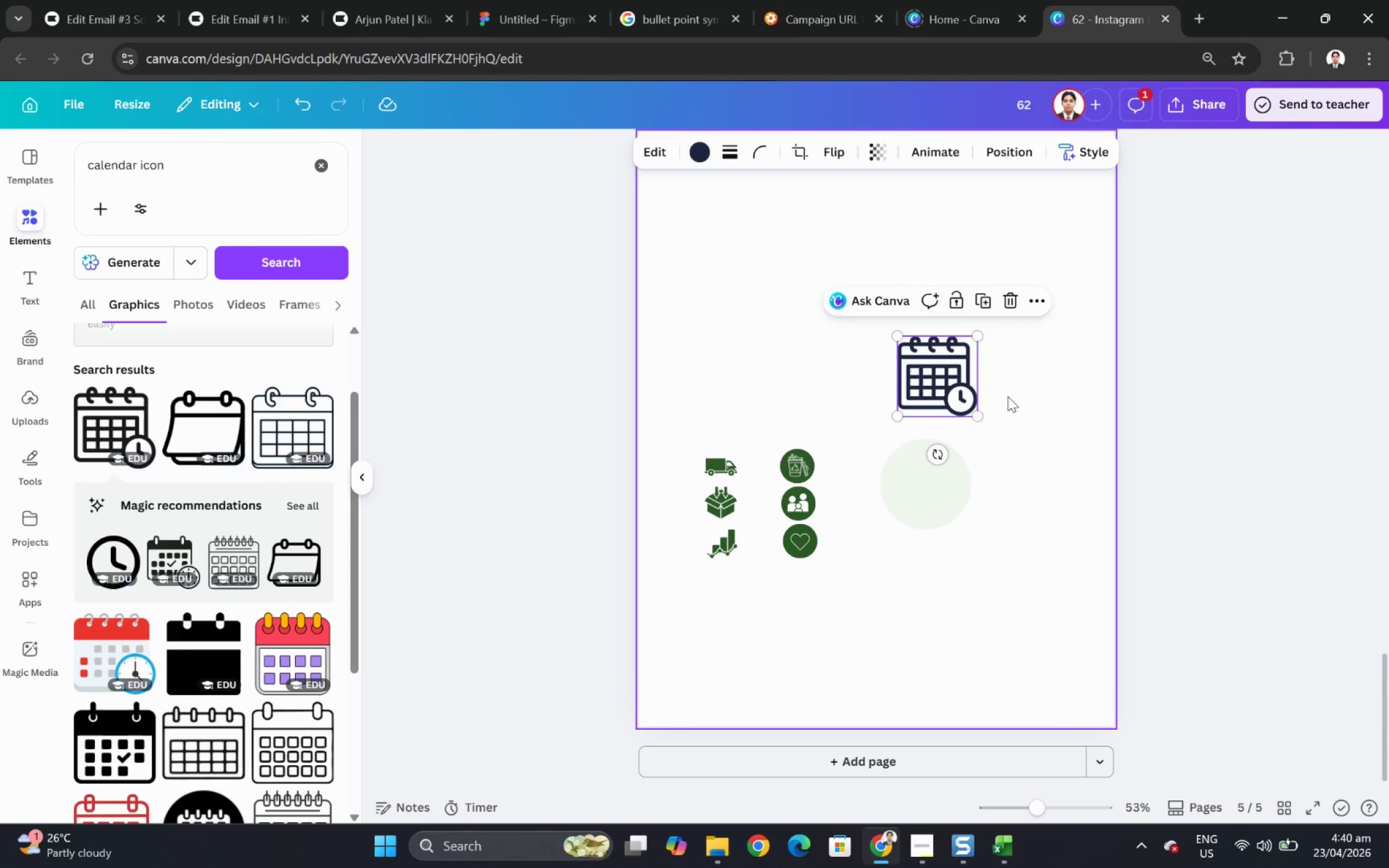 
hold_key(key=ControlLeft, duration=0.41)
 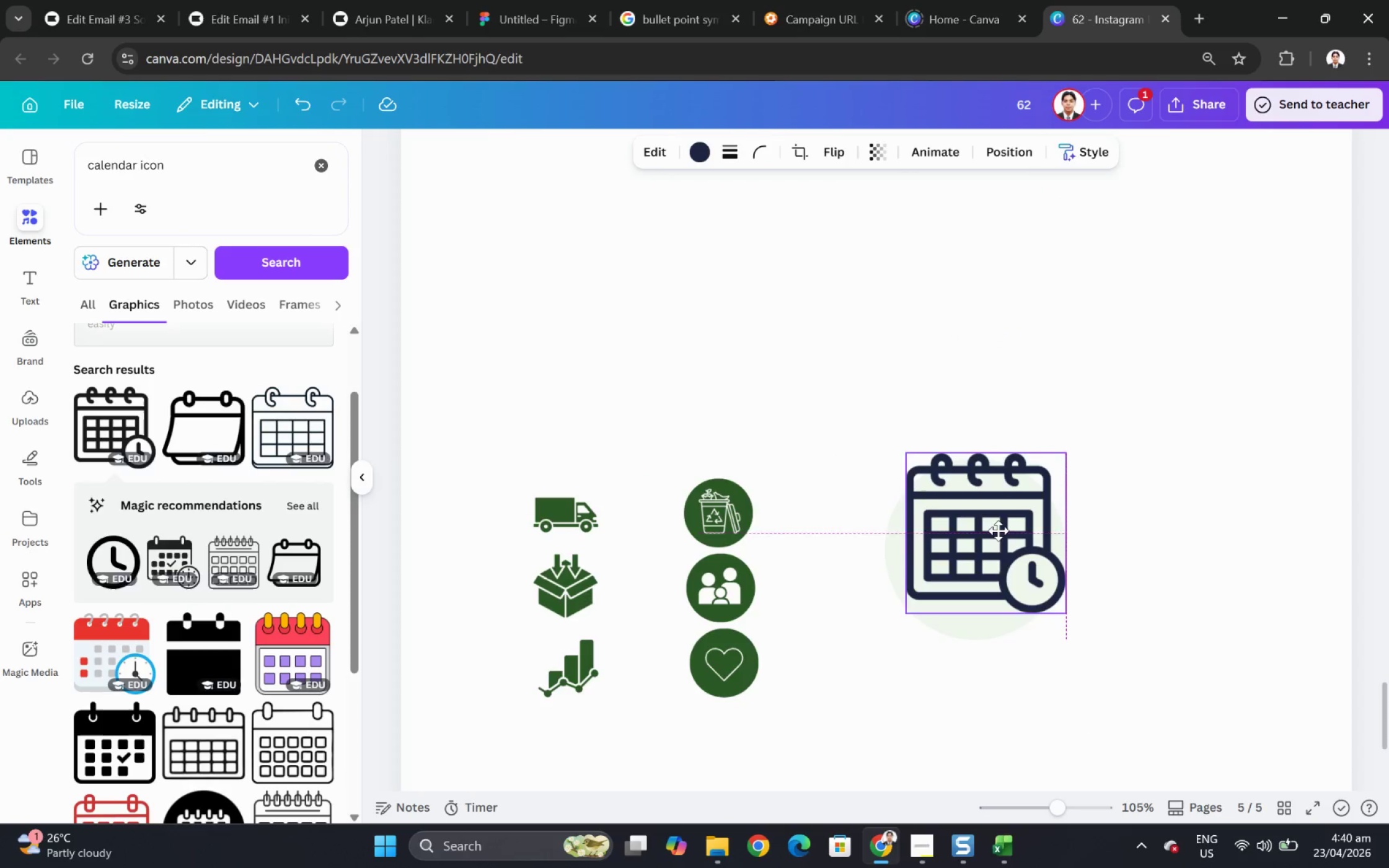 
left_click_drag(start_coordinate=[1012, 327], to_coordinate=[998, 530])
 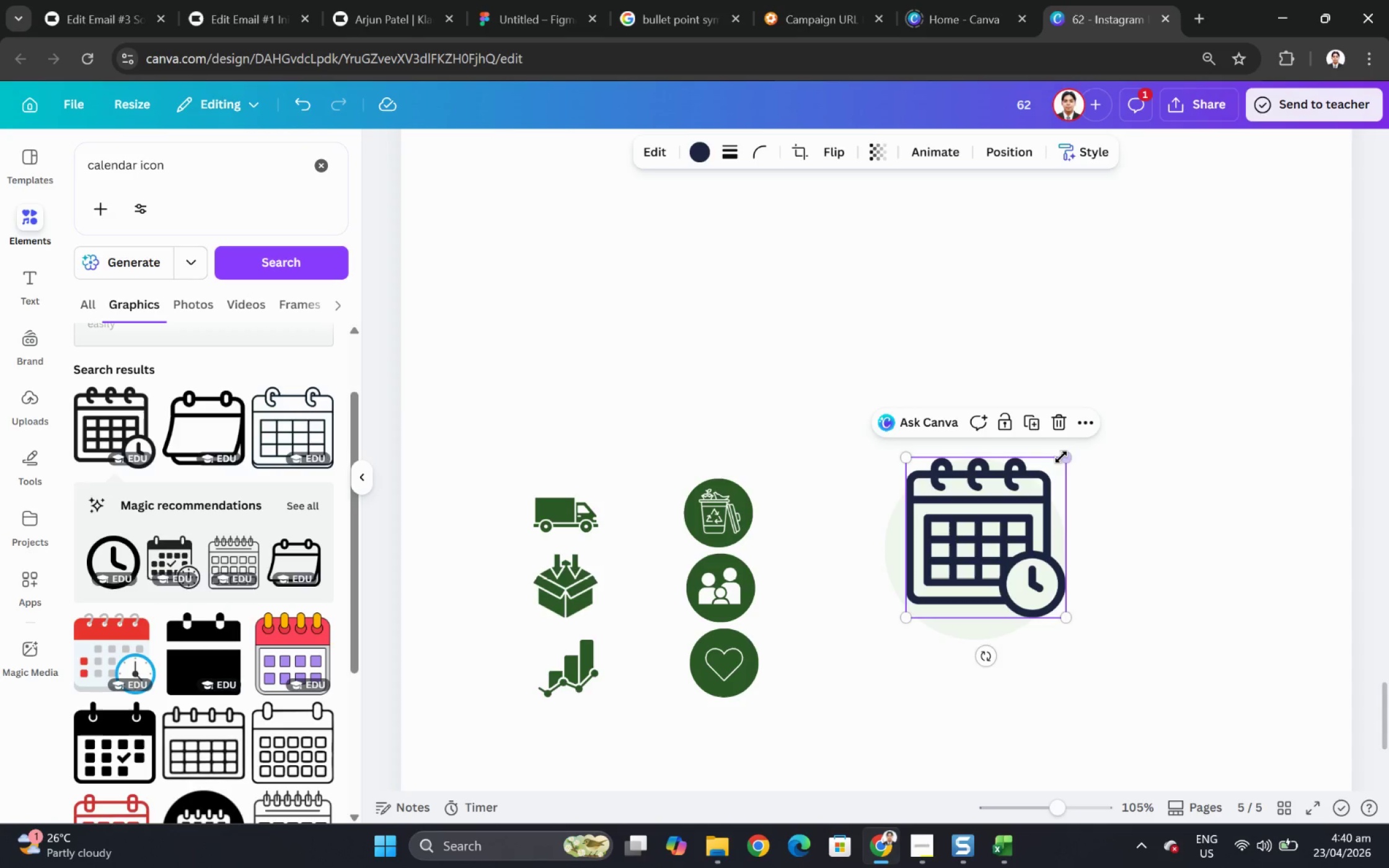 
scroll: coordinate [1016, 419], scroll_direction: up, amount: 4.0
 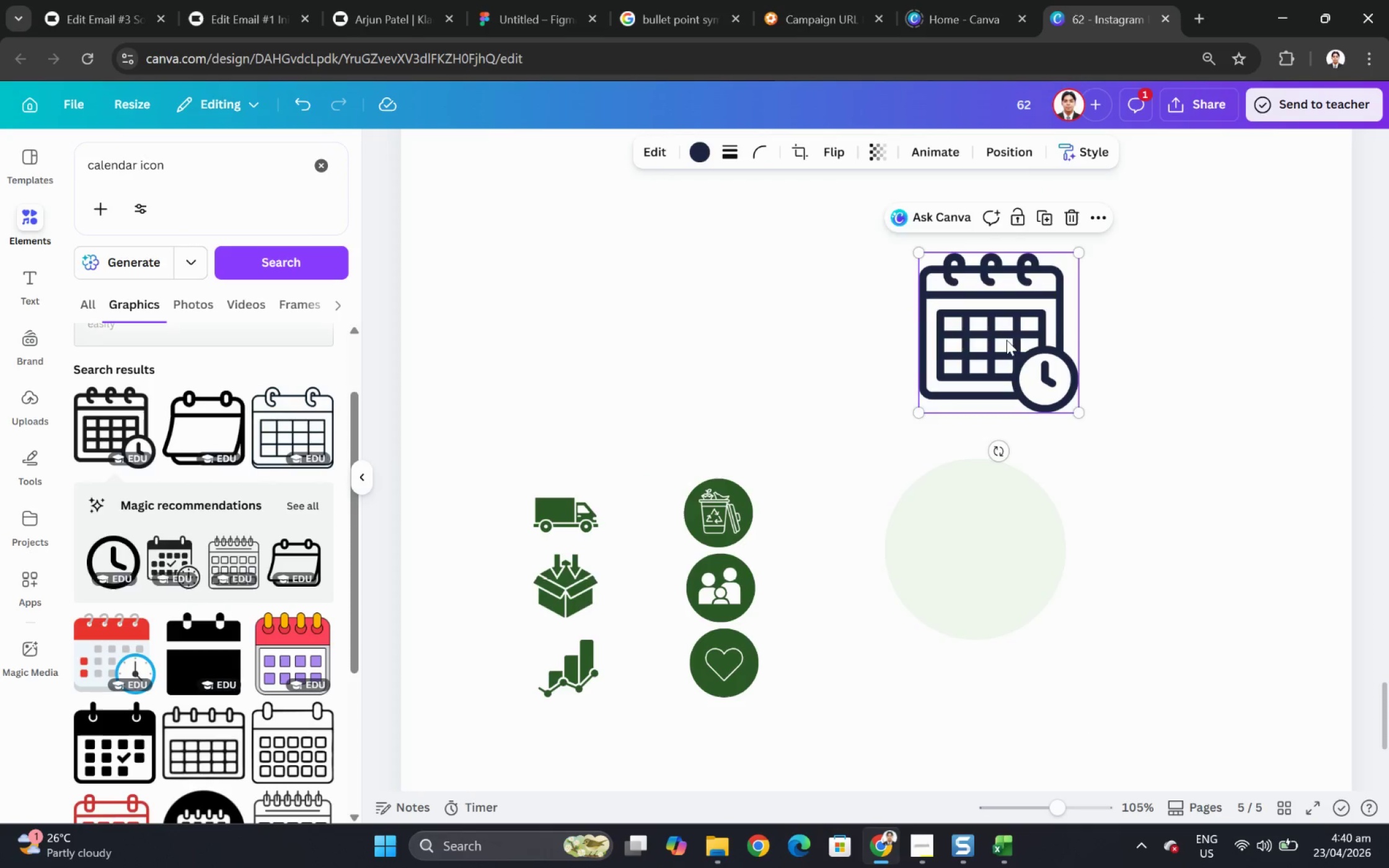 
left_click_drag(start_coordinate=[1067, 455], to_coordinate=[1035, 525])
 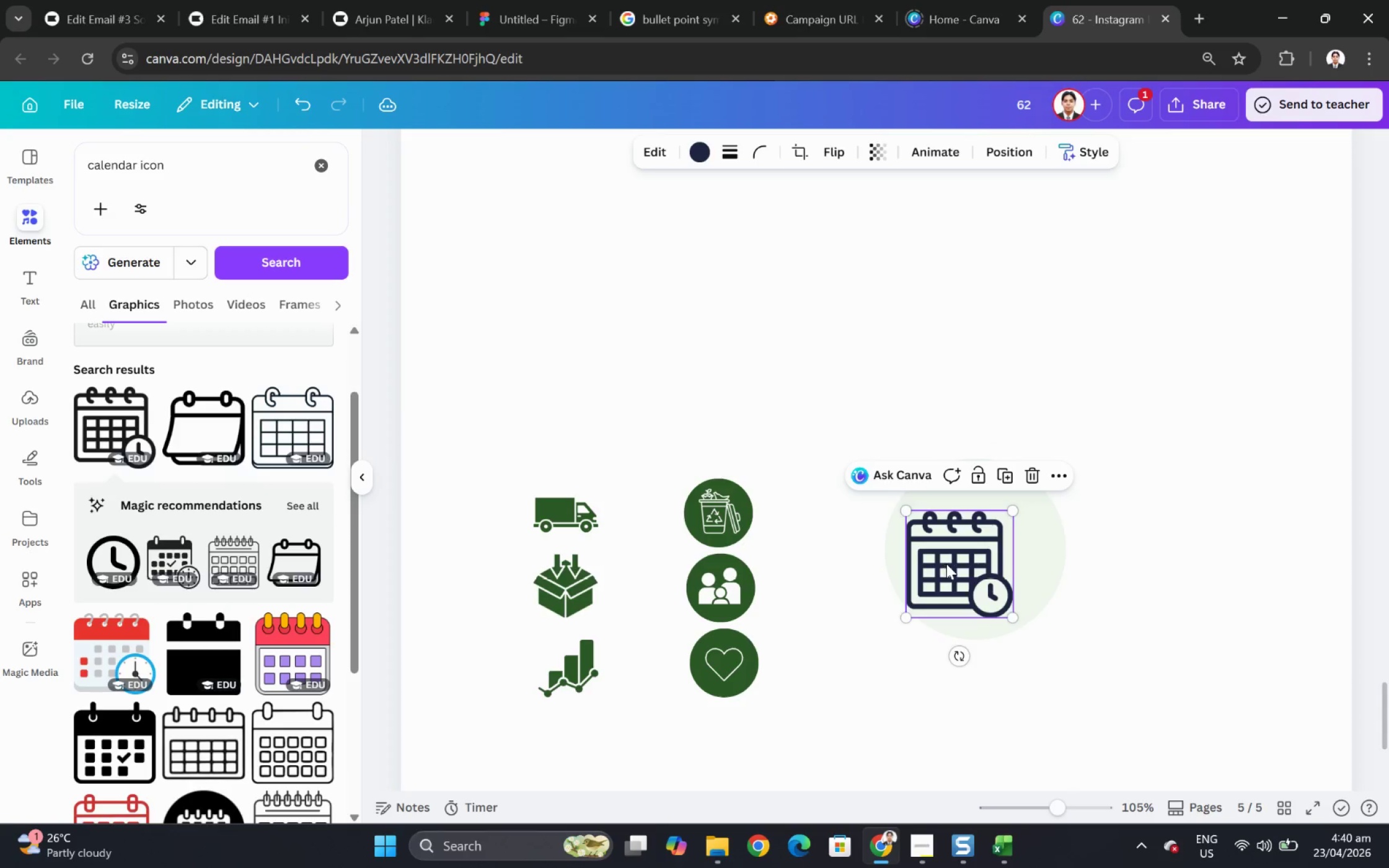 
left_click_drag(start_coordinate=[946, 563], to_coordinate=[964, 548])
 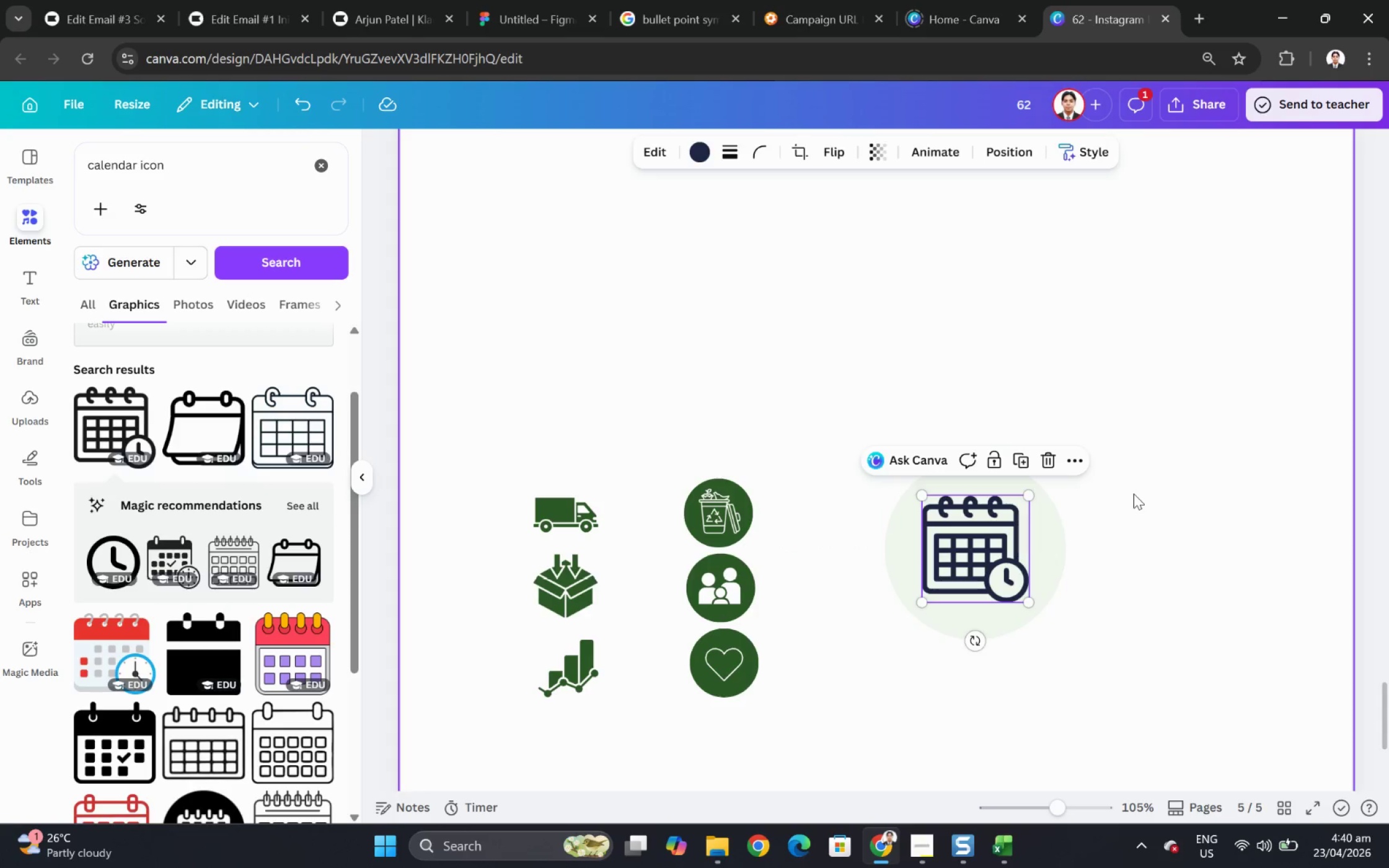 
left_click([1133, 493])
 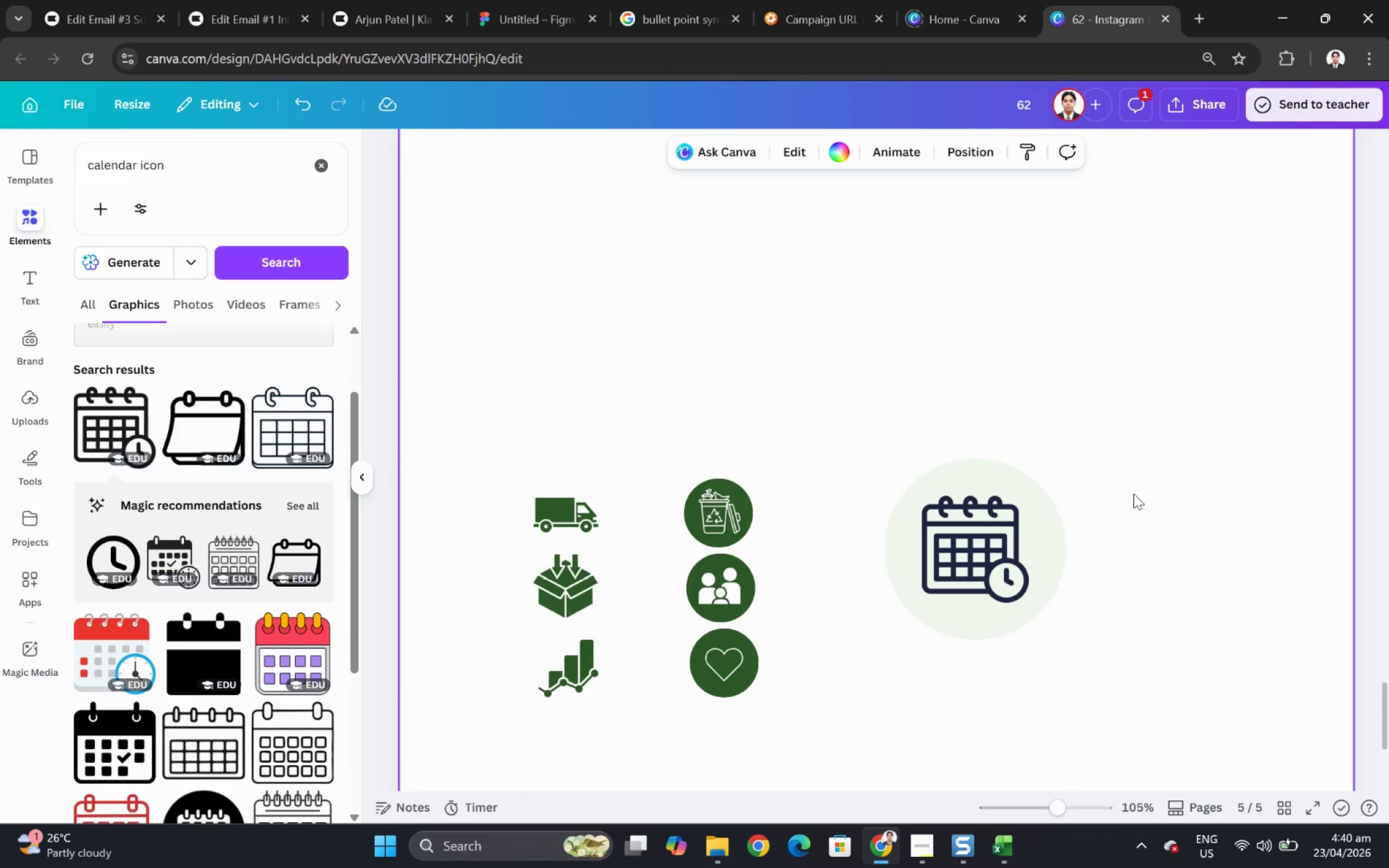 
hold_key(key=ControlLeft, duration=0.81)
scroll: coordinate [1067, 537], scroll_direction: down, amount: 3.0
 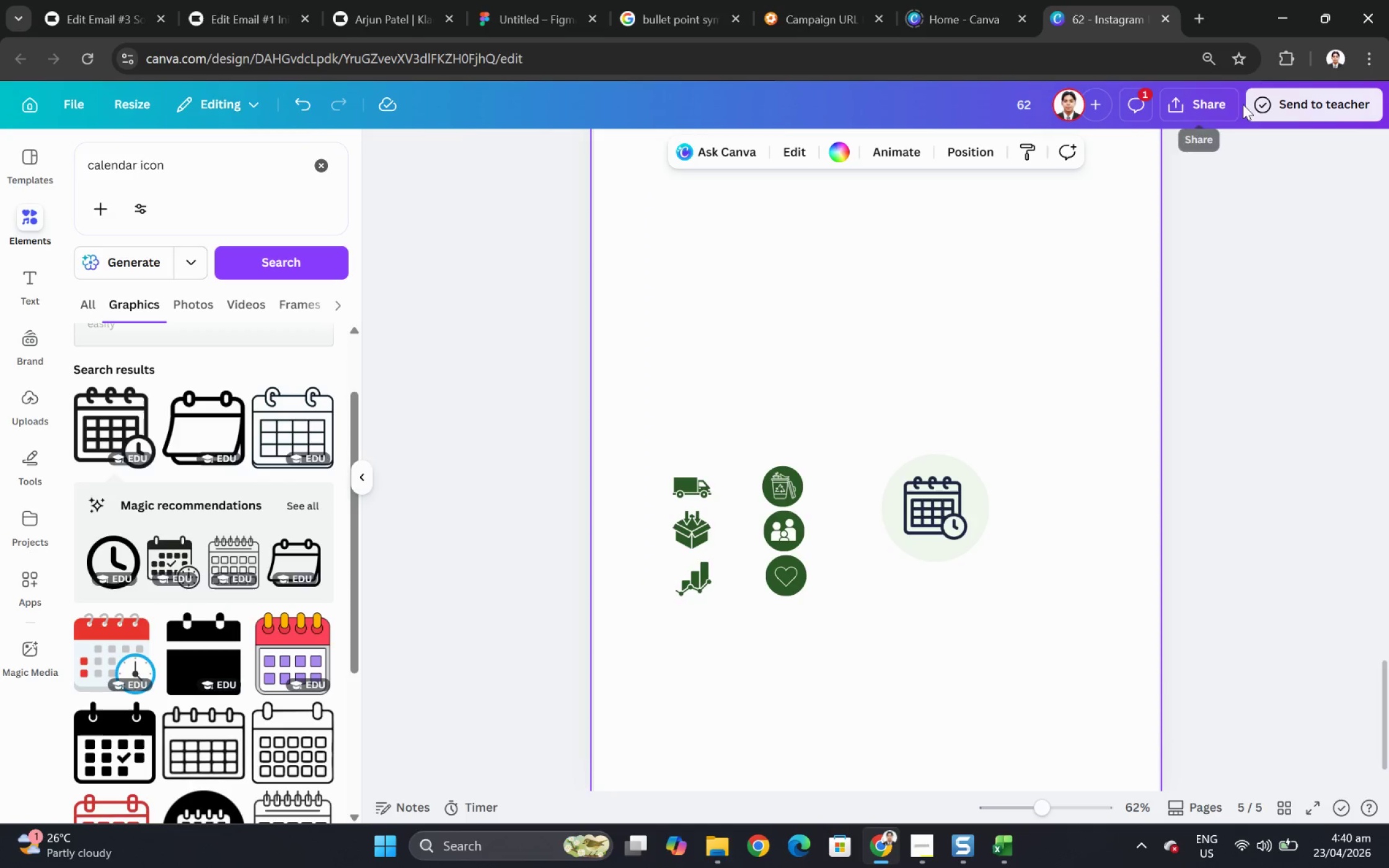 
left_click([1199, 100])
 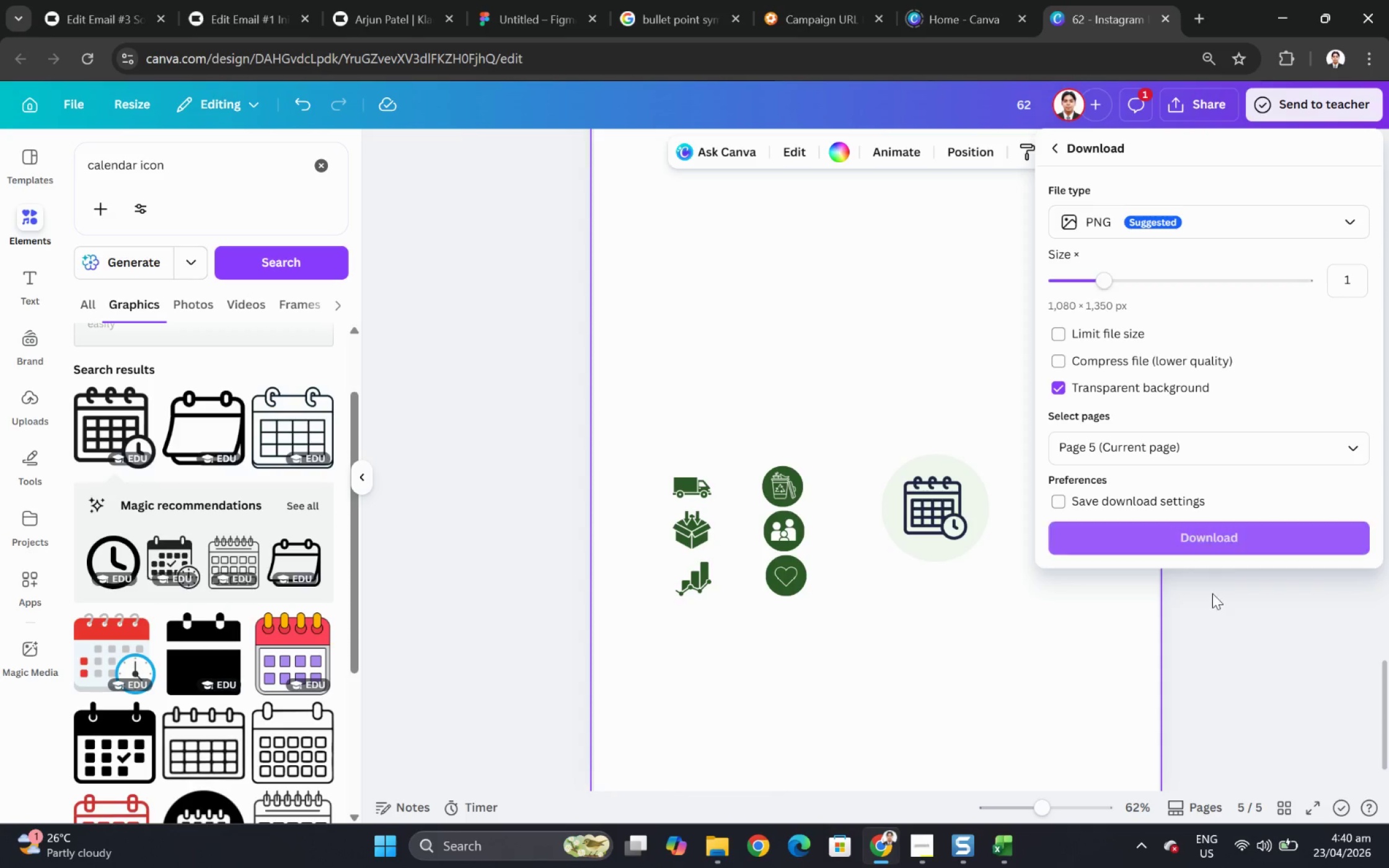 
left_click([1196, 536])
 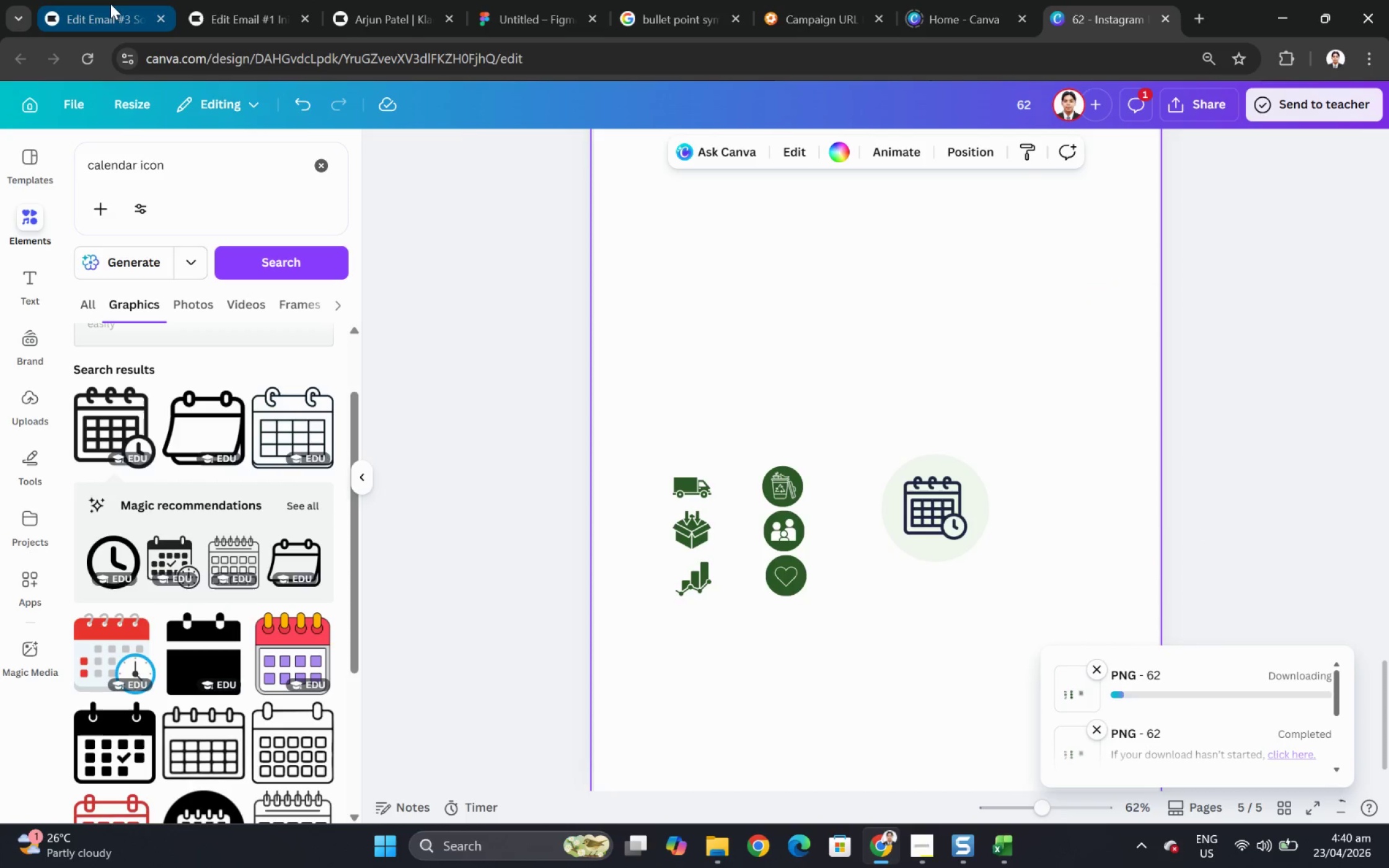 
left_click([110, 4])
 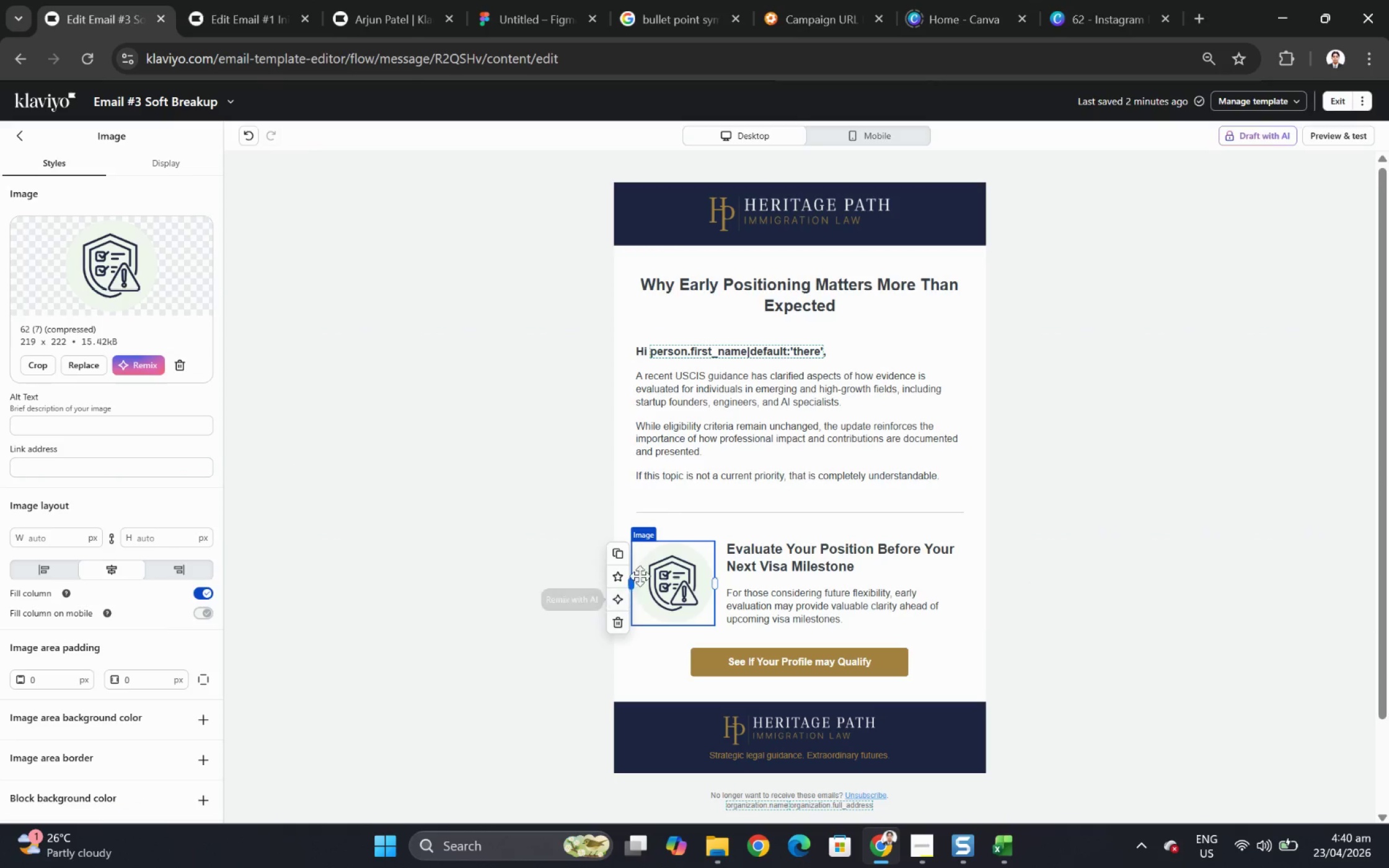 
wait(9.02)
 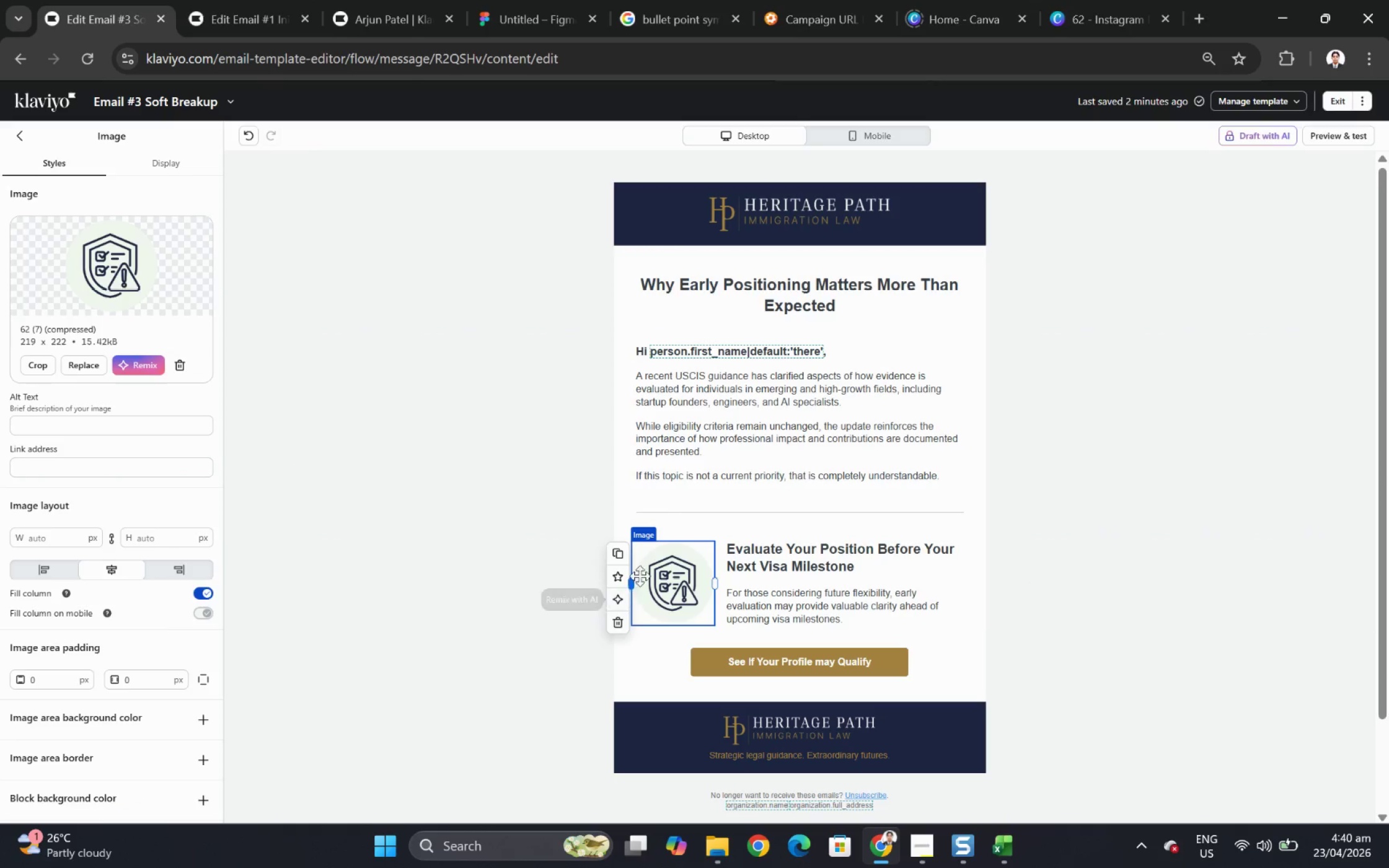 
left_click([144, 427])
 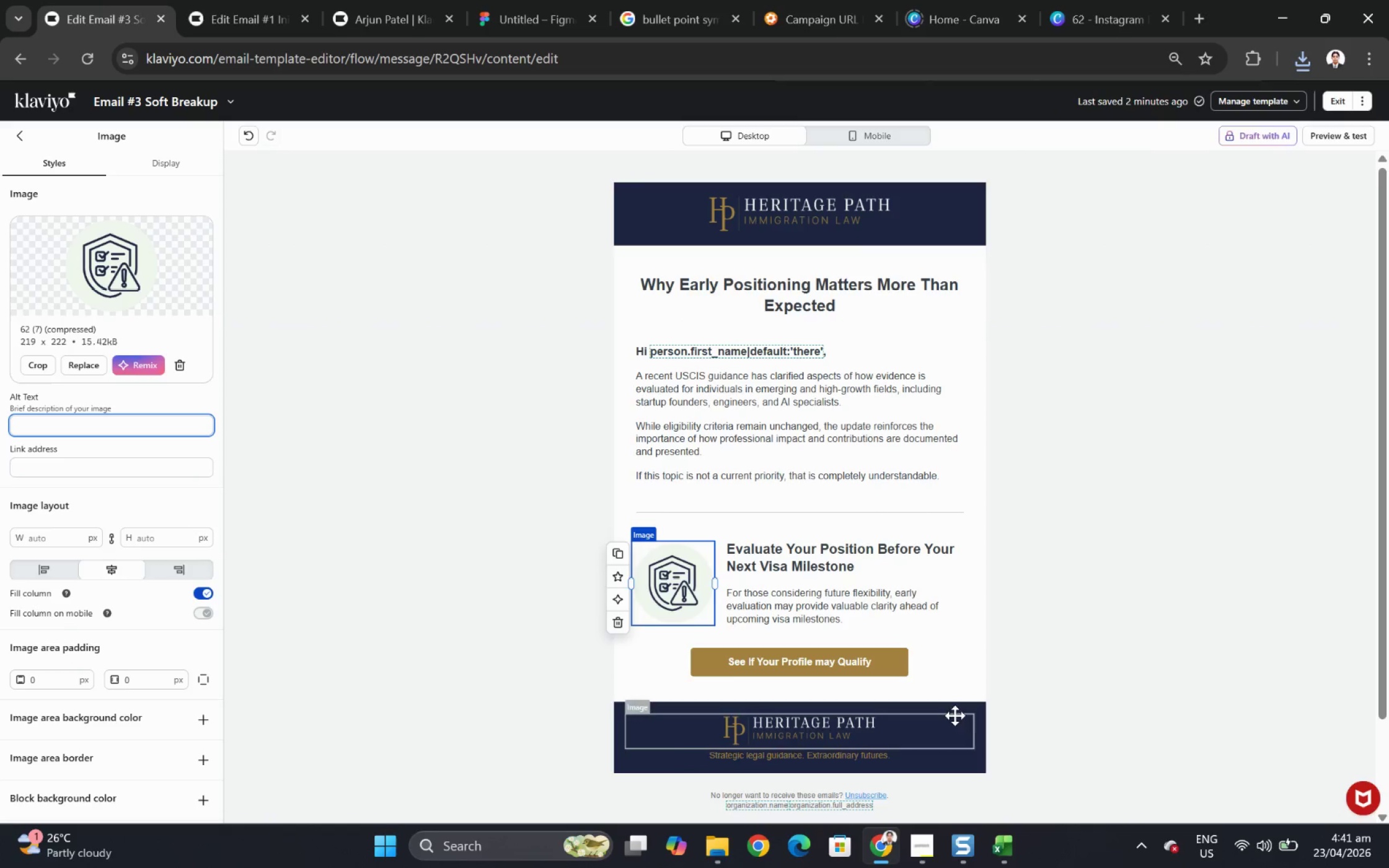 
wait(5.47)
 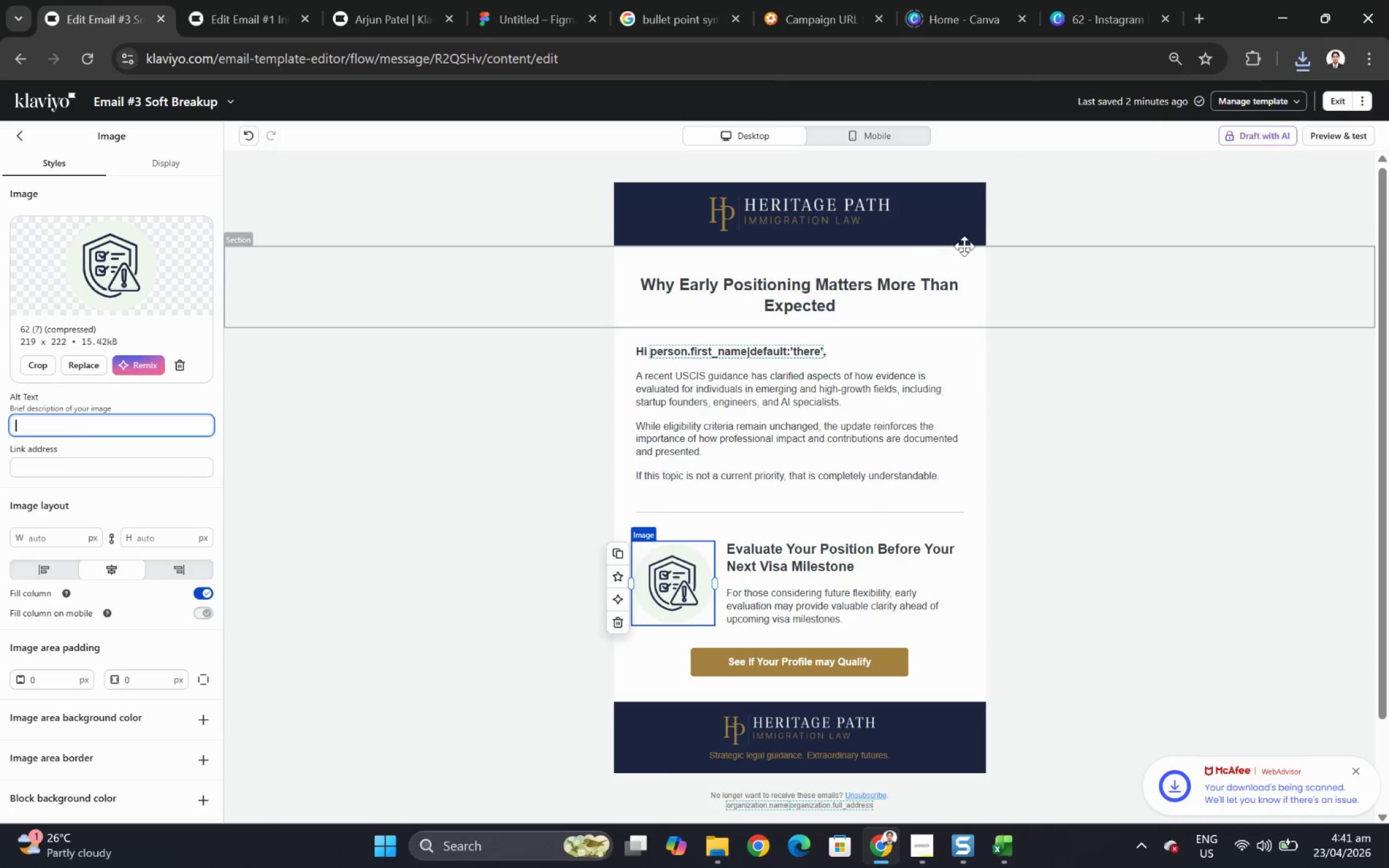 
left_click([724, 846])
 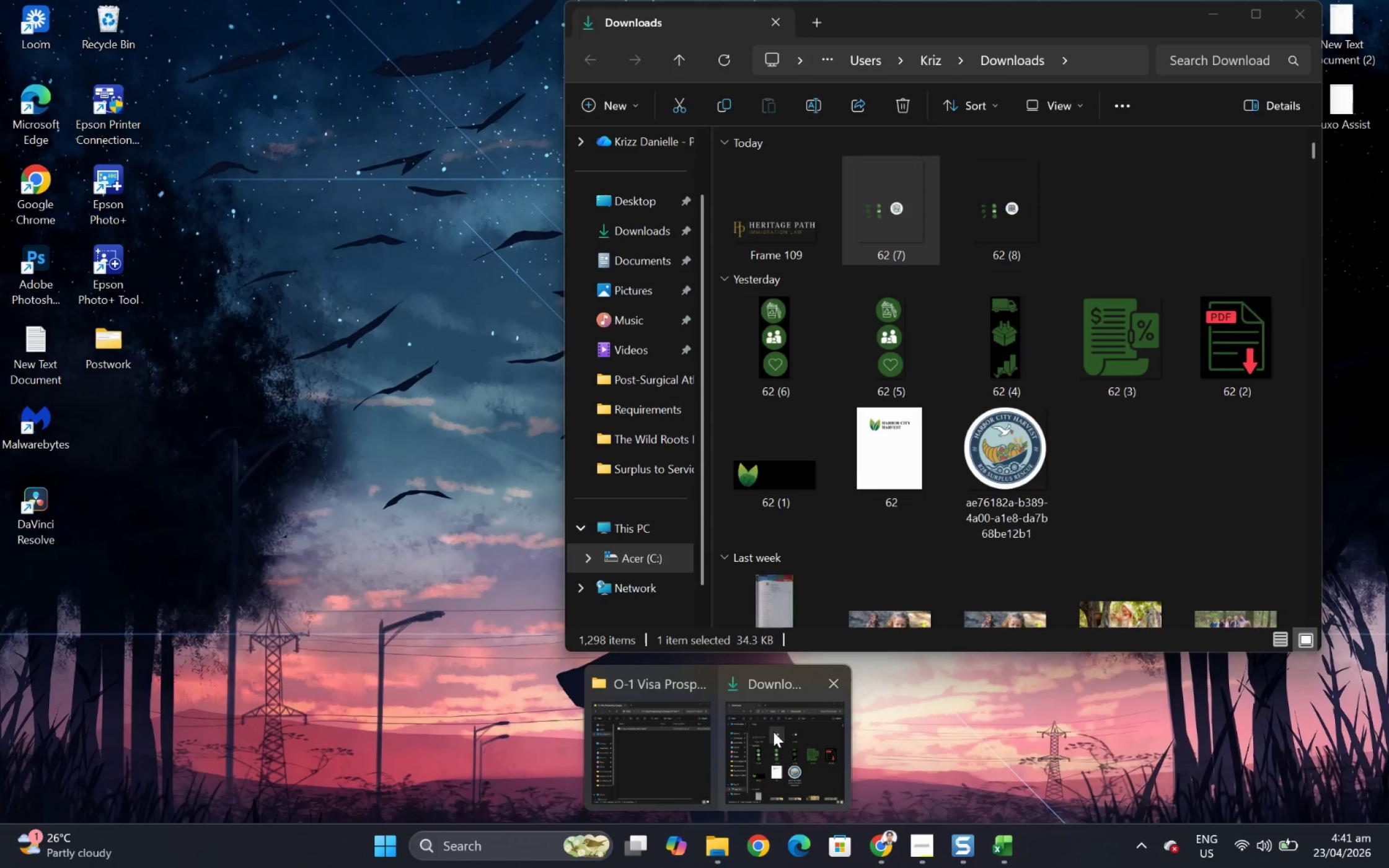 
left_click([773, 731])
 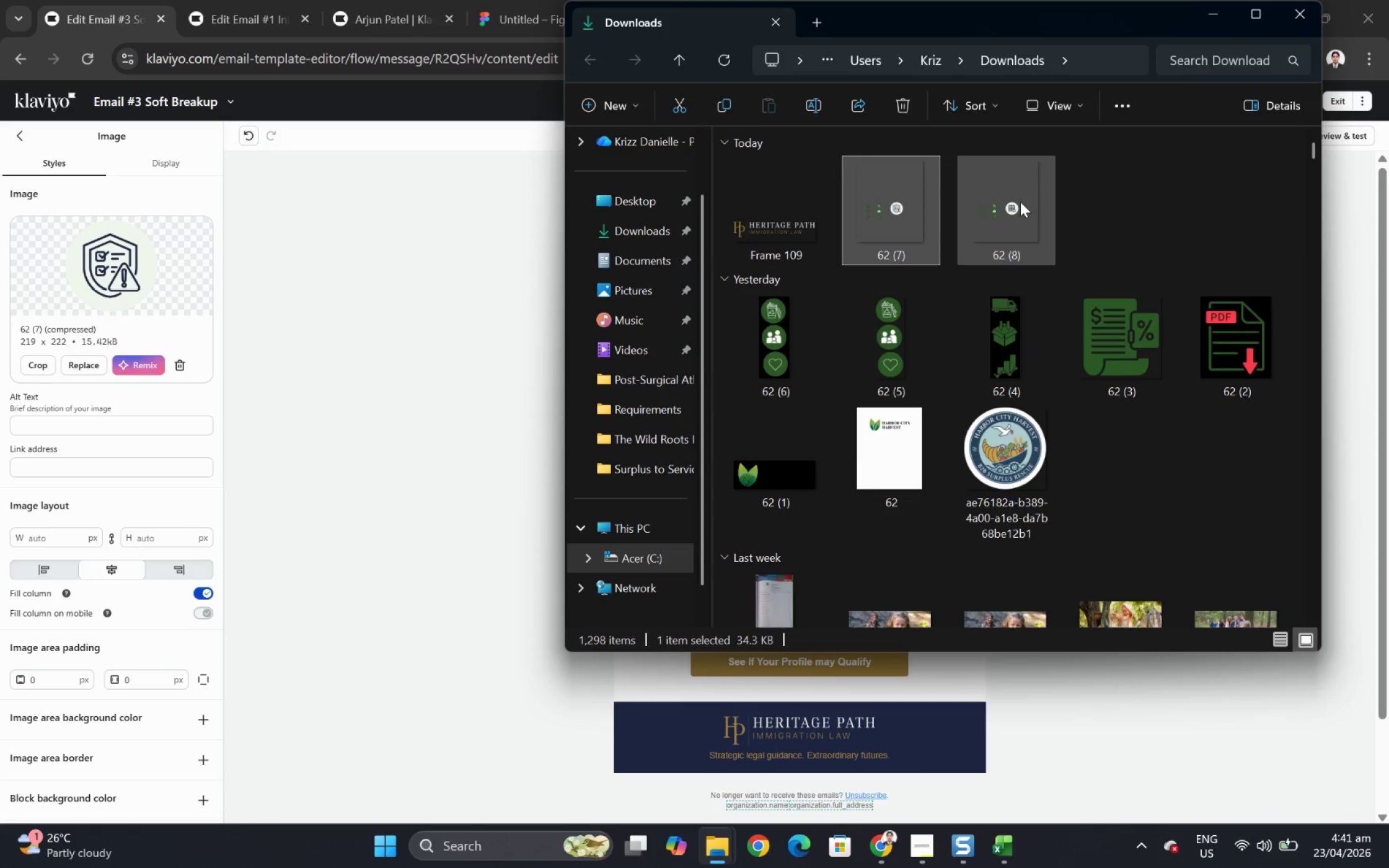 
double_click([1020, 201])
 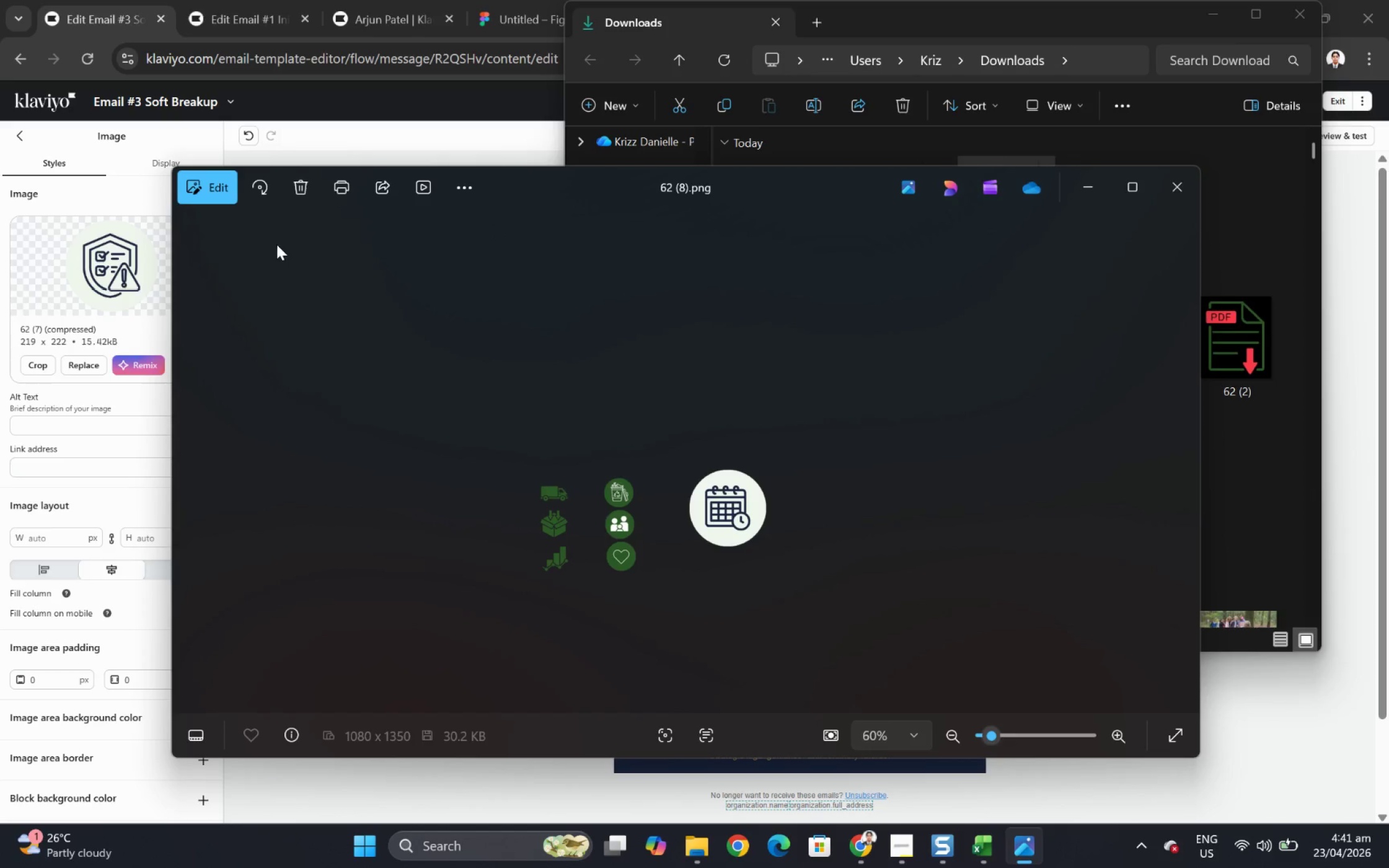 
left_click([189, 191])
 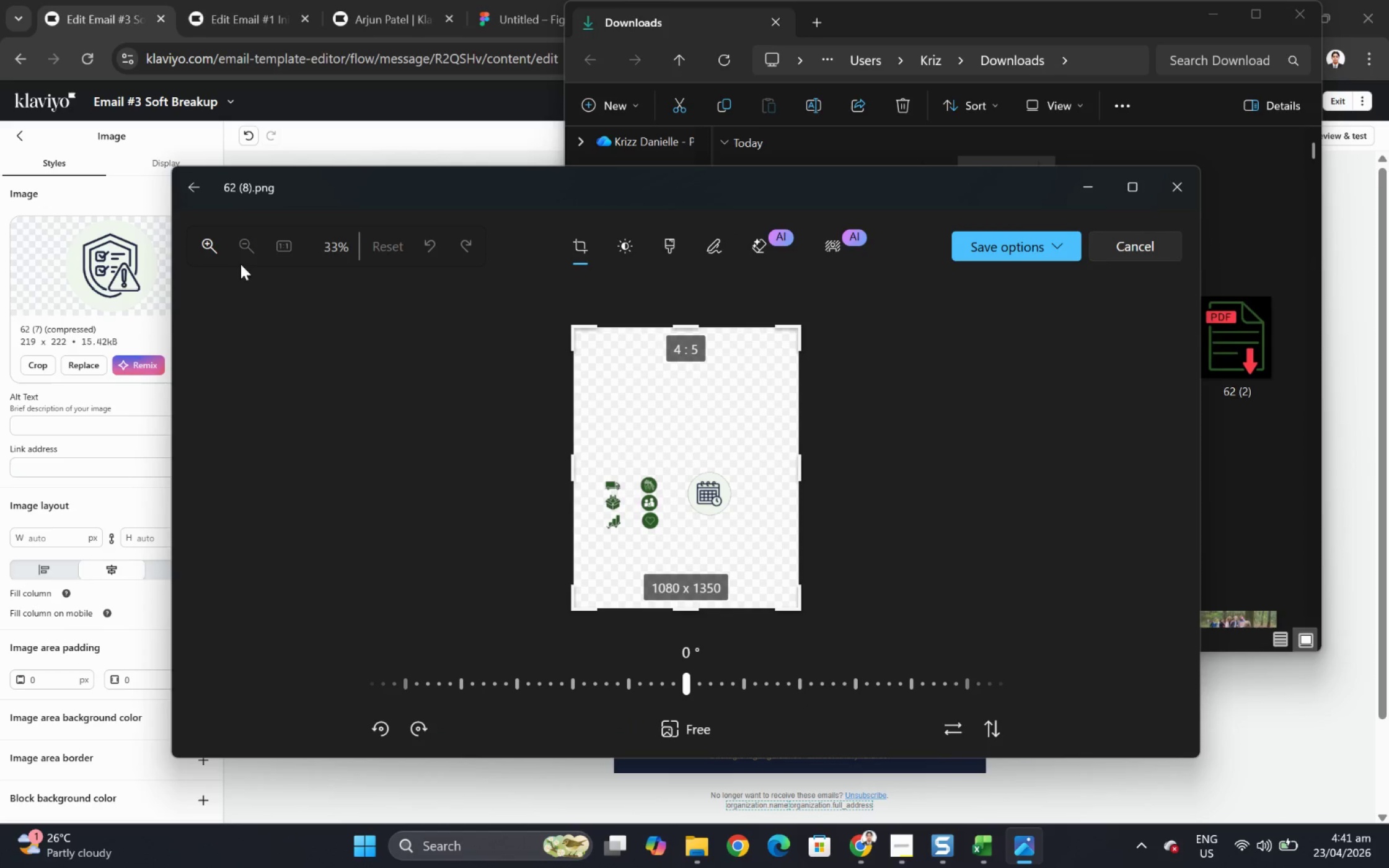 
wait(5.37)
 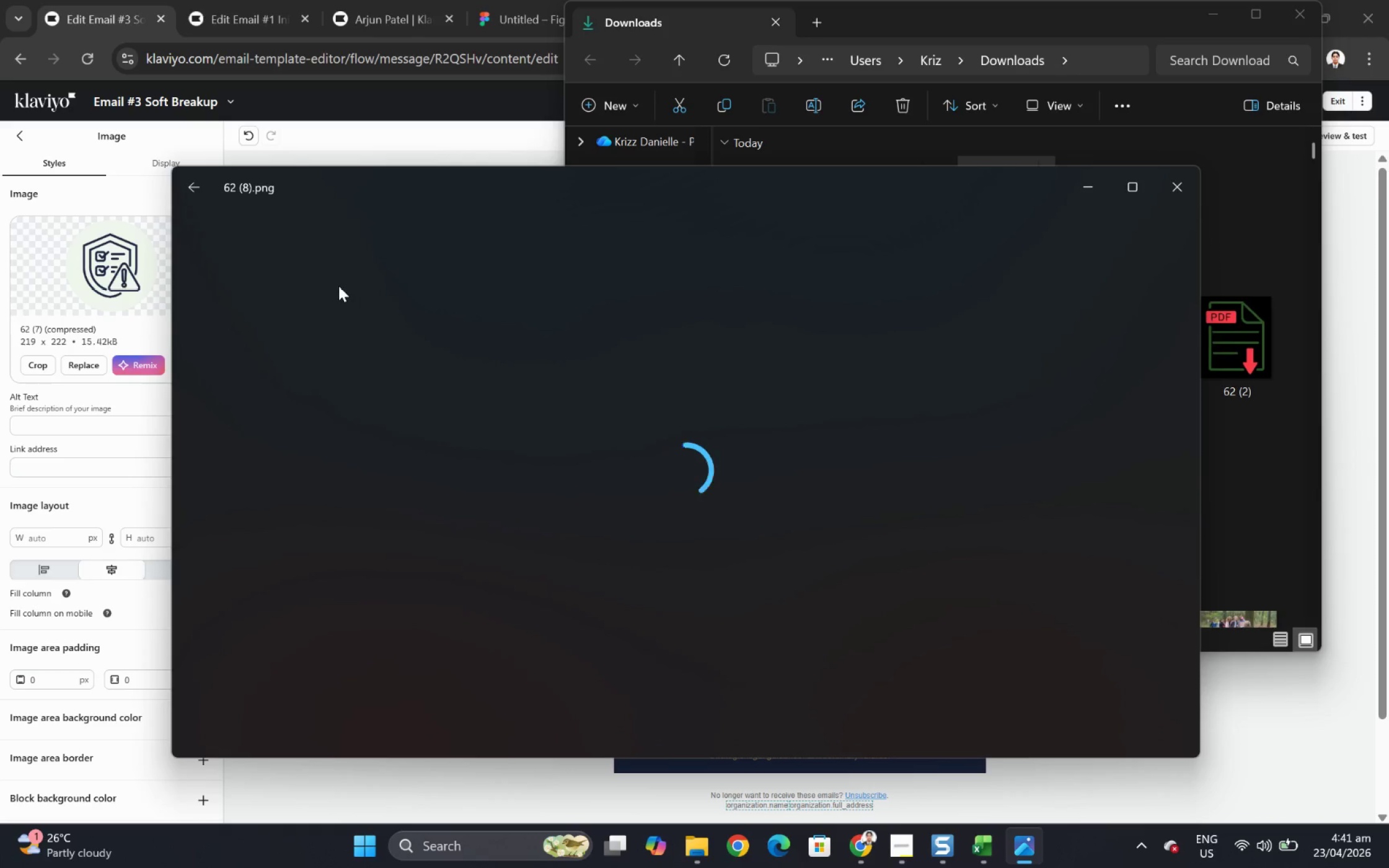 
left_click_drag(start_coordinate=[572, 475], to_coordinate=[681, 478])
 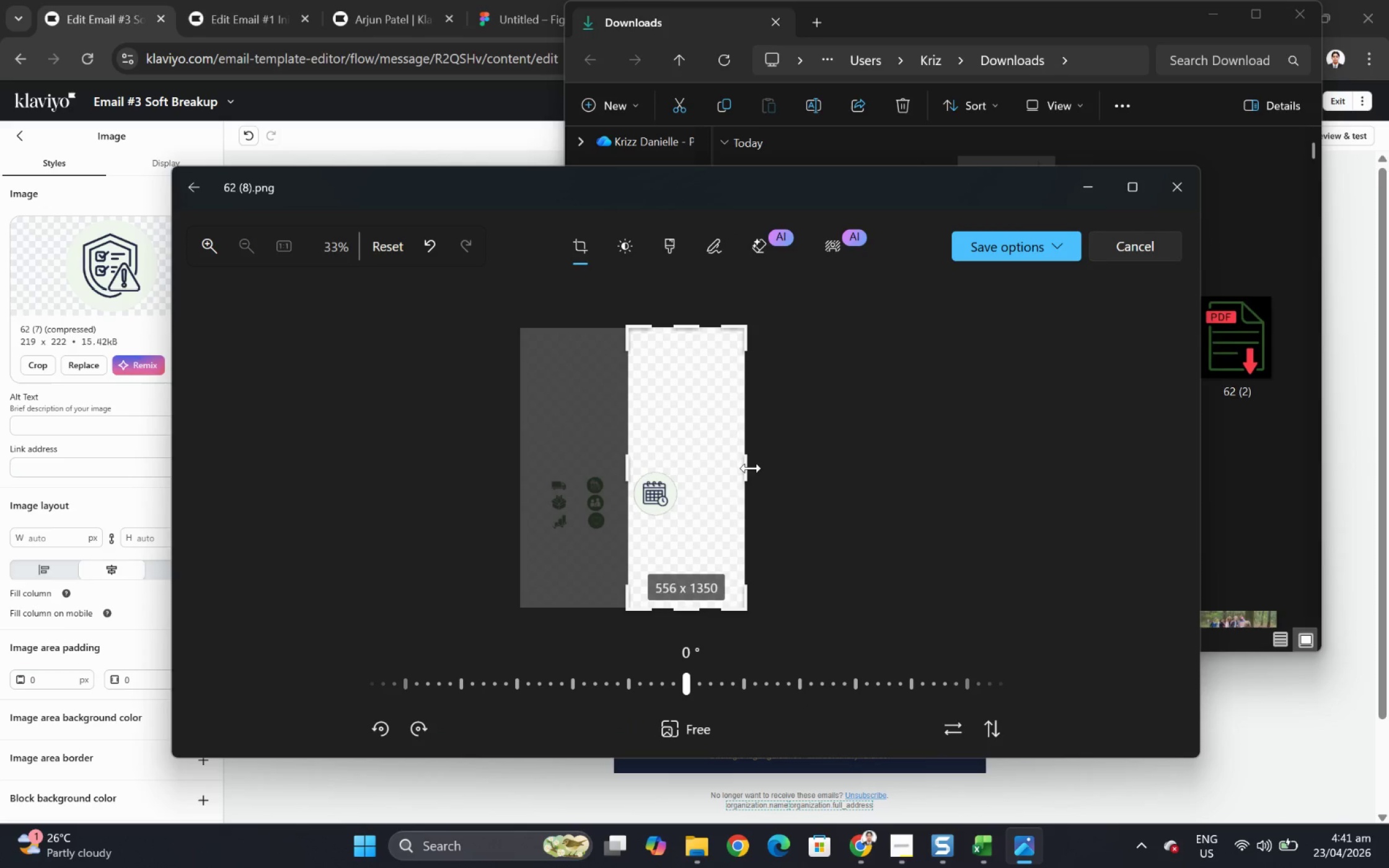 
left_click_drag(start_coordinate=[749, 465], to_coordinate=[684, 462])
 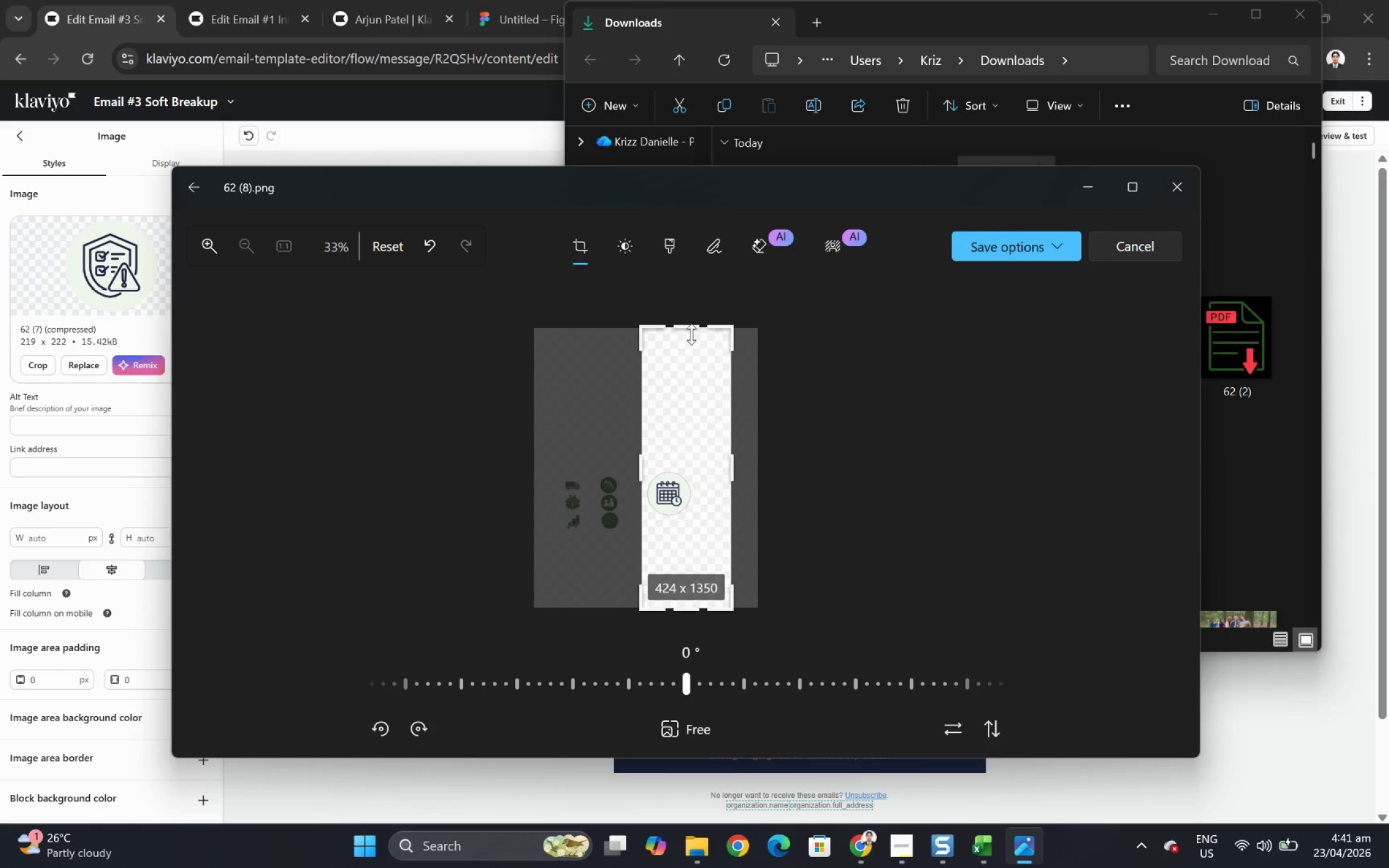 
left_click_drag(start_coordinate=[692, 332], to_coordinate=[694, 470])
 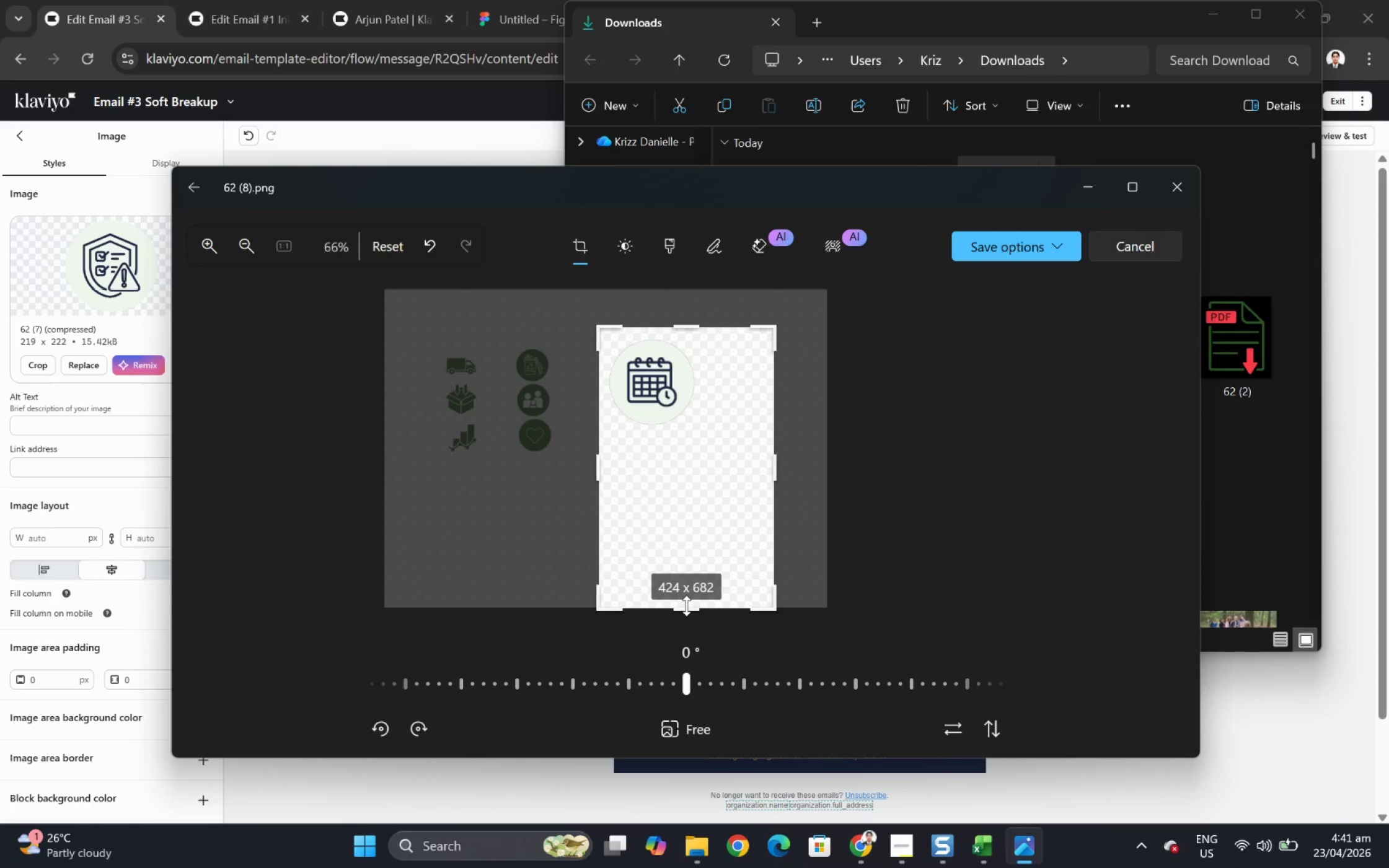 
left_click_drag(start_coordinate=[686, 605], to_coordinate=[712, 429])
 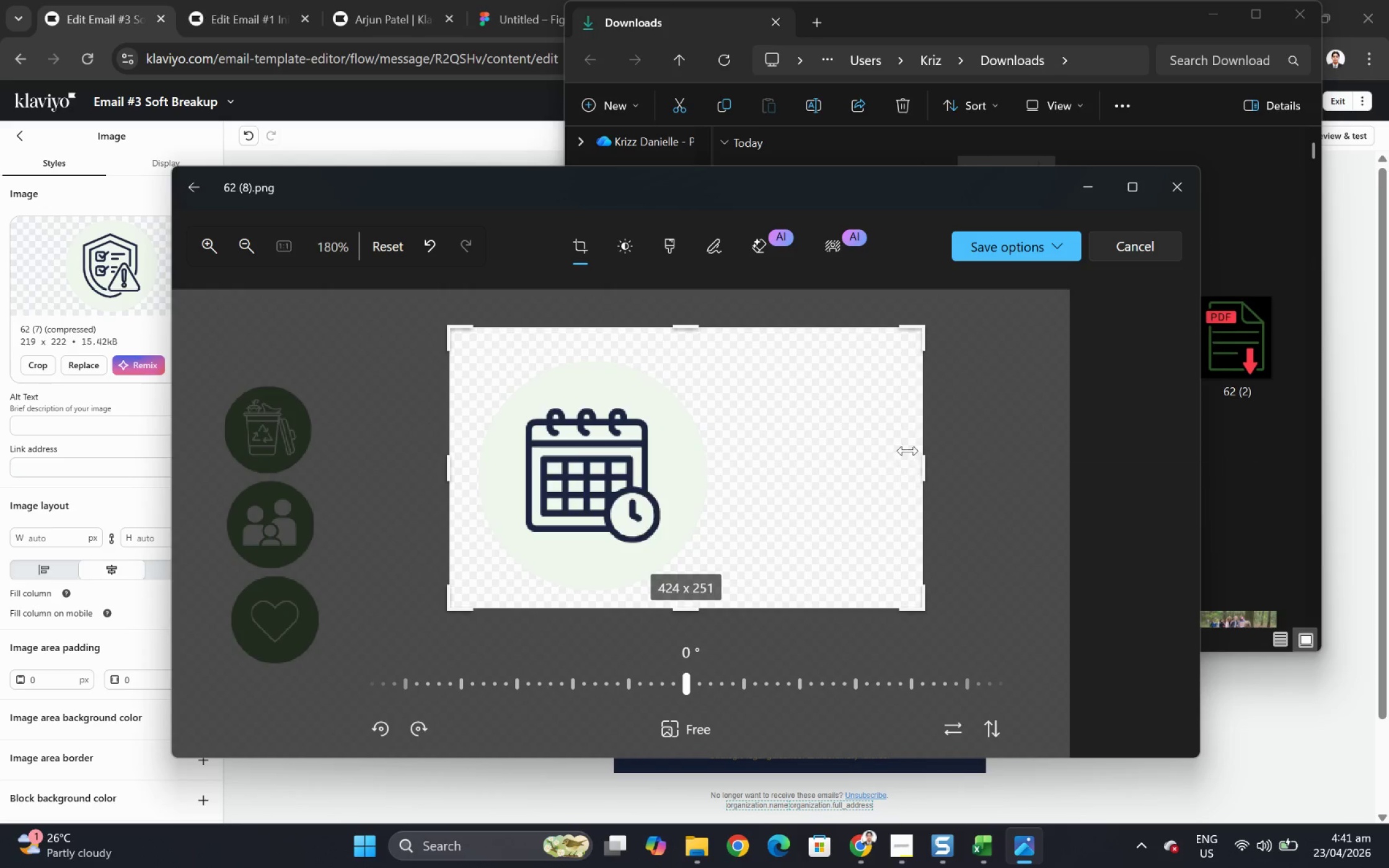 
left_click_drag(start_coordinate=[919, 451], to_coordinate=[710, 457])
 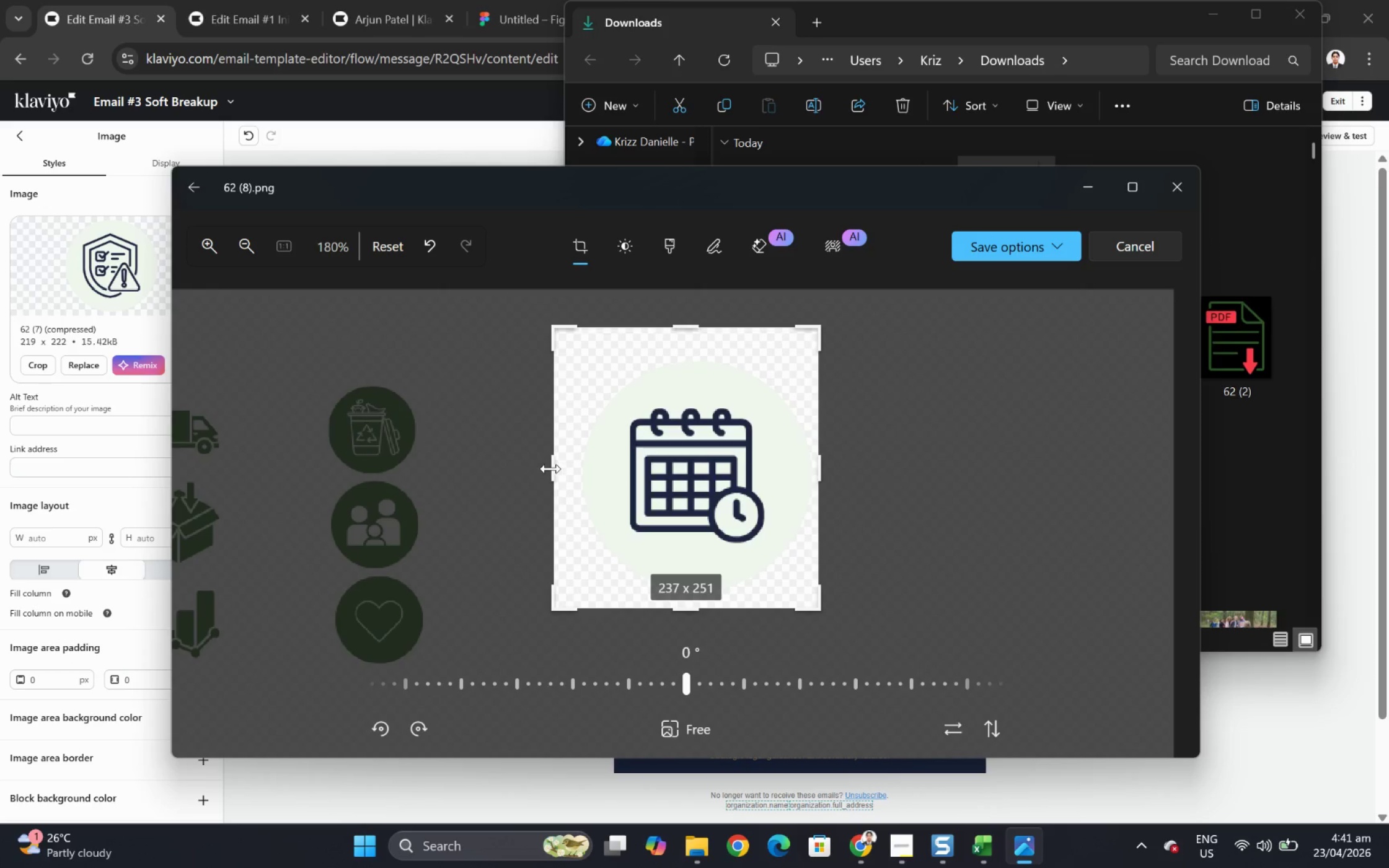 
left_click_drag(start_coordinate=[550, 468], to_coordinate=[574, 469])
 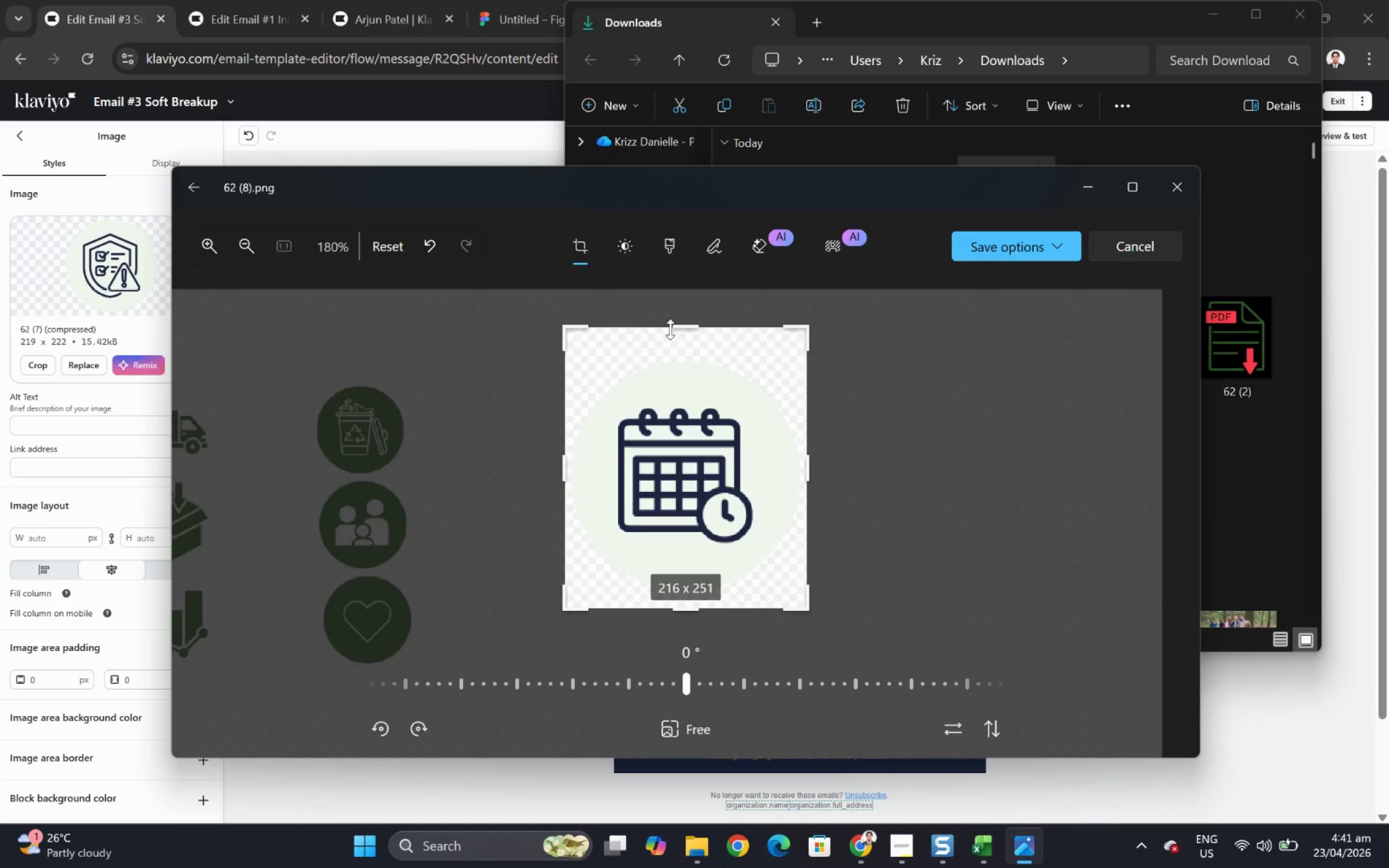 
left_click_drag(start_coordinate=[678, 329], to_coordinate=[682, 356])
 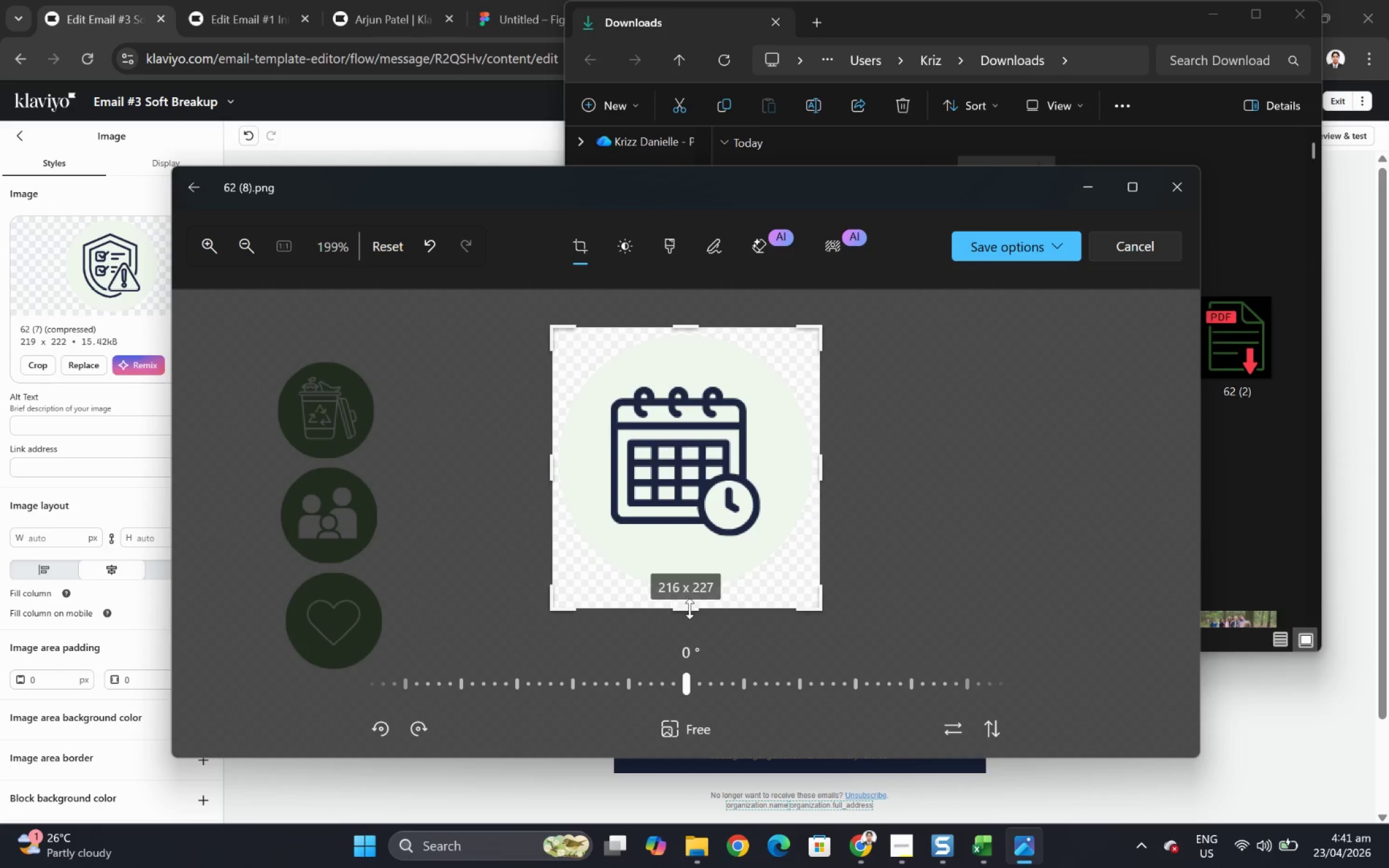 
left_click_drag(start_coordinate=[689, 616], to_coordinate=[697, 598])
 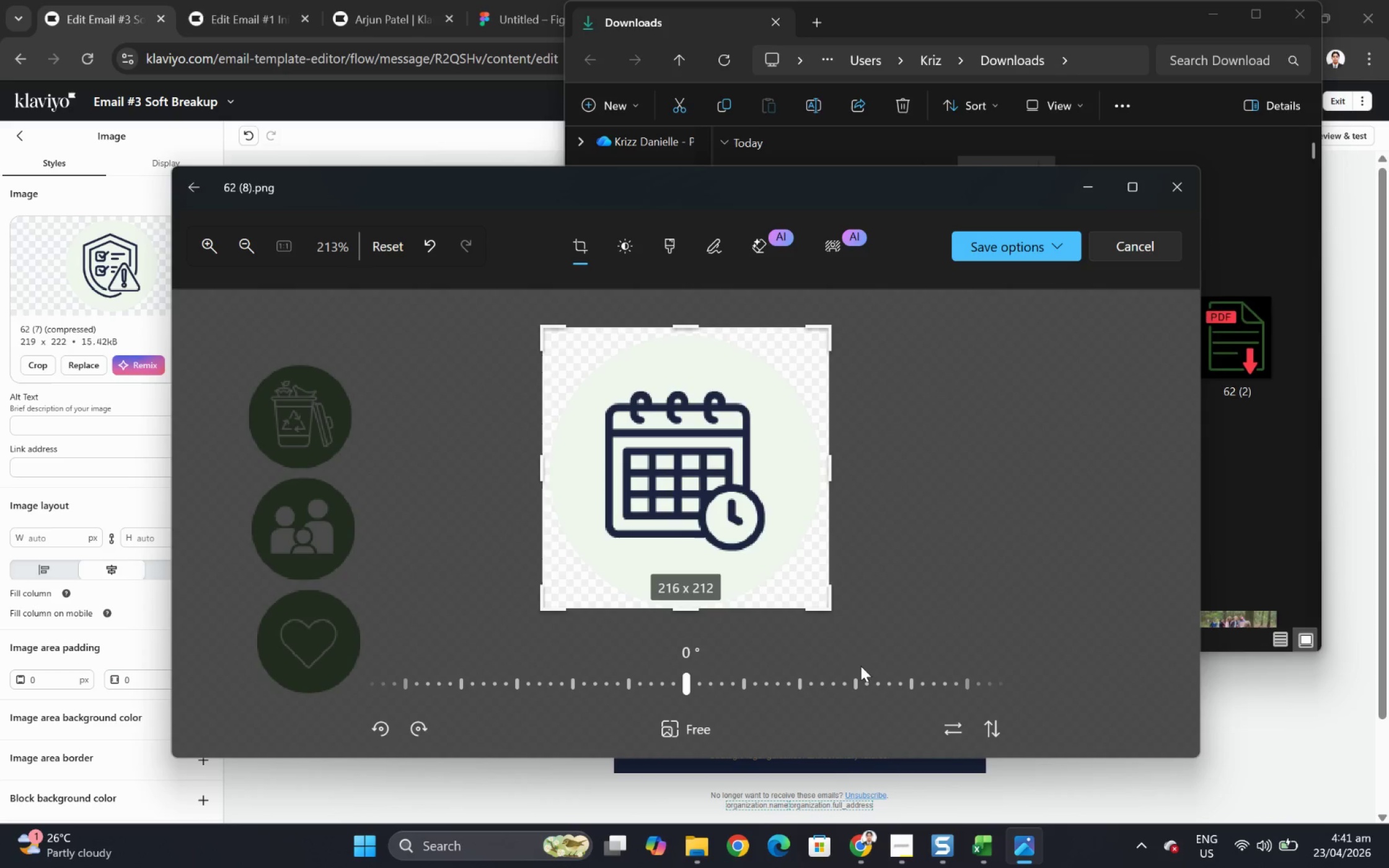 
left_click([861, 665])
 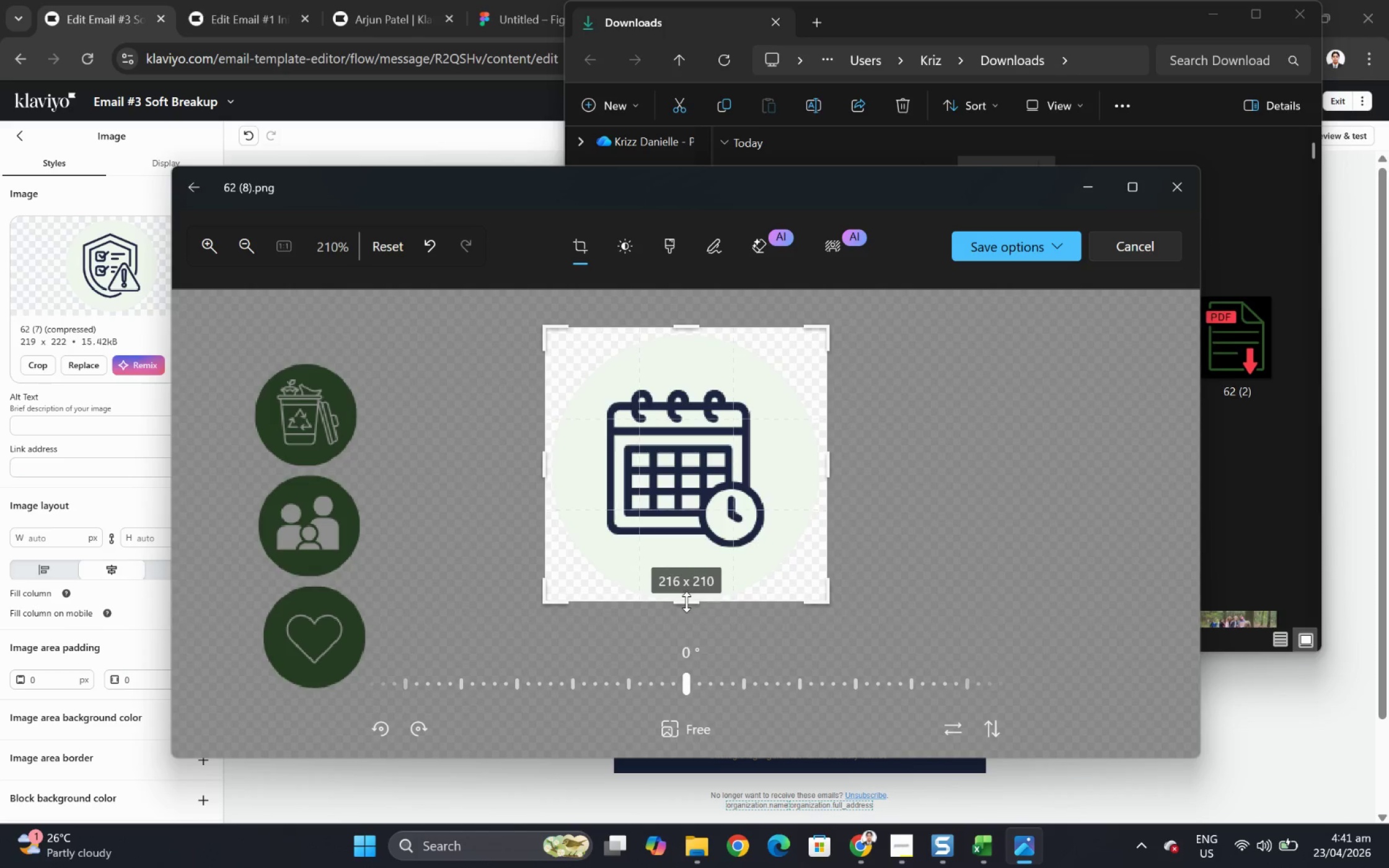 
wait(9.01)
 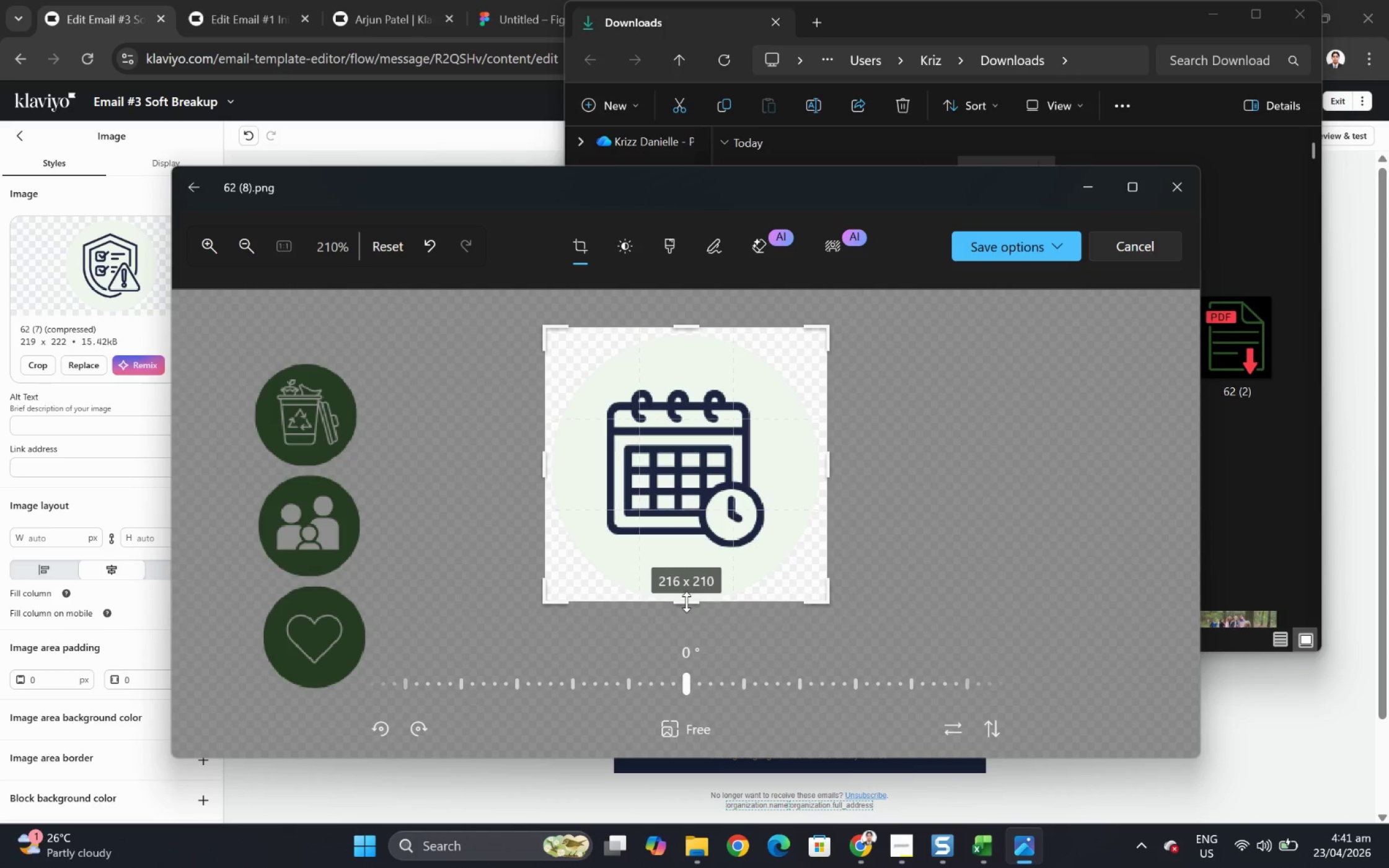 
left_click([1065, 246])
 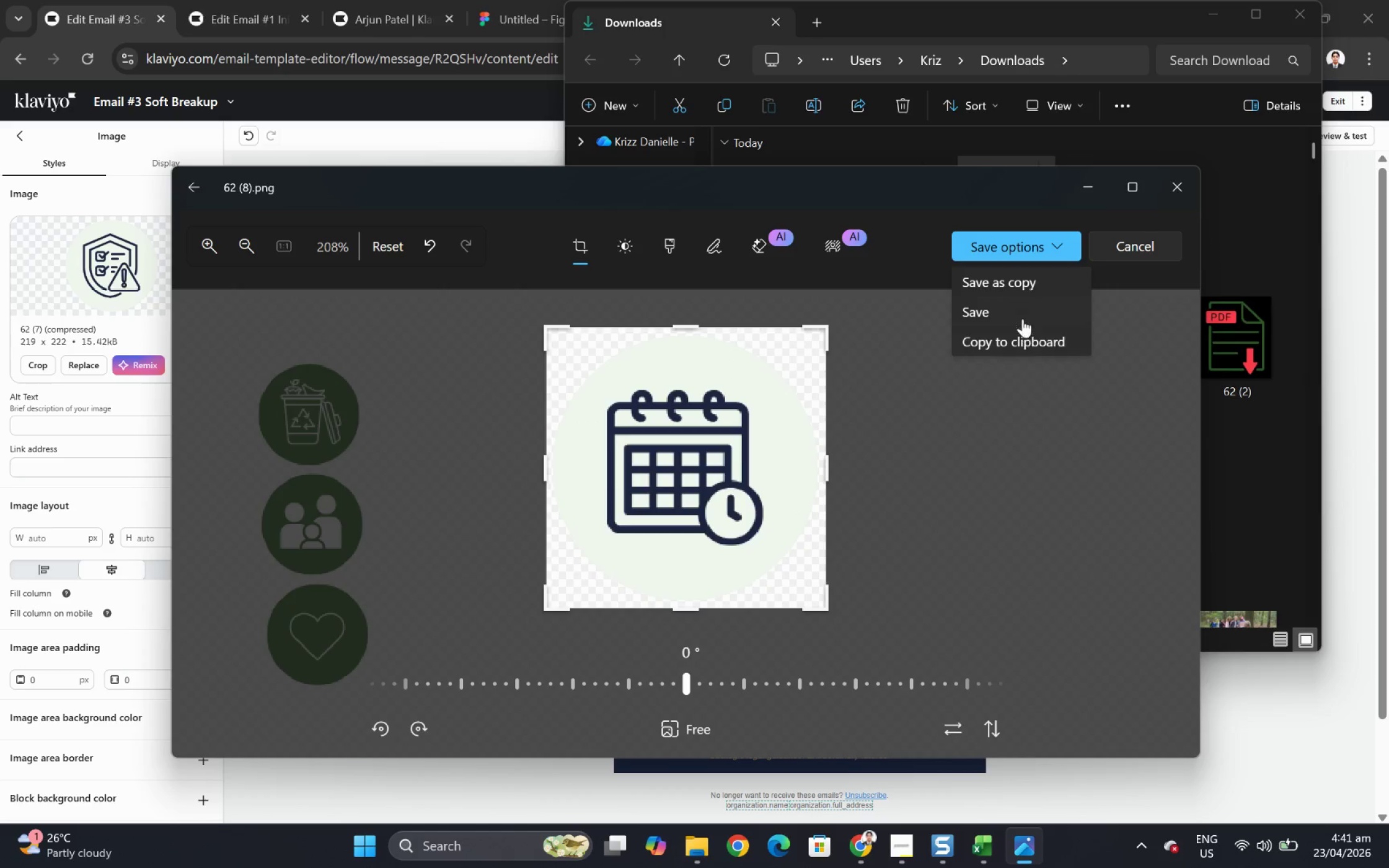 
left_click([1016, 310])
 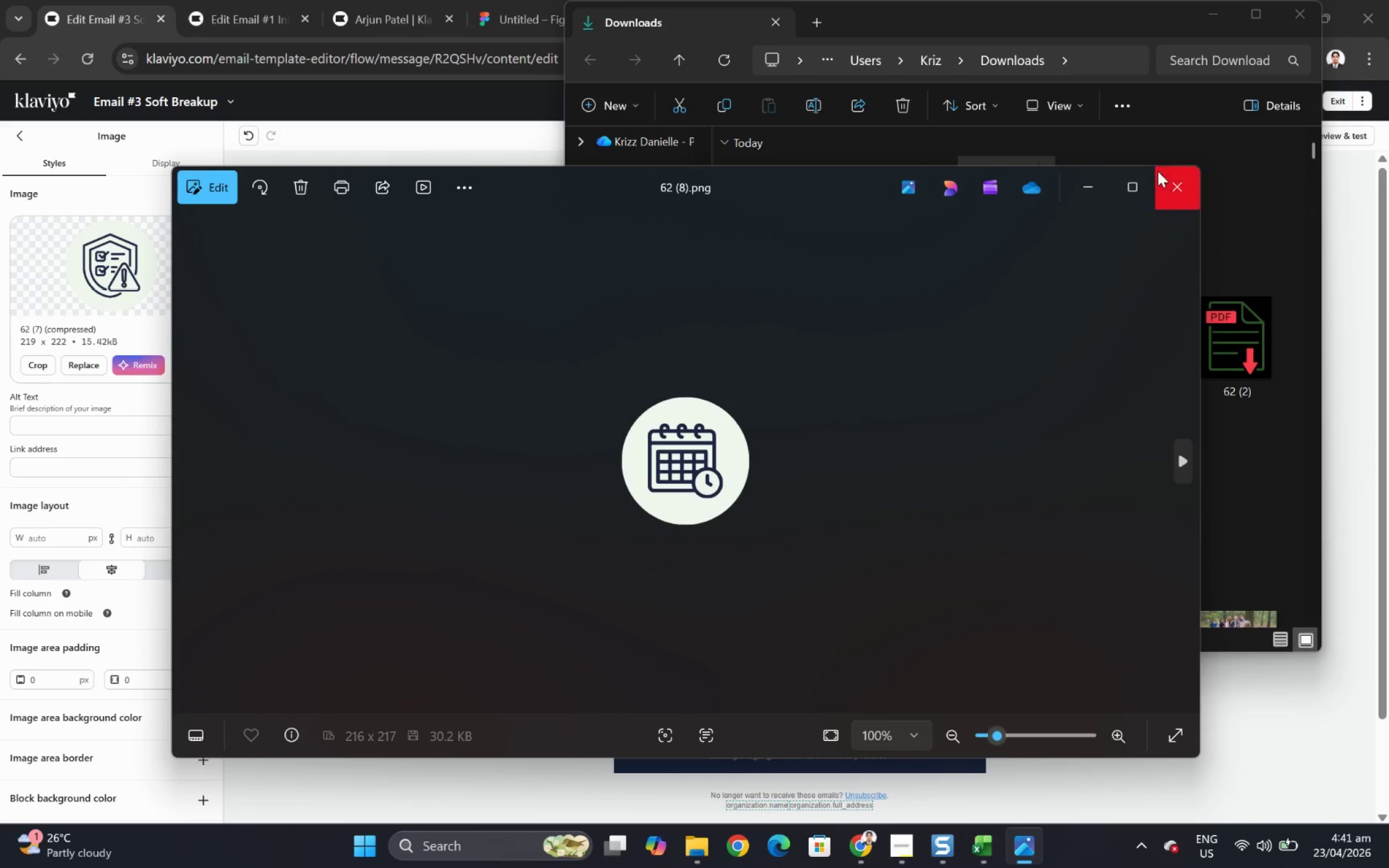 
left_click([1176, 180])
 